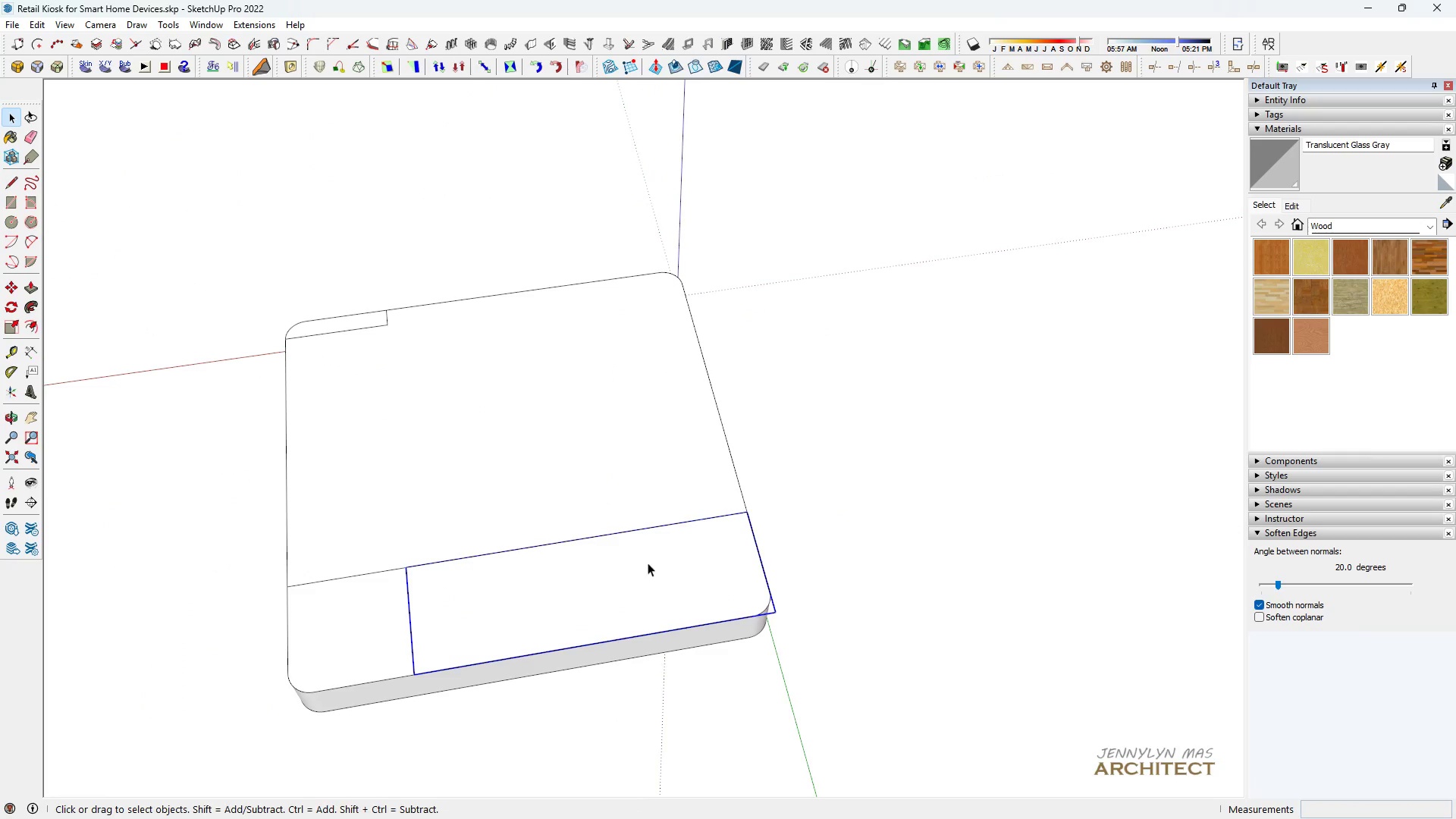 
right_click([648, 563])
 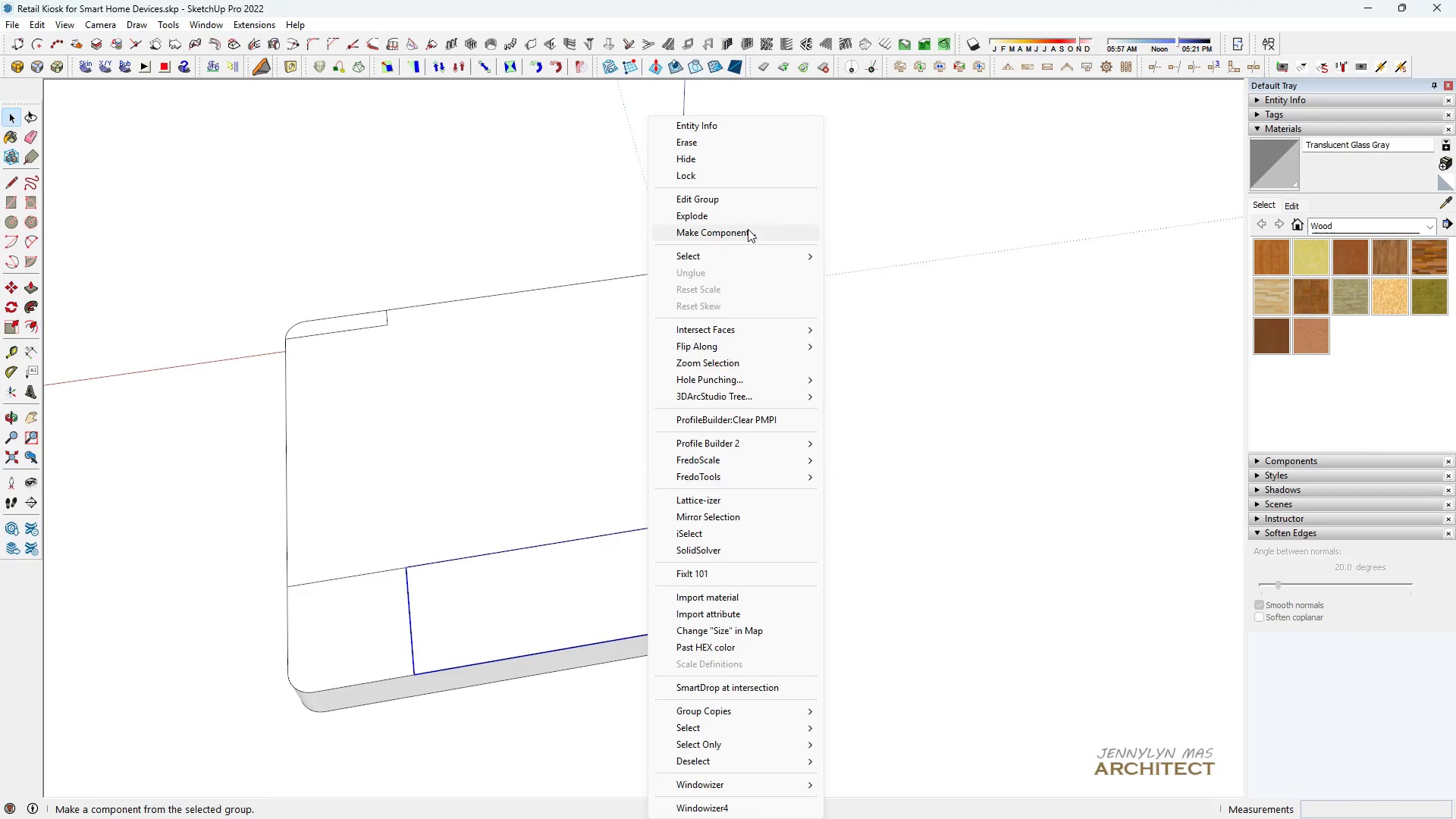 
left_click([748, 229])
 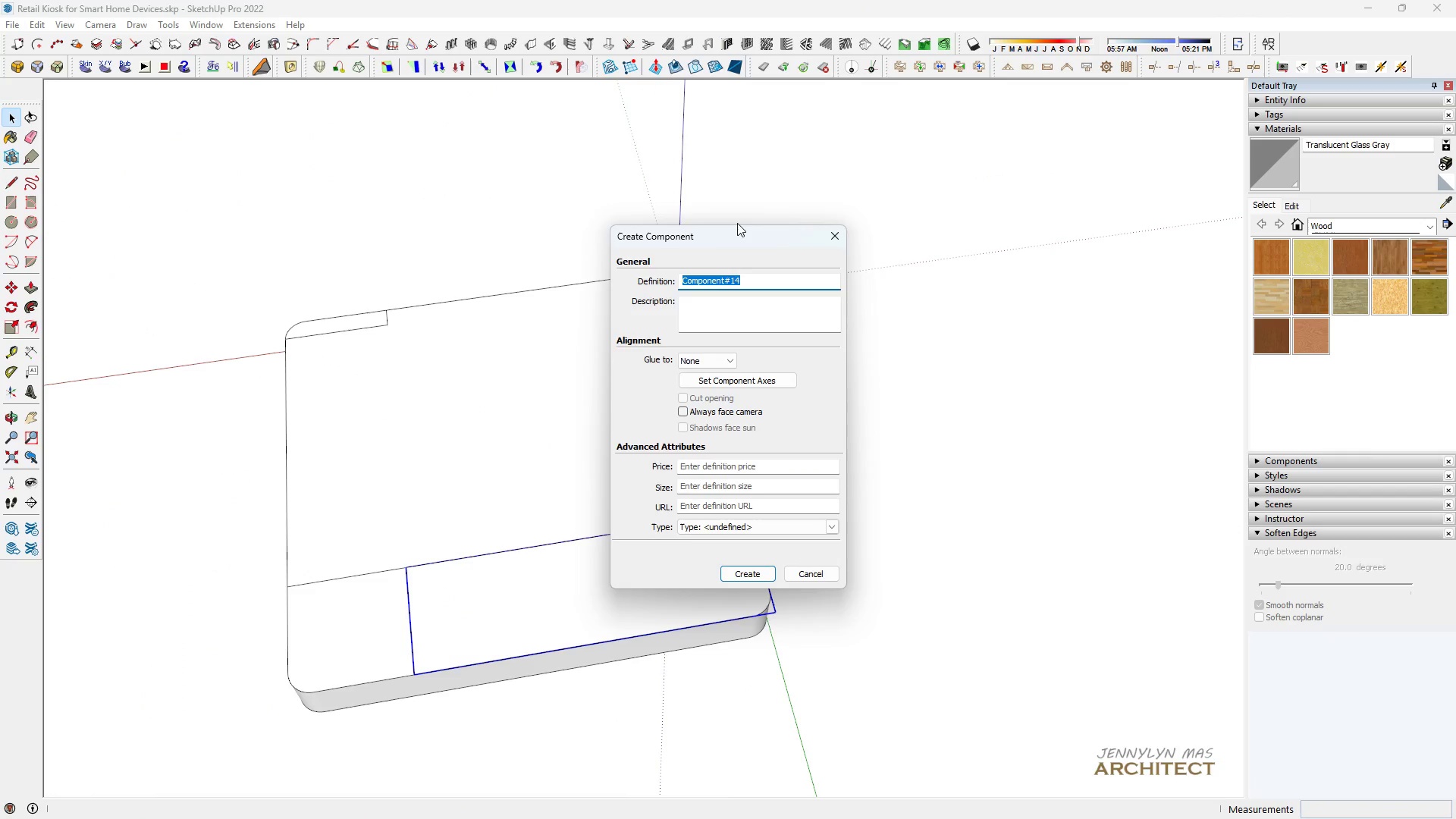 
key(Enter)
 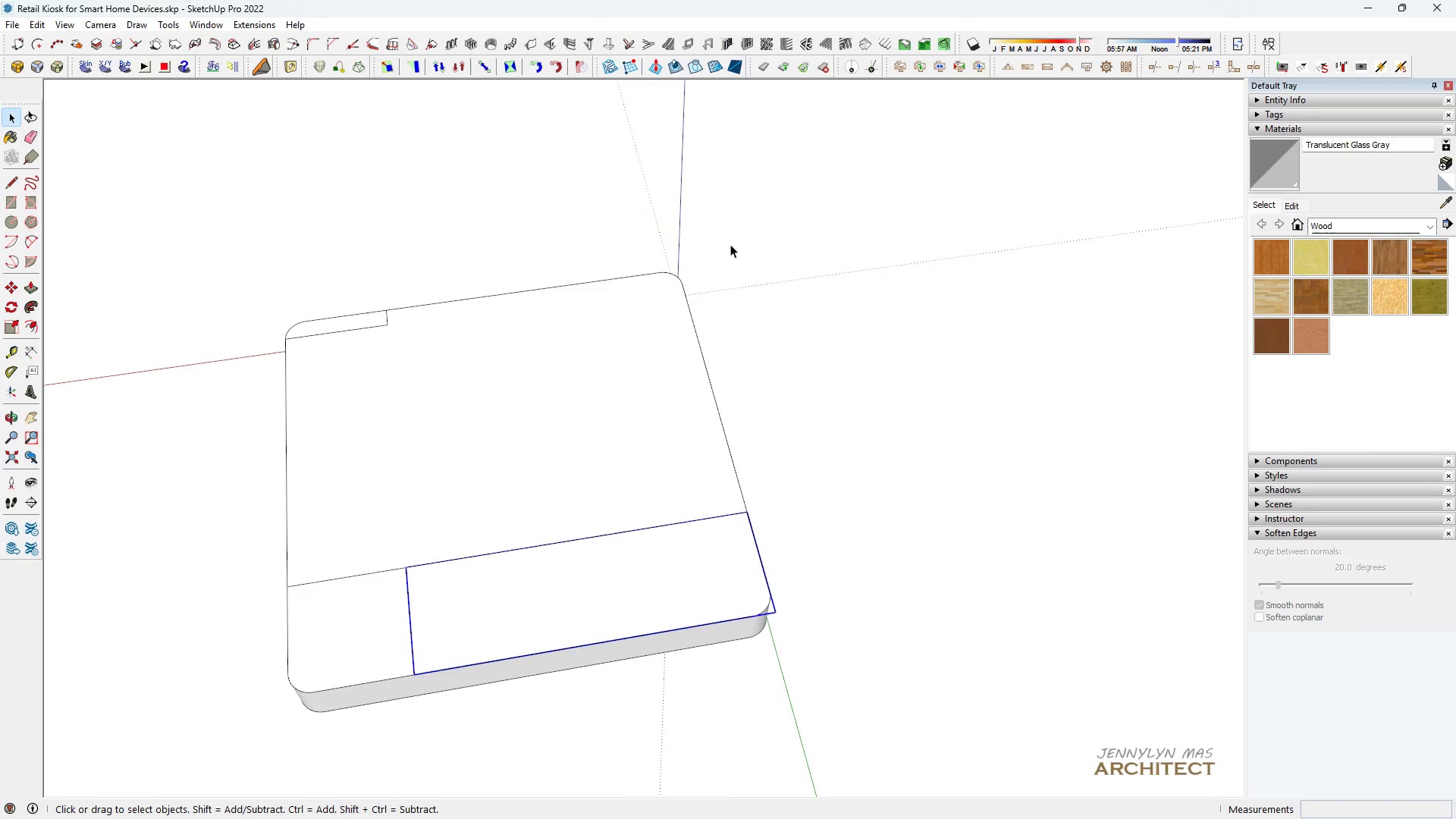 
key(Space)
 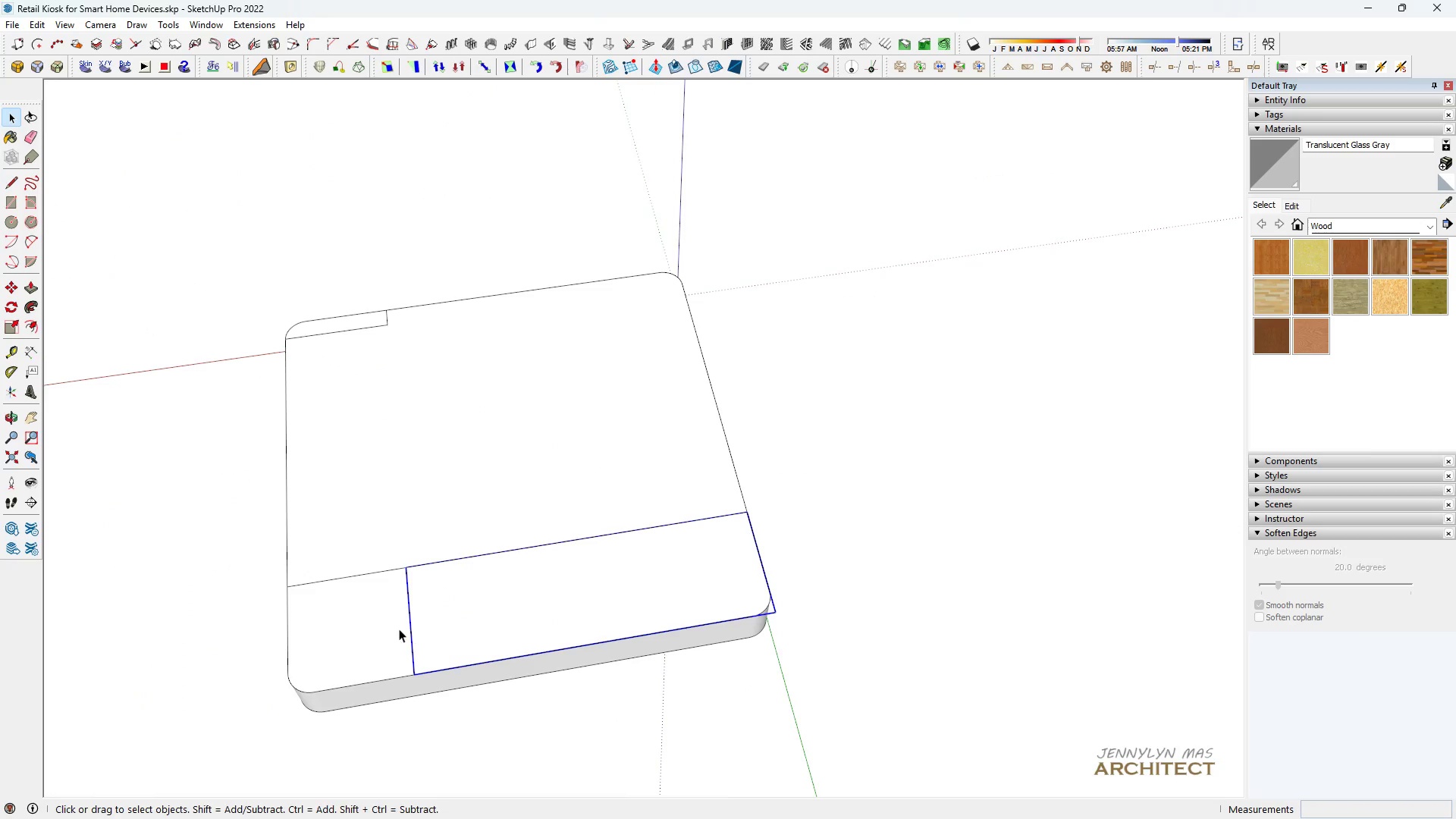 
key(H)
 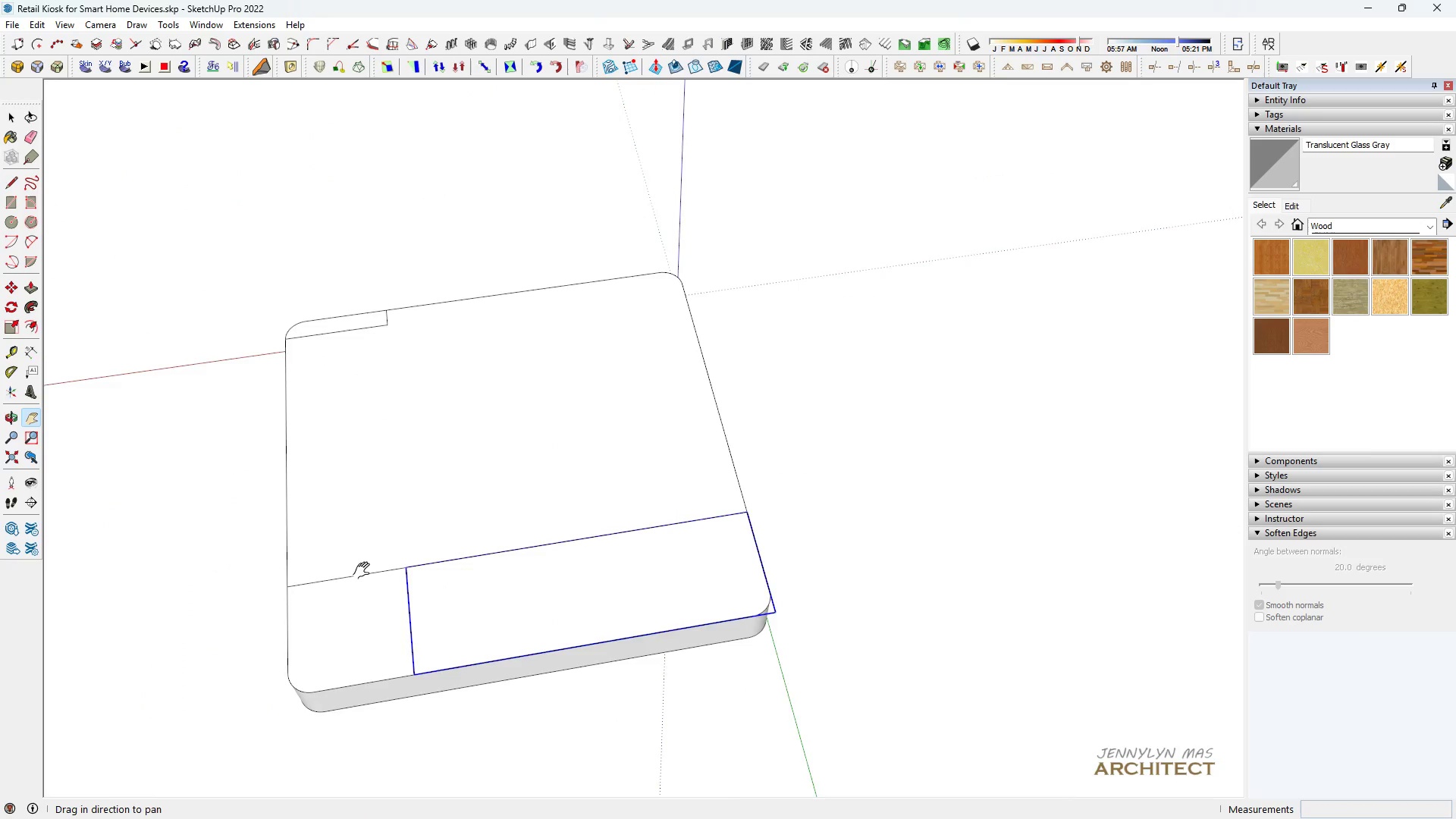 
left_click_drag(start_coordinate=[365, 571], to_coordinate=[567, 573])
 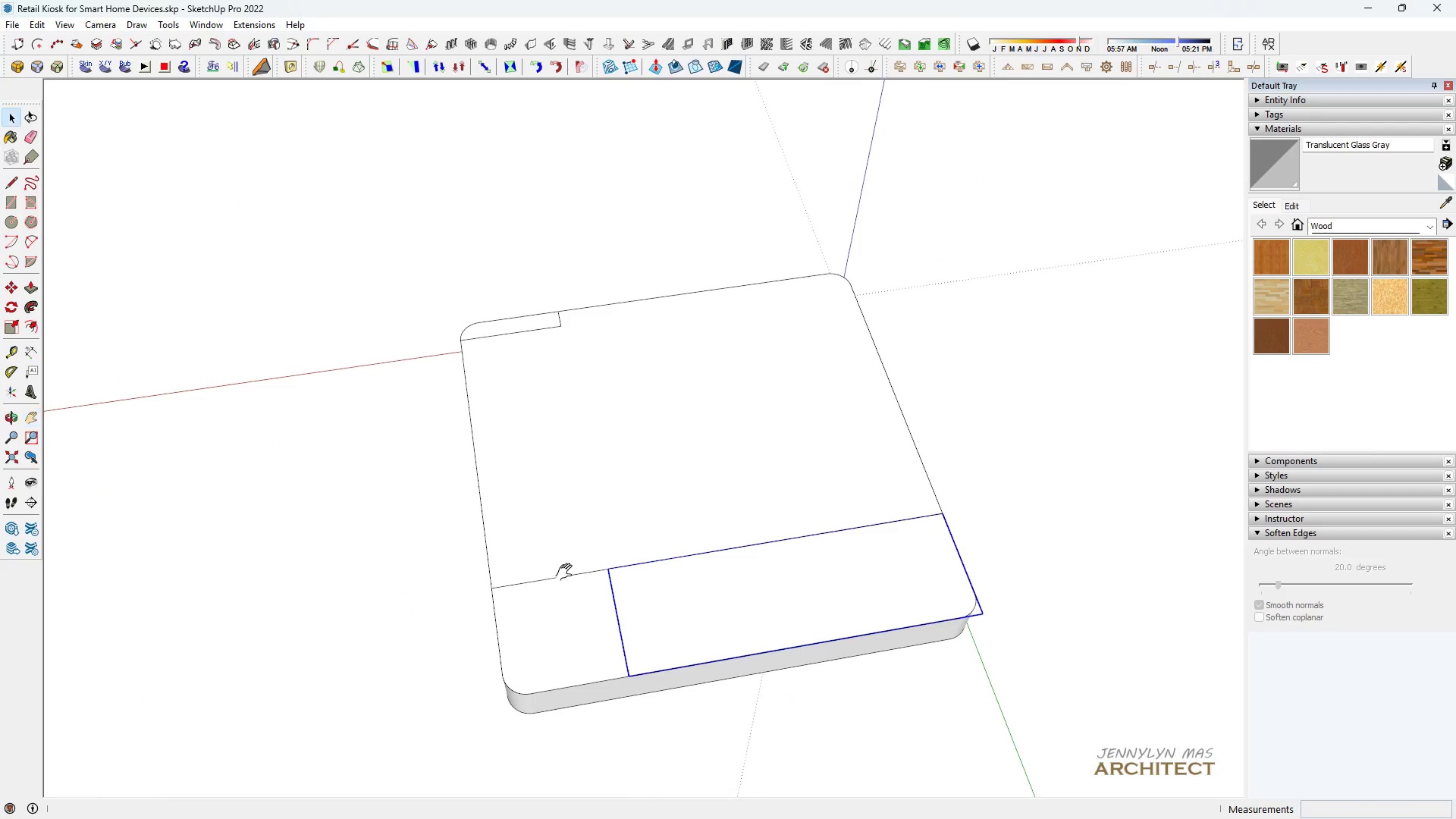 
key(Space)
 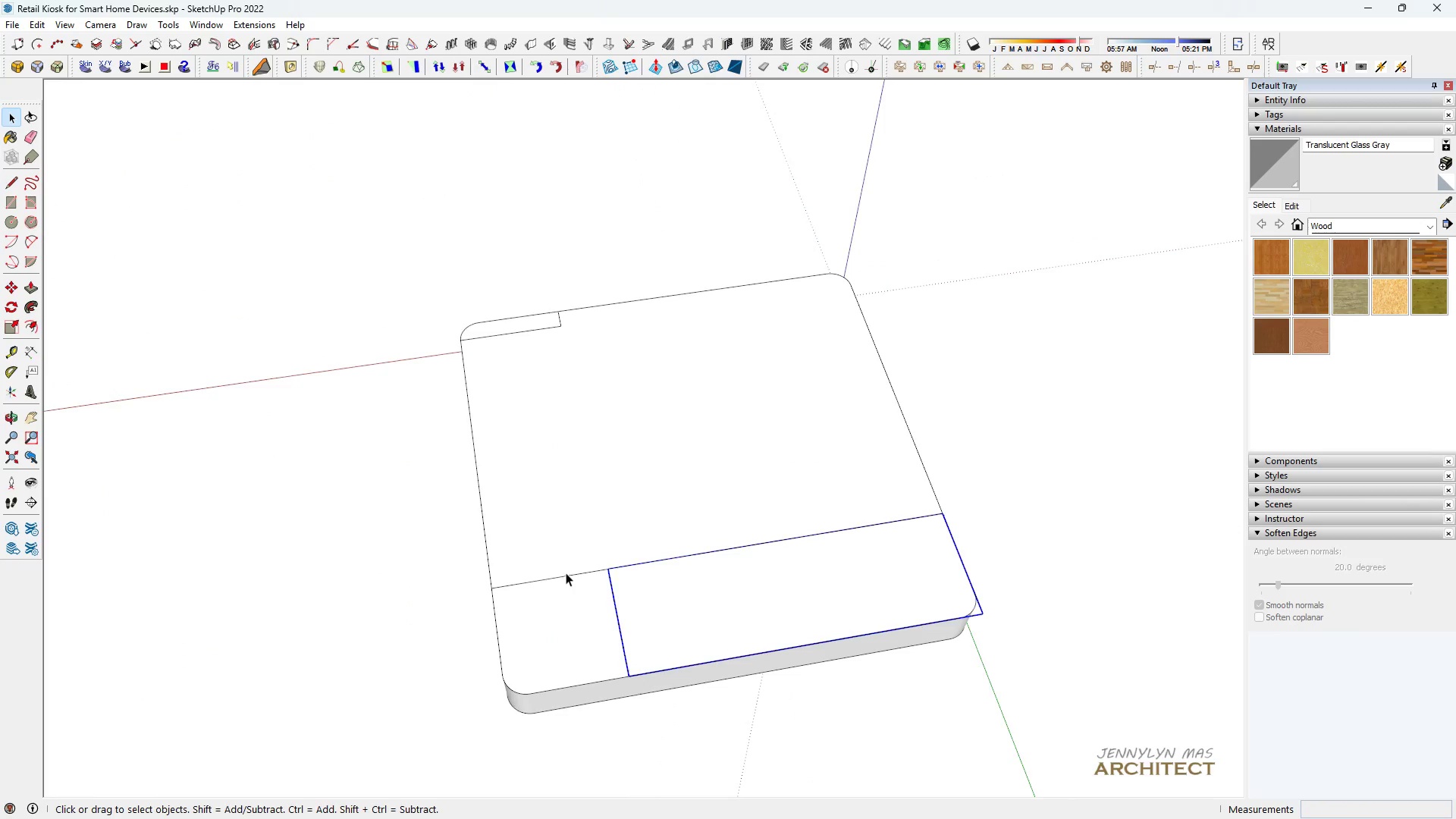 
scroll: coordinate [566, 572], scroll_direction: up, amount: 2.0
 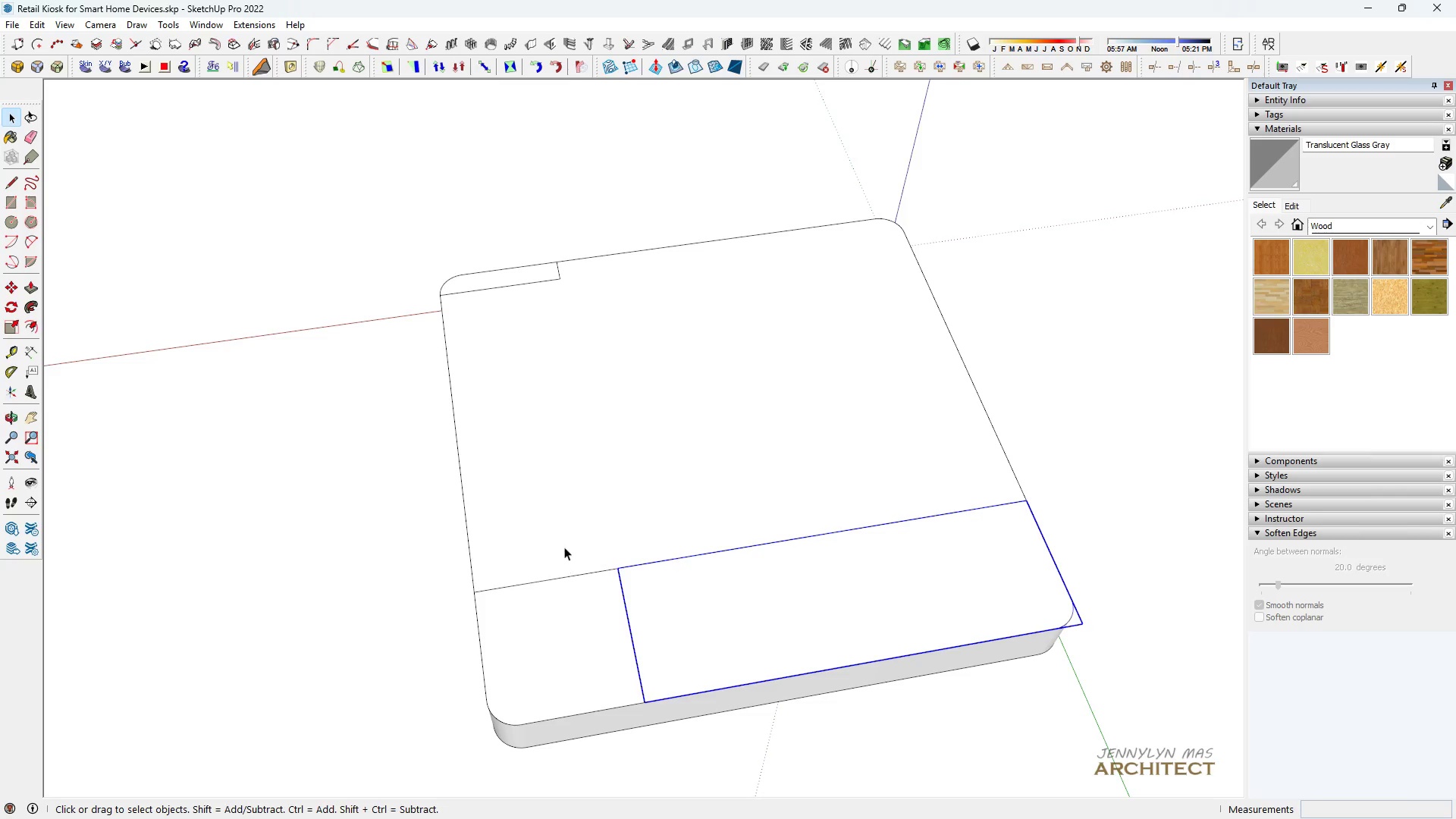 
key(L)
 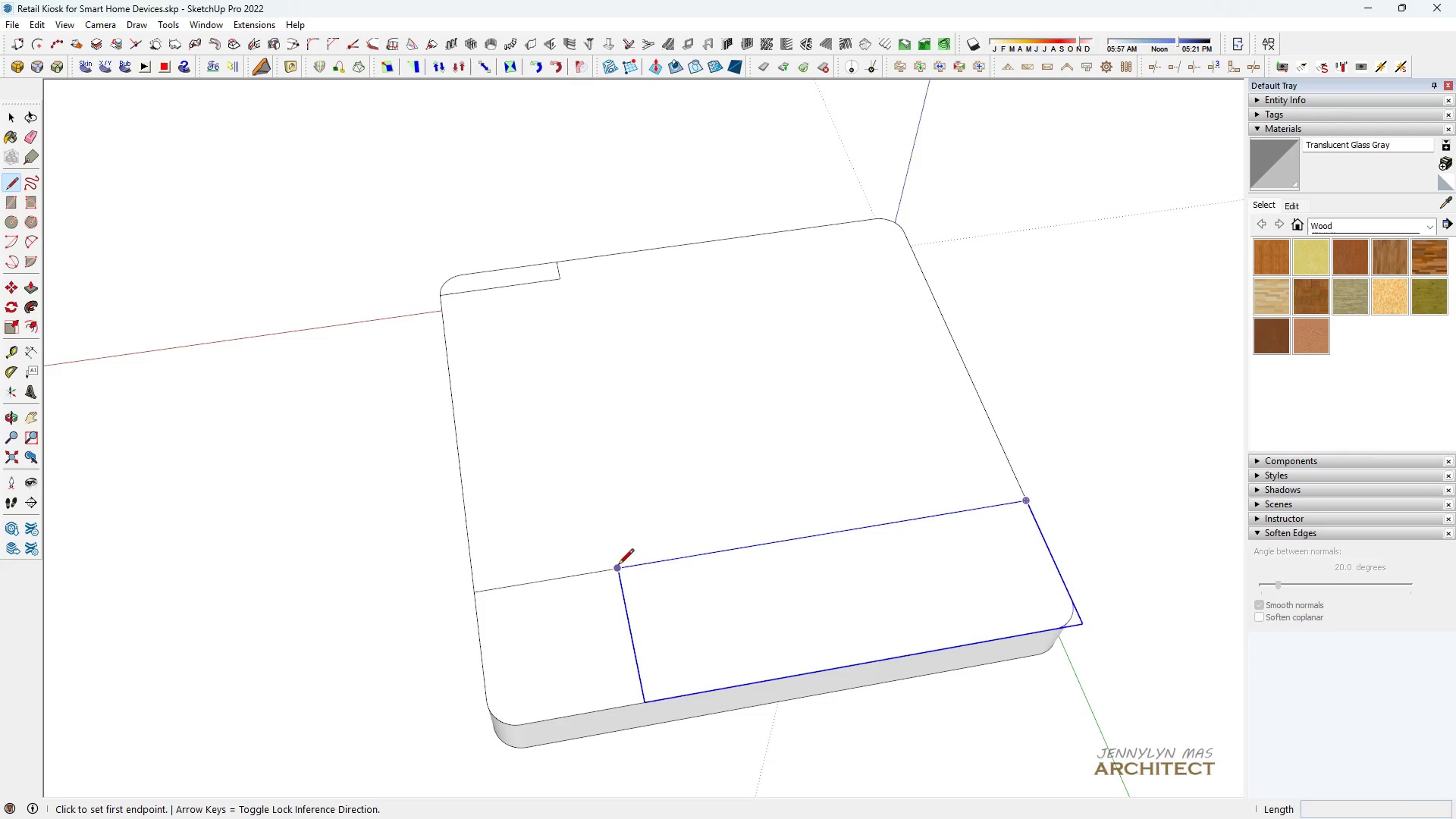 
left_click_drag(start_coordinate=[618, 566], to_coordinate=[618, 560])
 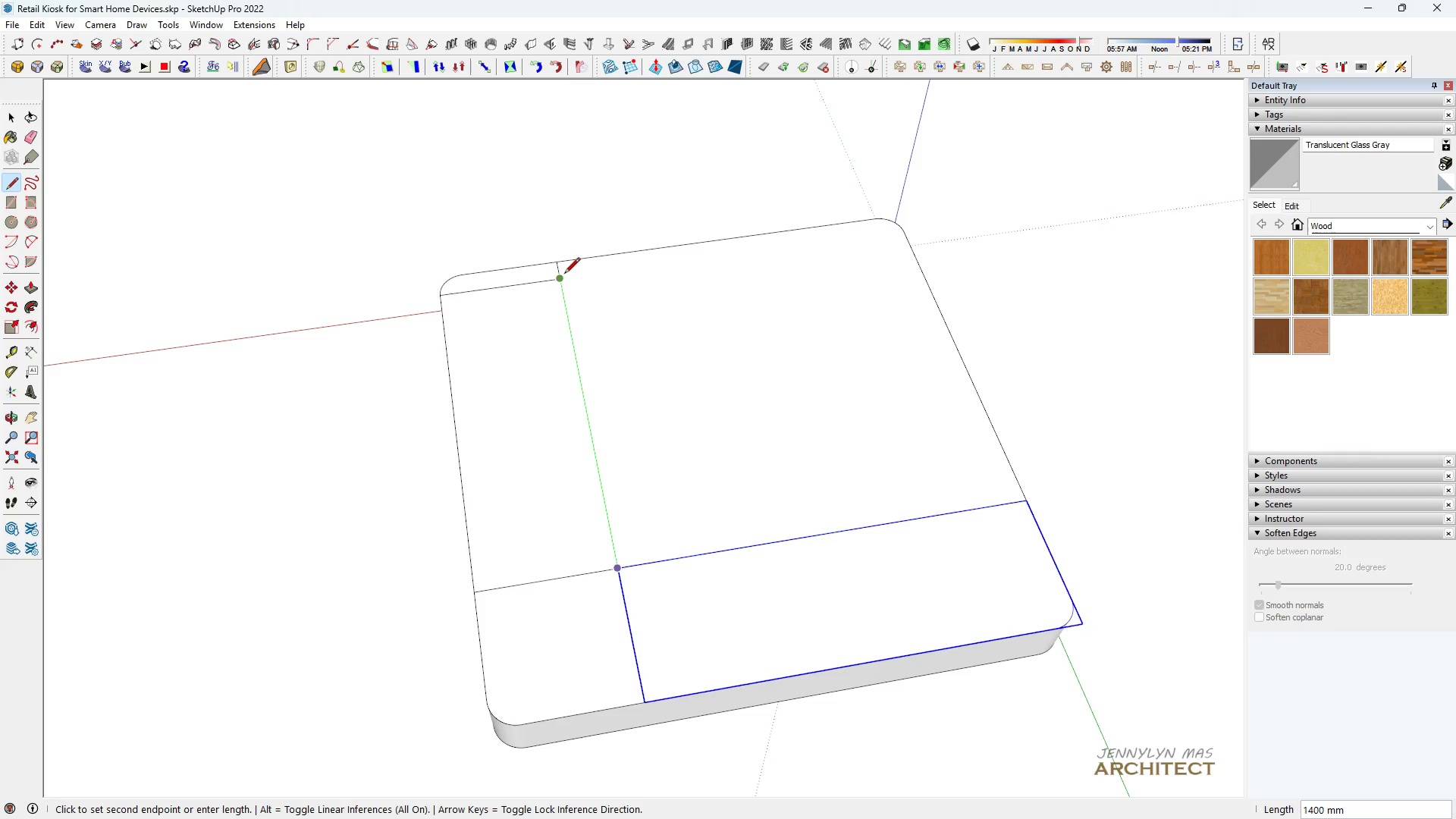 
left_click([564, 275])
 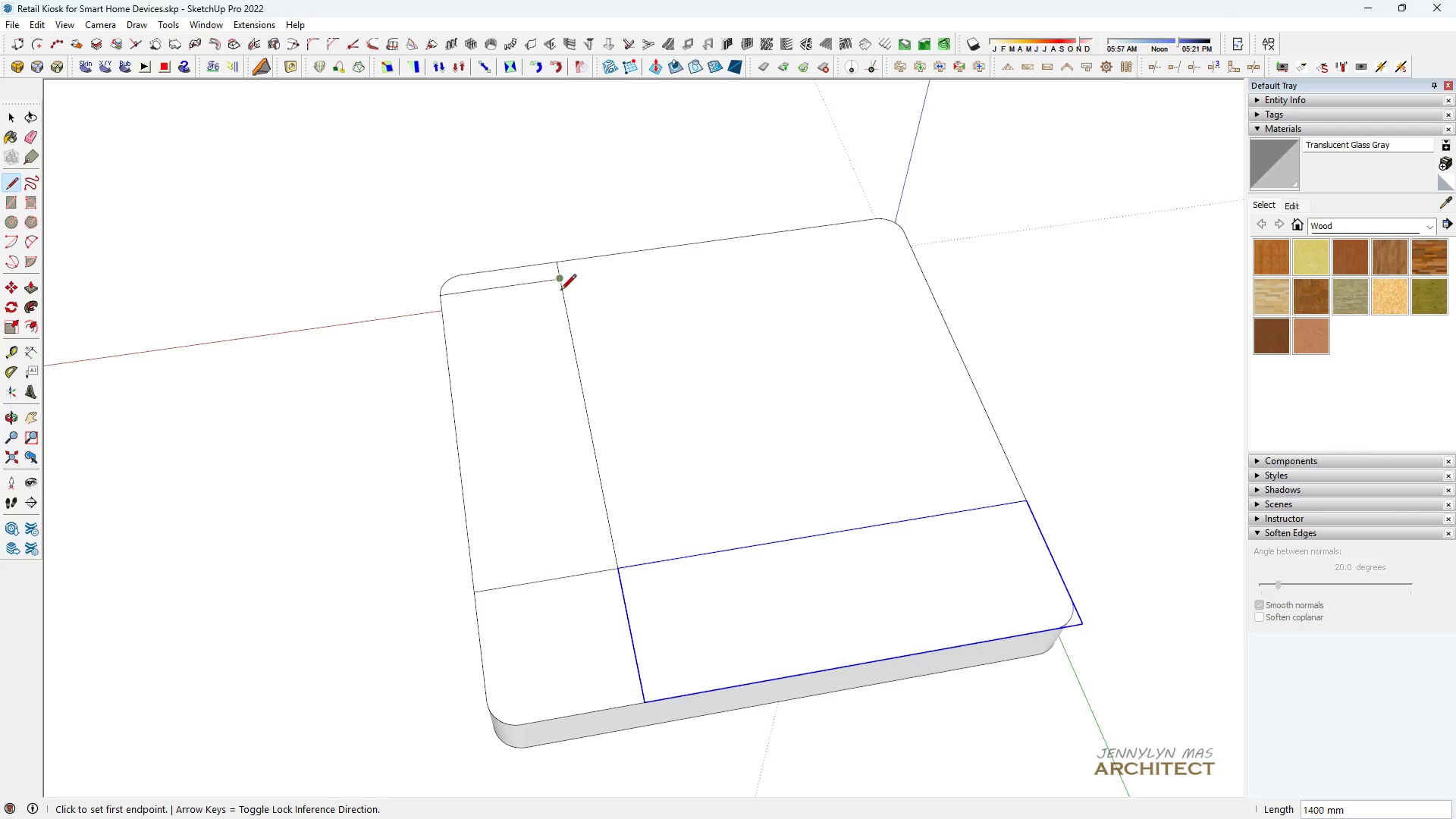 
key(Space)
 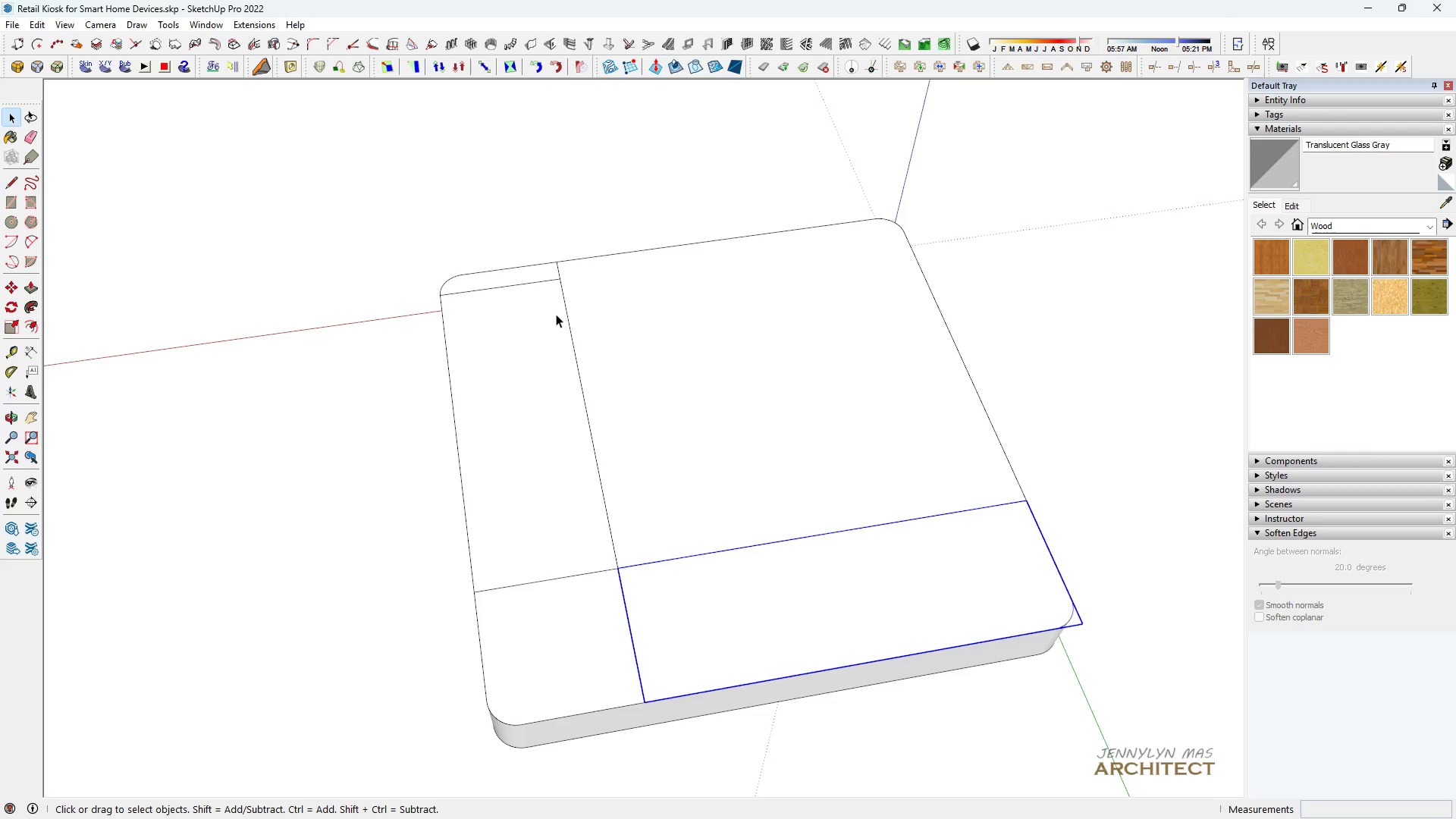 
double_click([556, 313])
 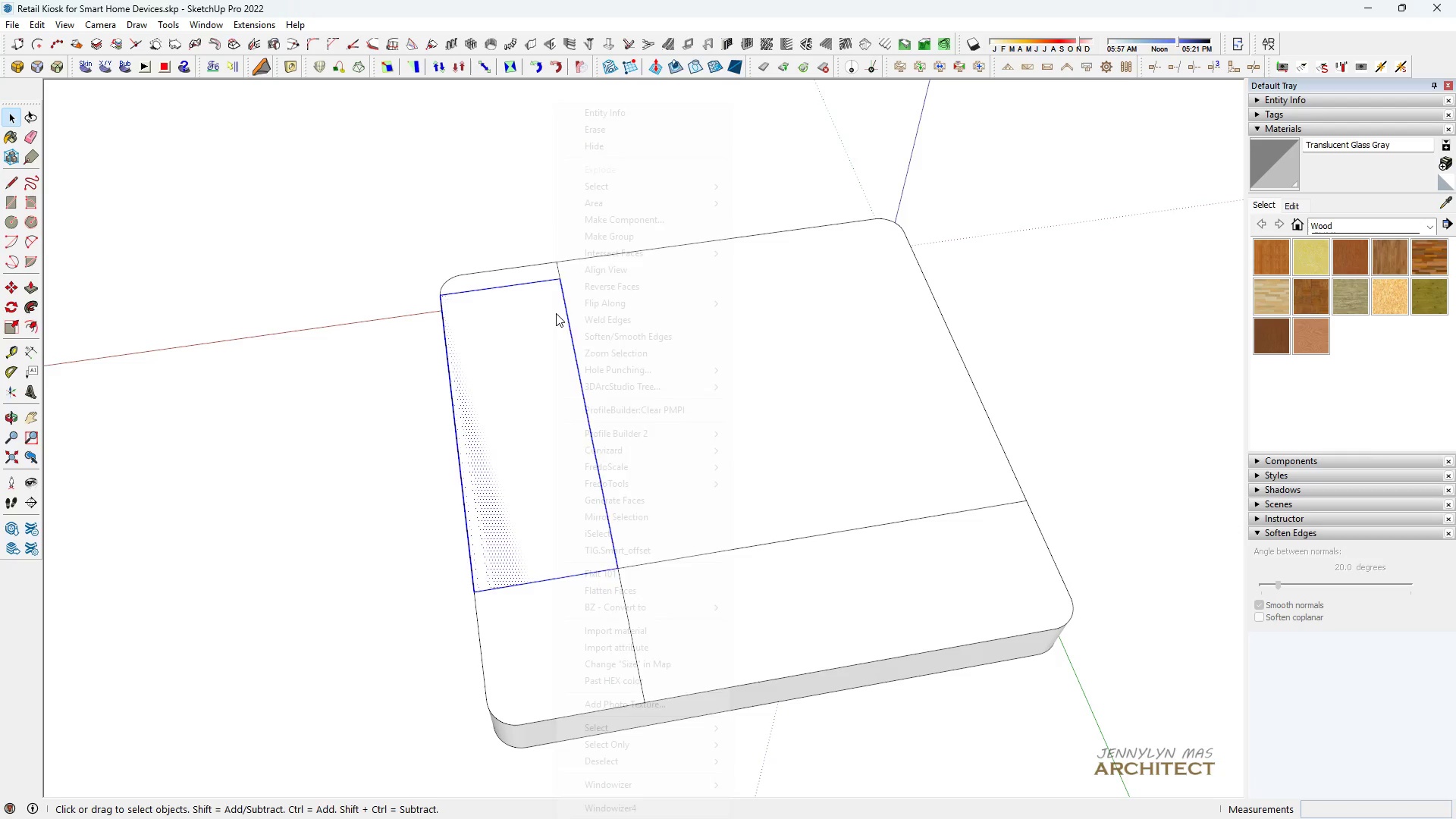 
left_click([556, 313])
 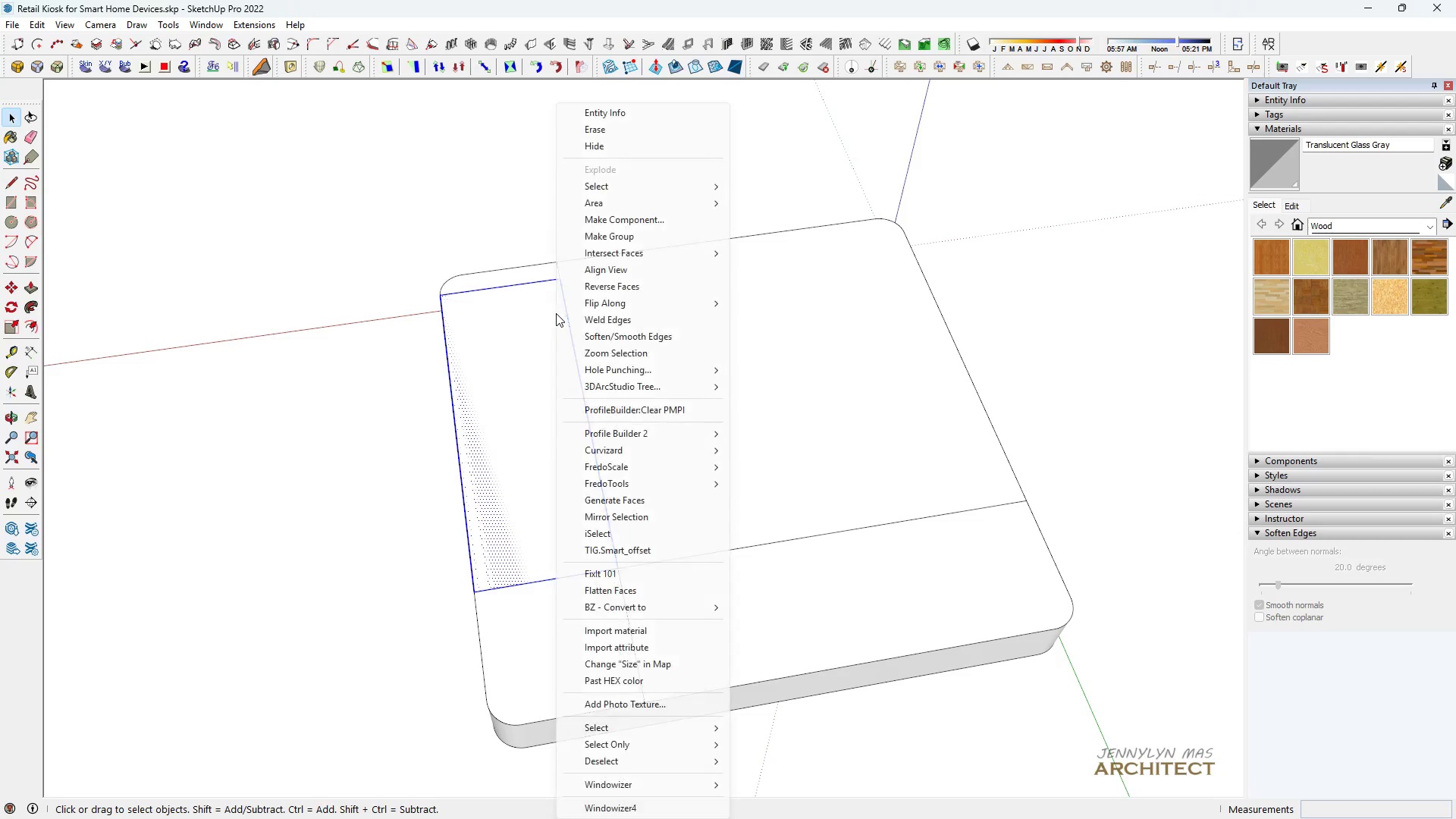 
right_click([556, 313])
 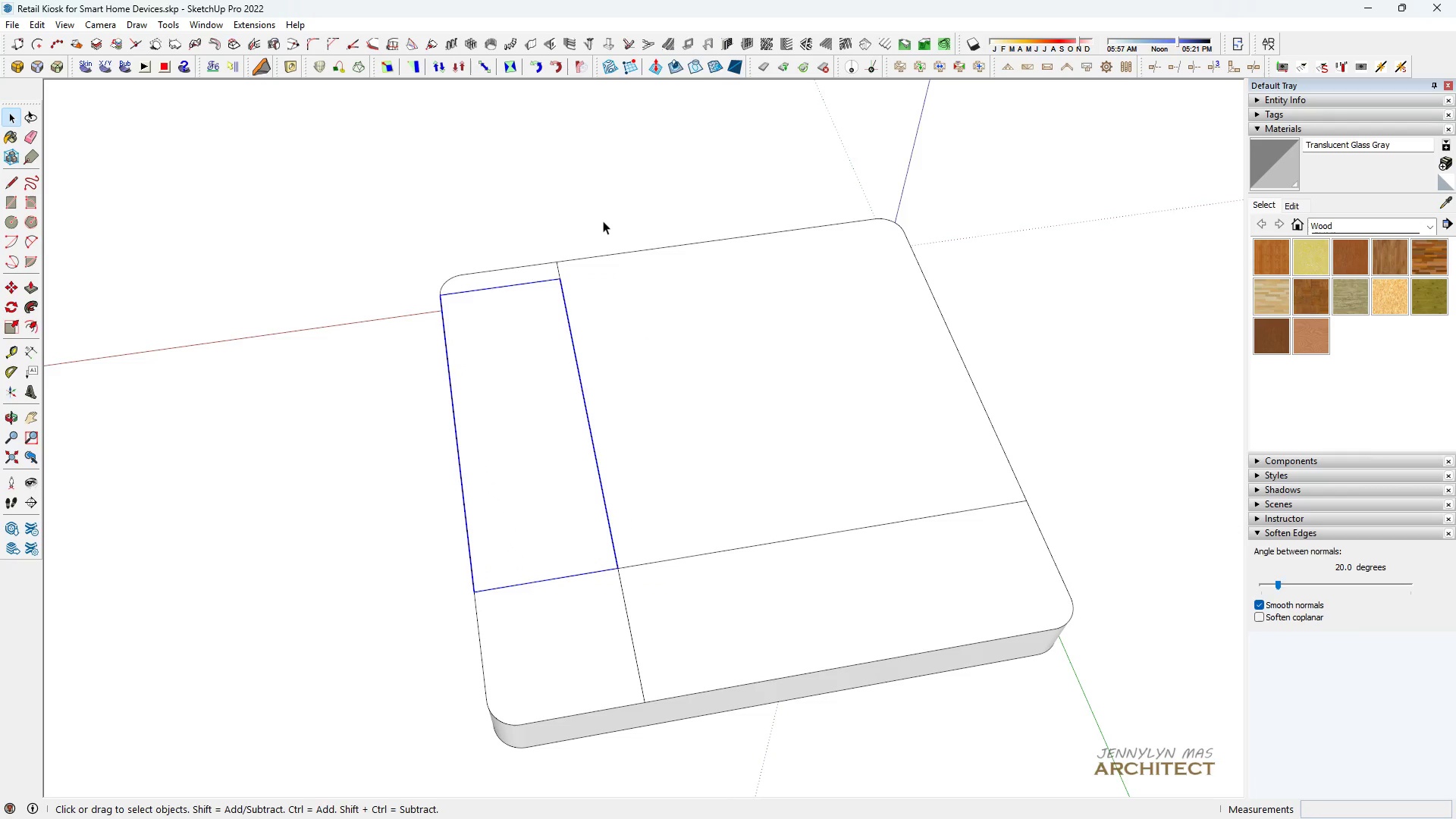 
key(Delete)
 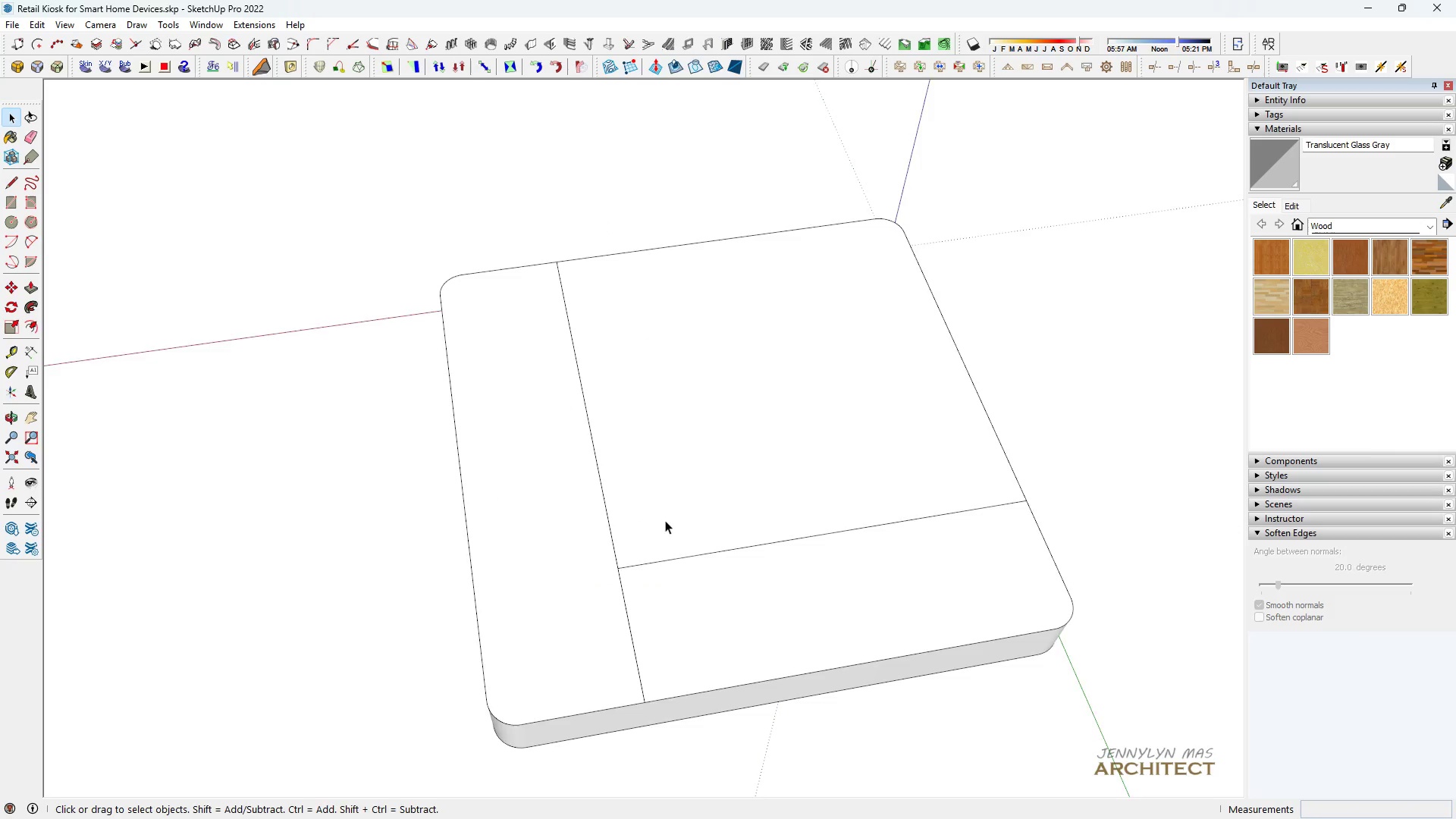 
scroll: coordinate [666, 525], scroll_direction: down, amount: 1.0
 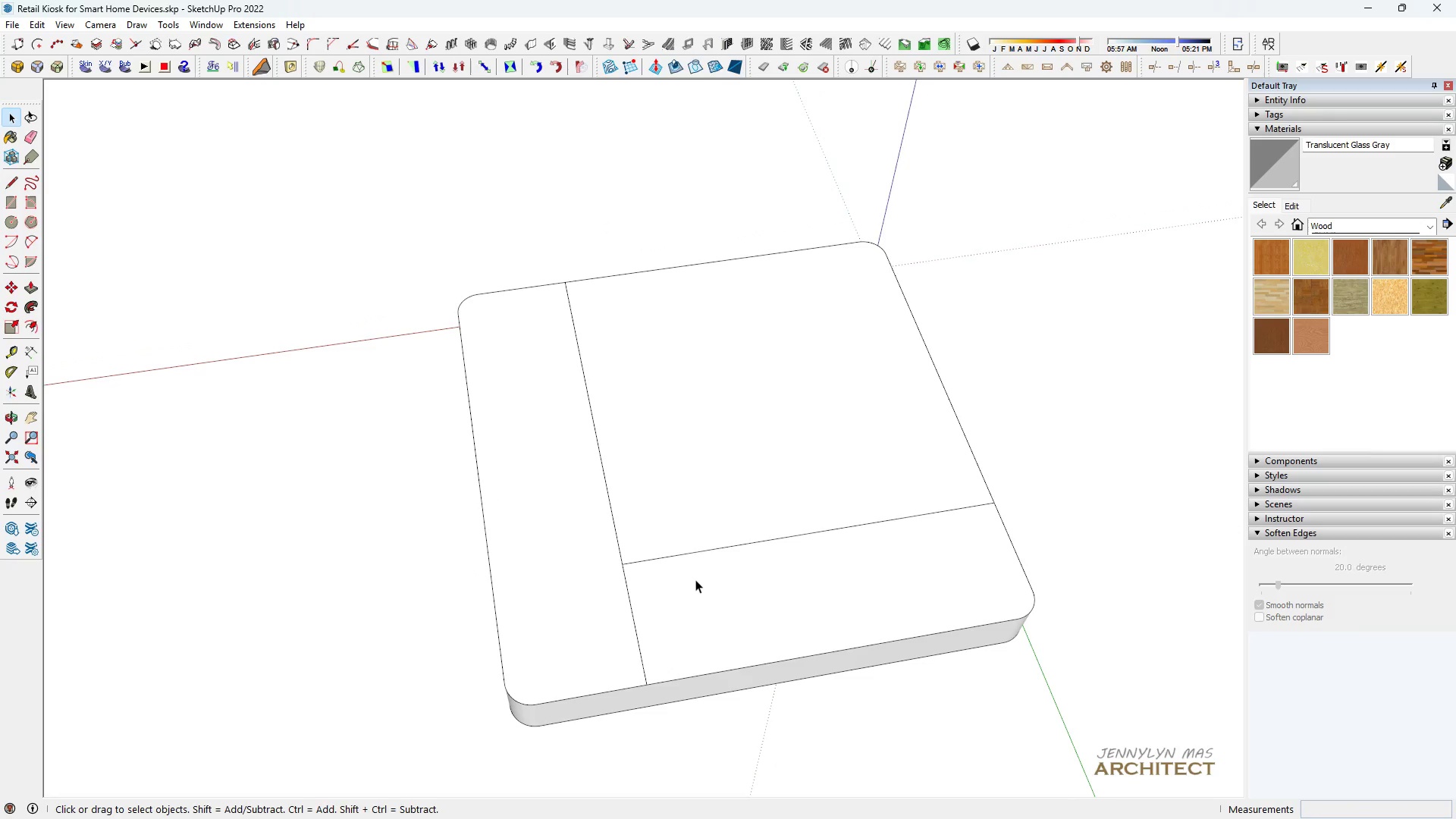 
left_click([699, 583])
 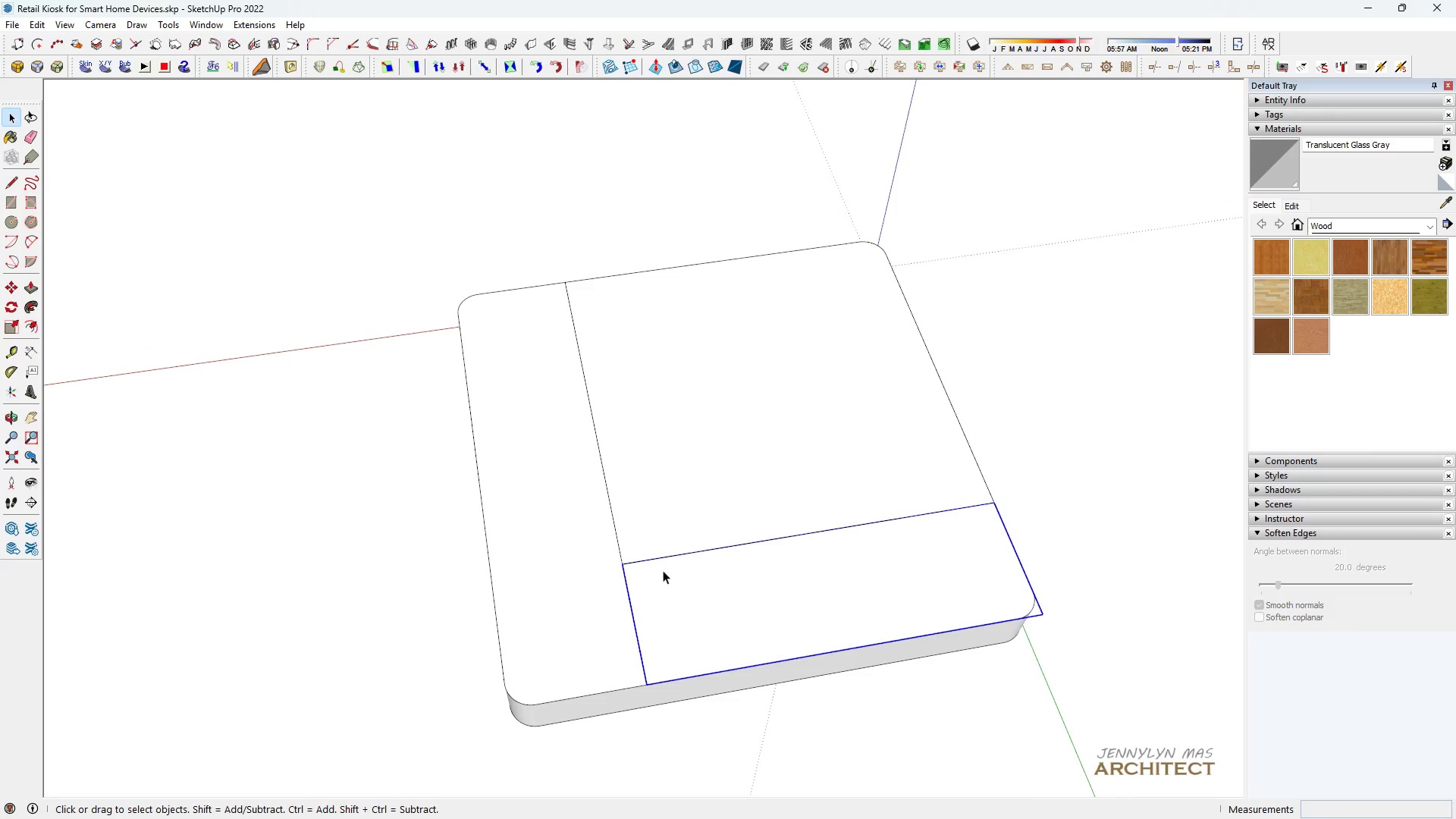 
key(Space)
 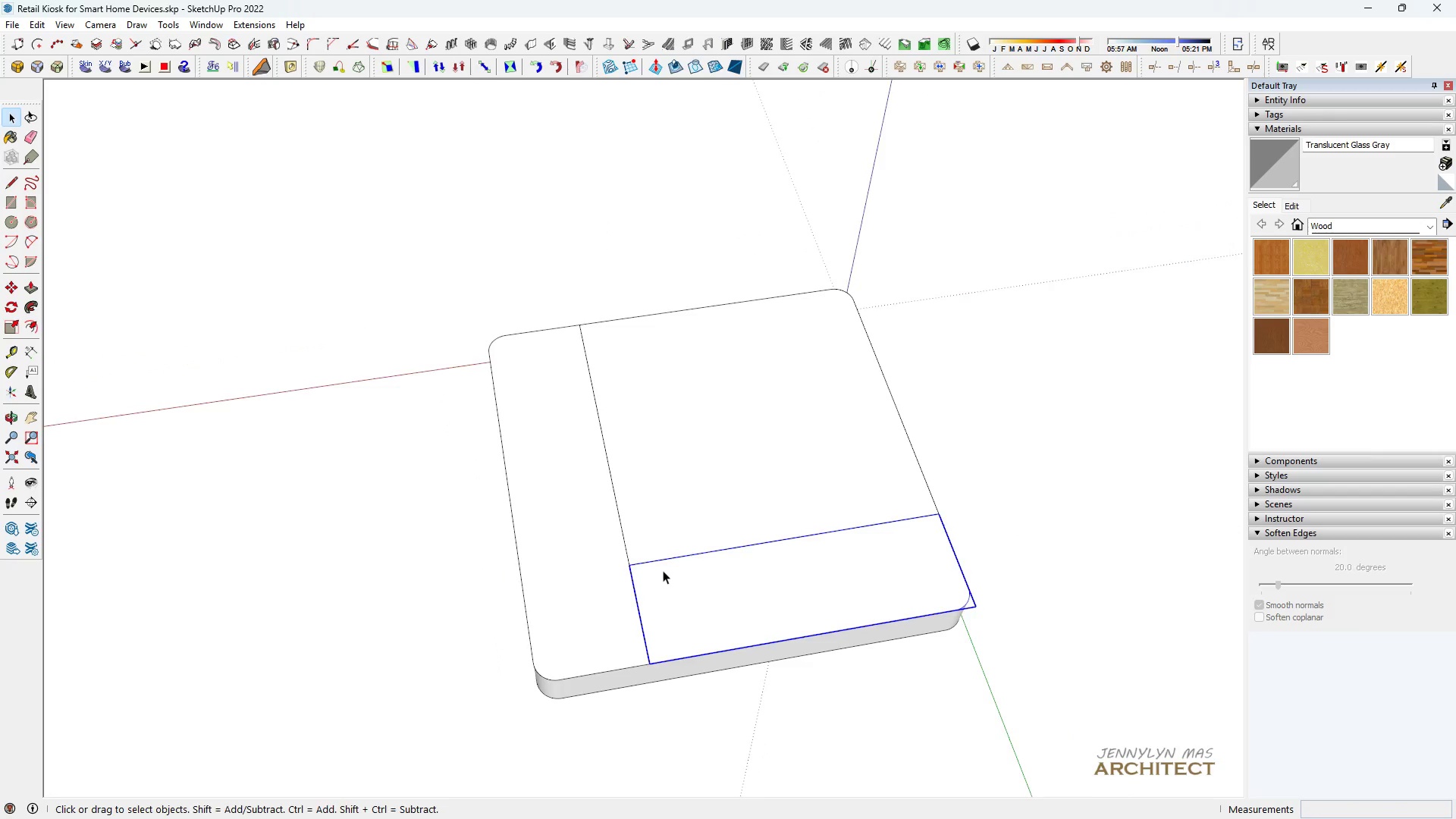 
scroll: coordinate [663, 570], scroll_direction: down, amount: 4.0
 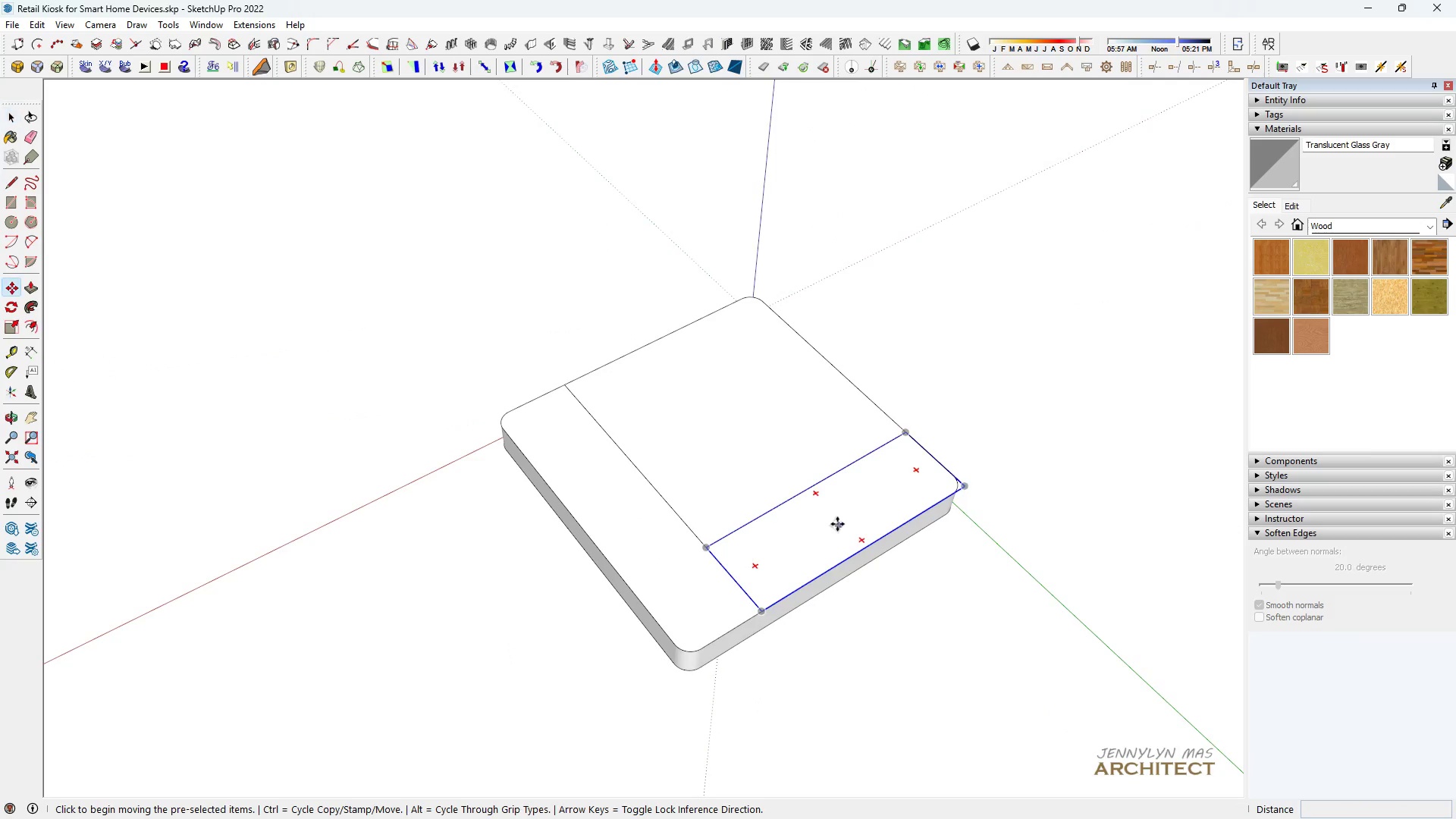 
key(H)
 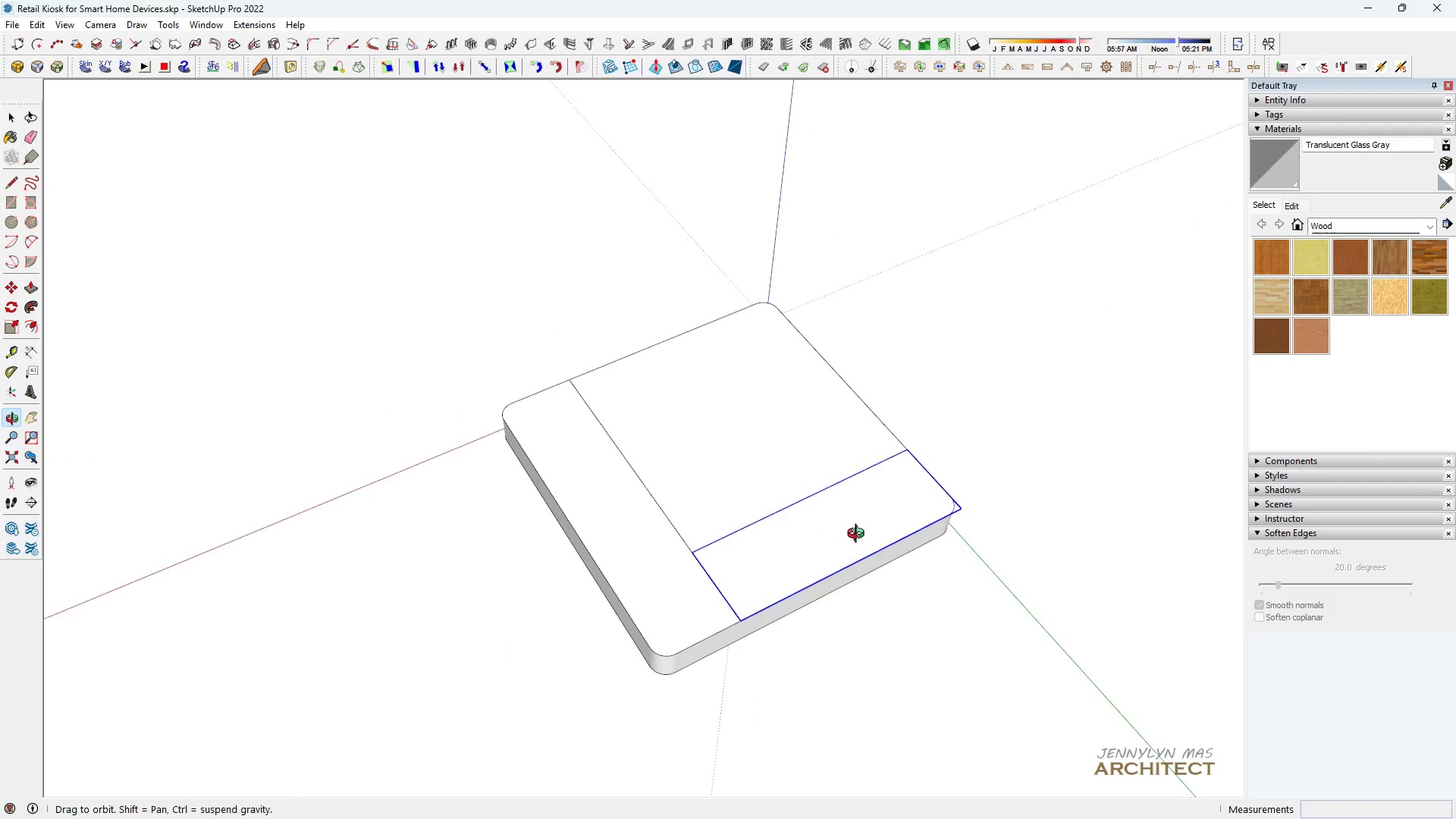 
key(Space)
 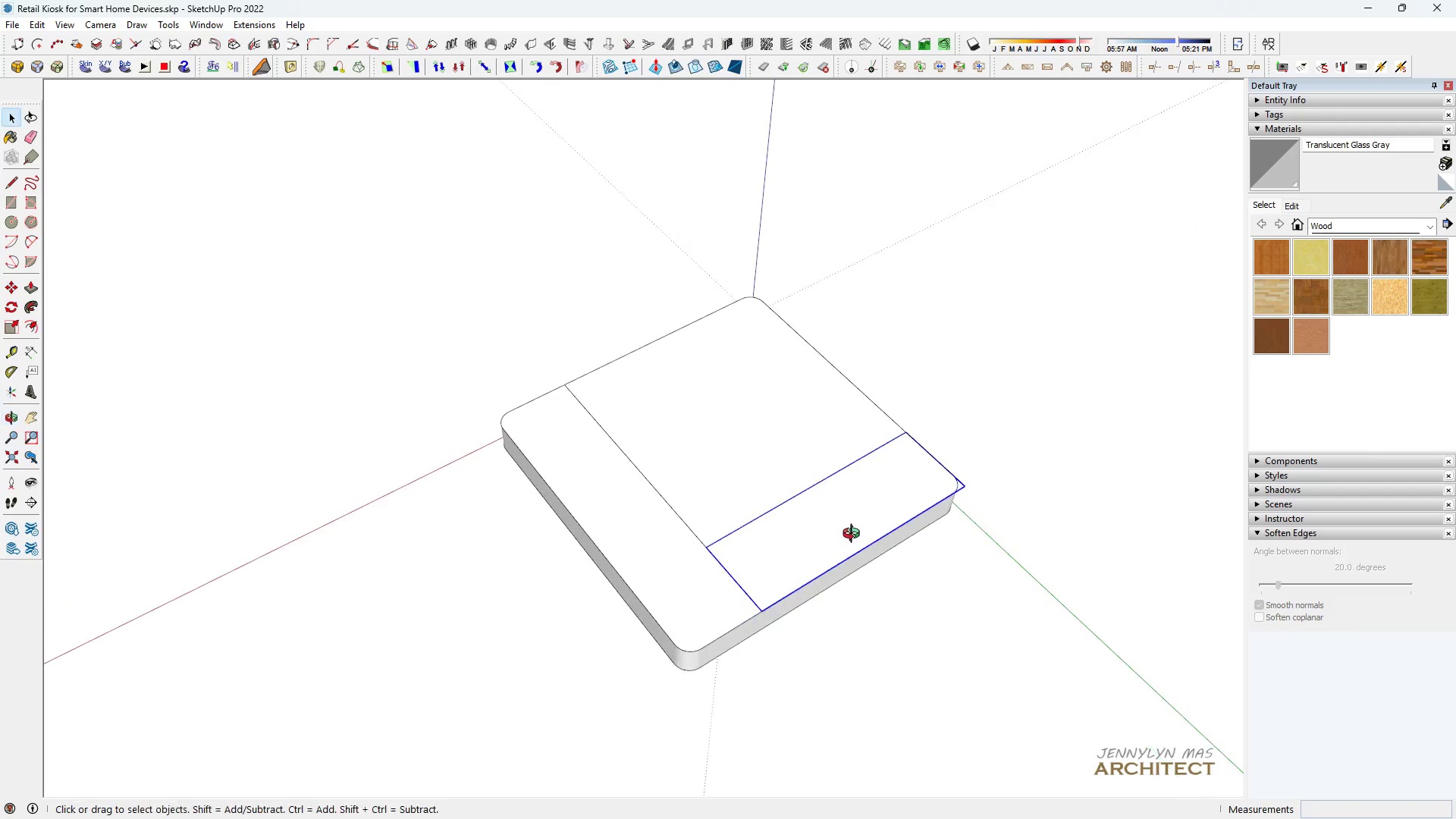 
key(M)
 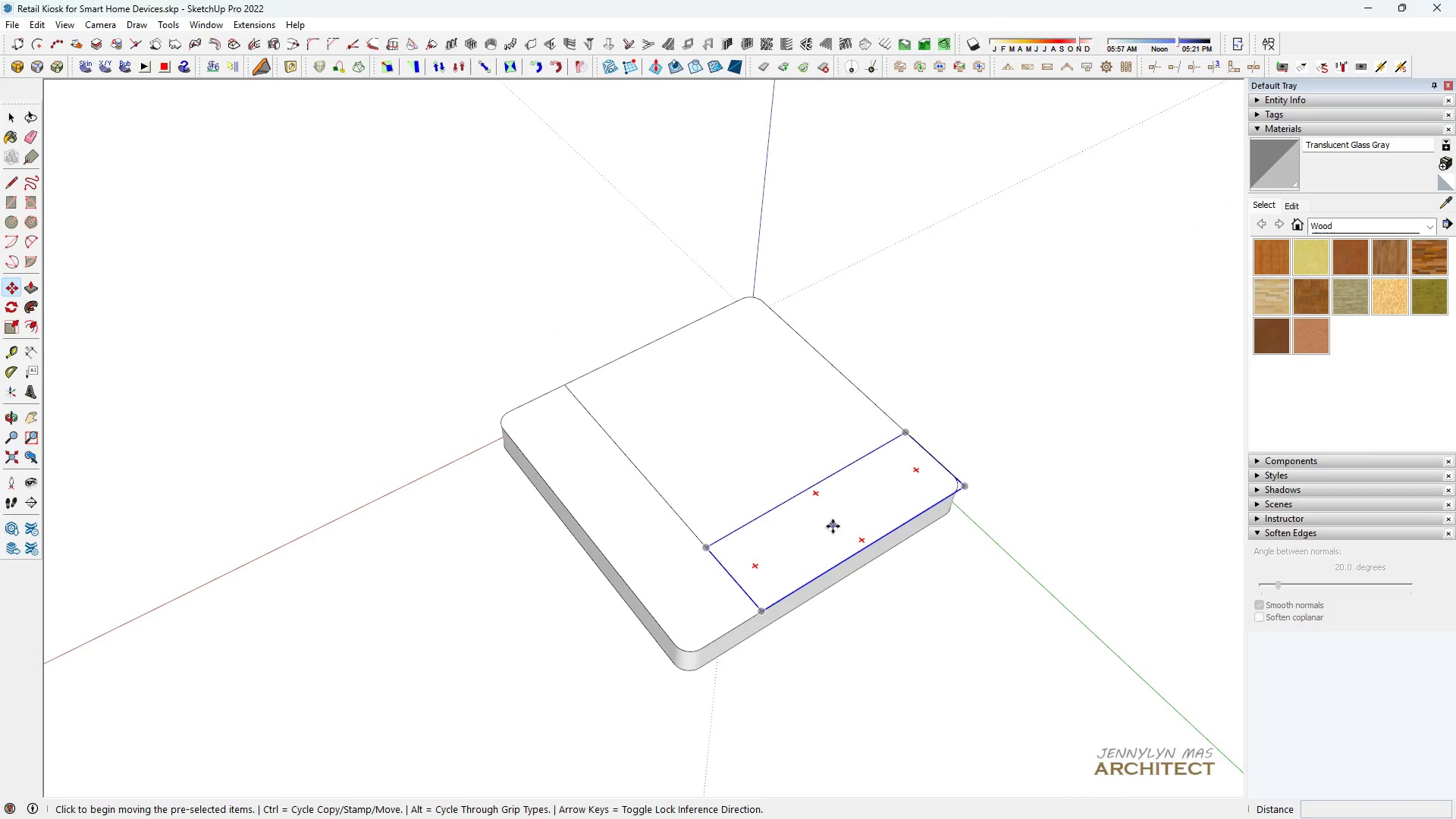 
key(Control+ControlLeft)
 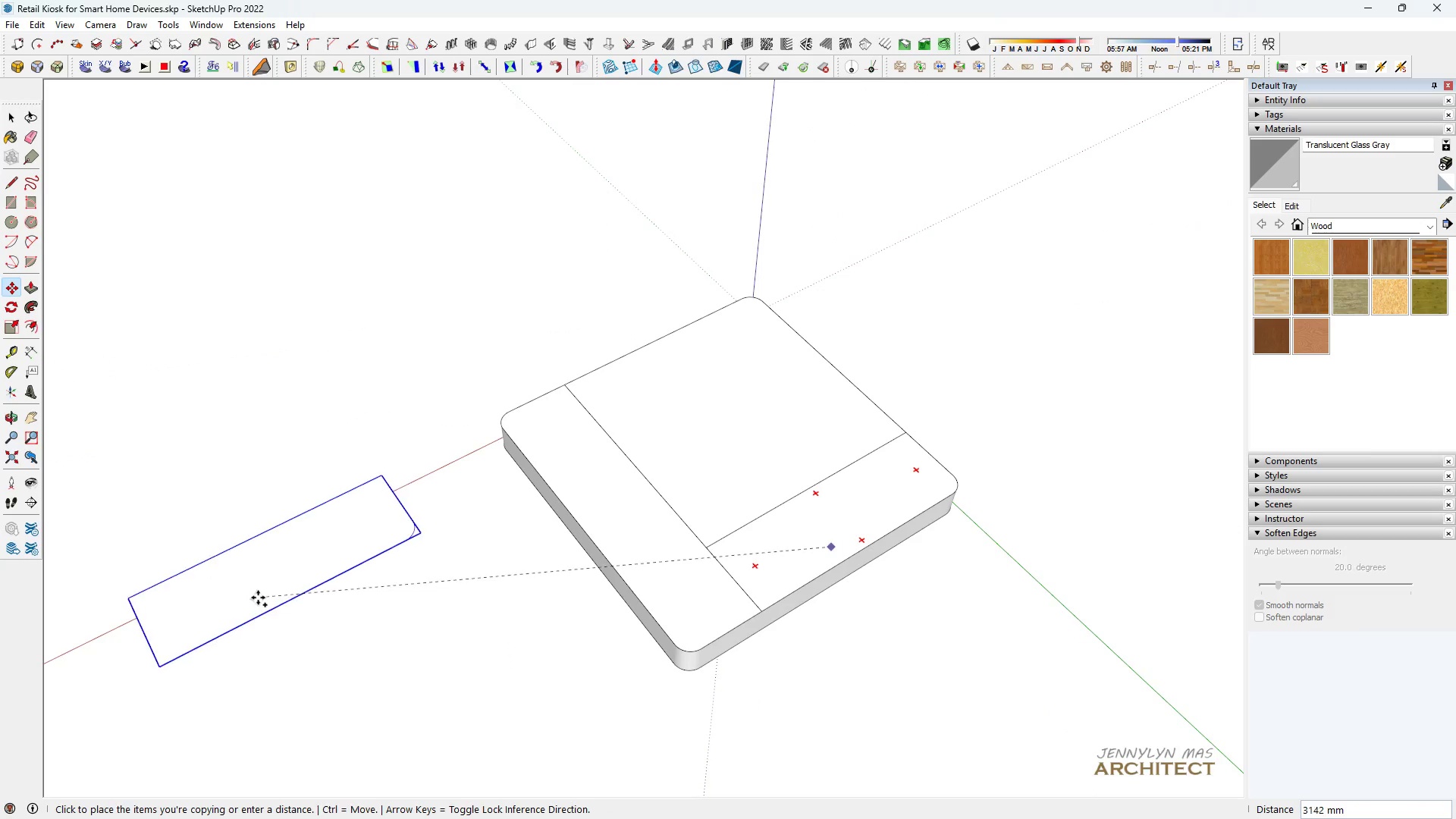 
left_click([259, 597])
 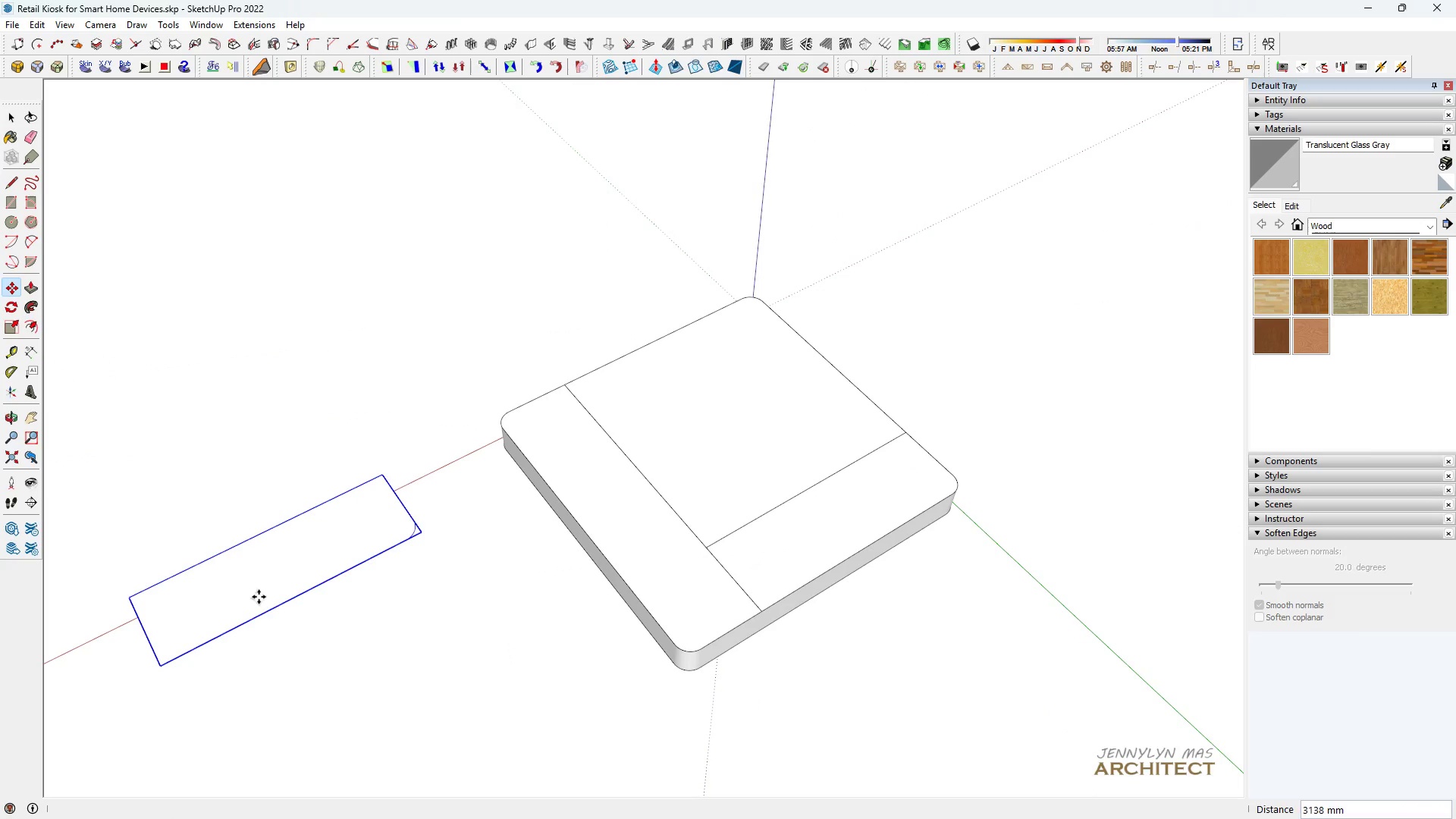 
key(Space)
 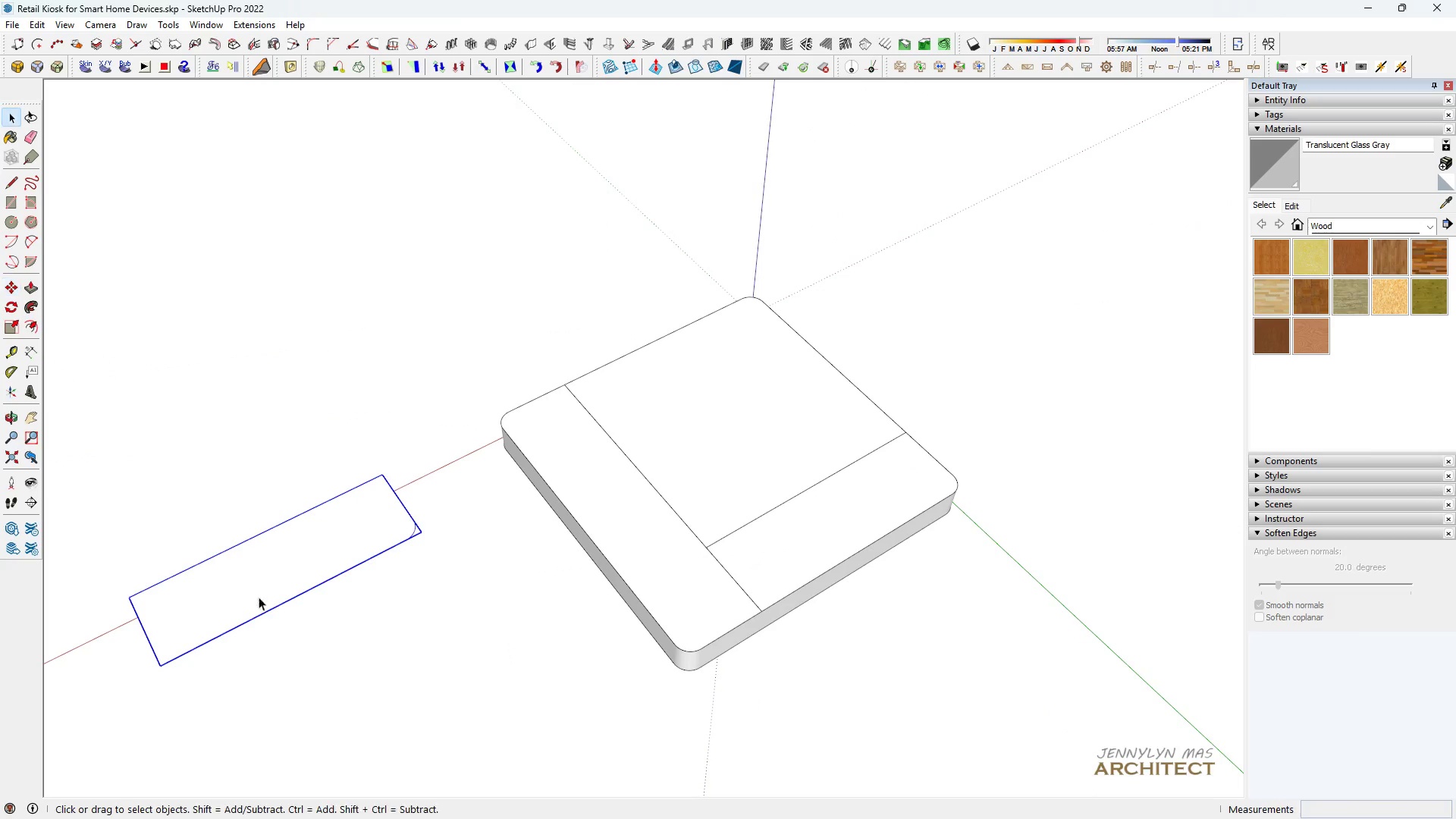 
right_click([259, 597])
 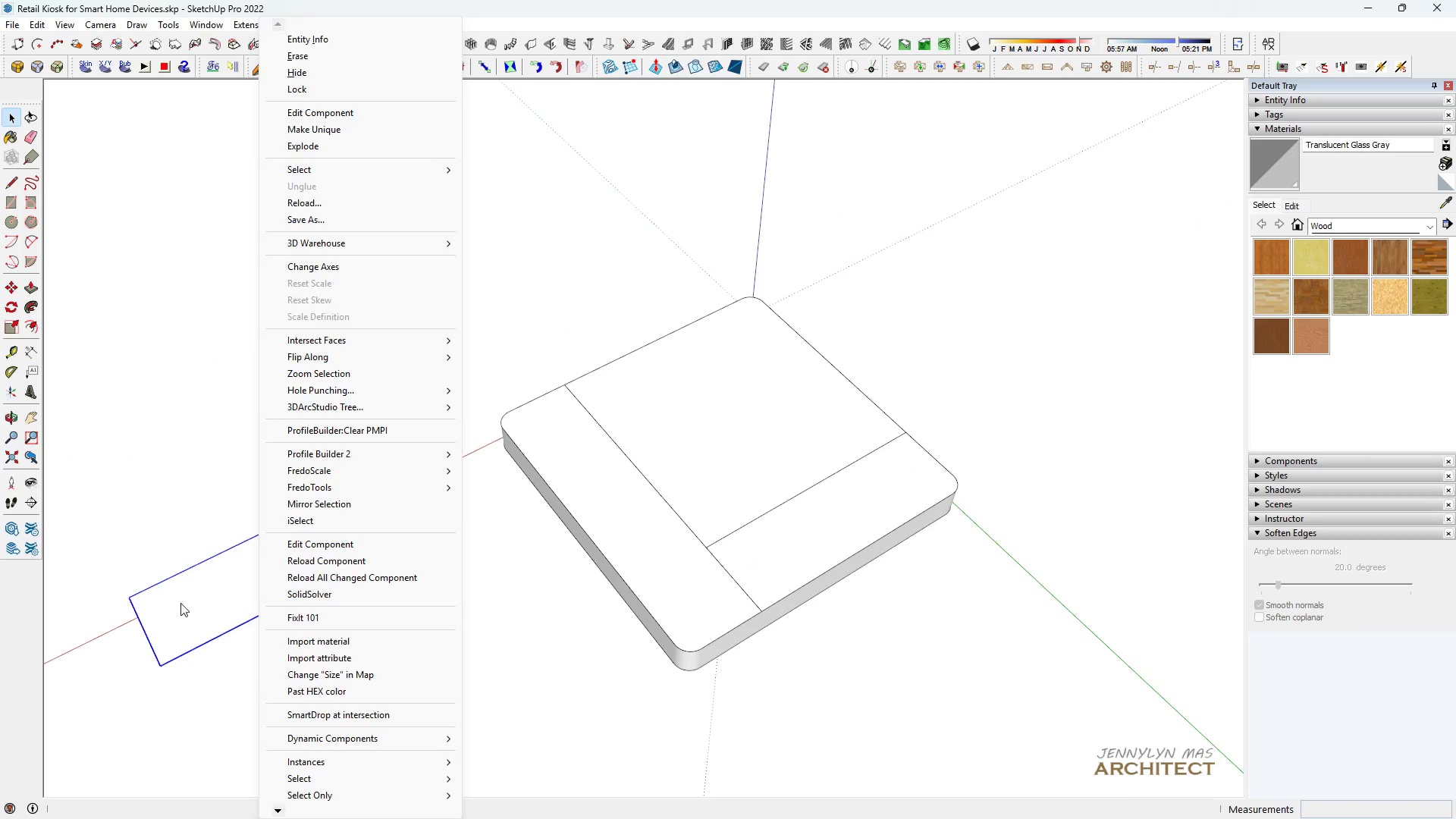 
left_click([180, 603])
 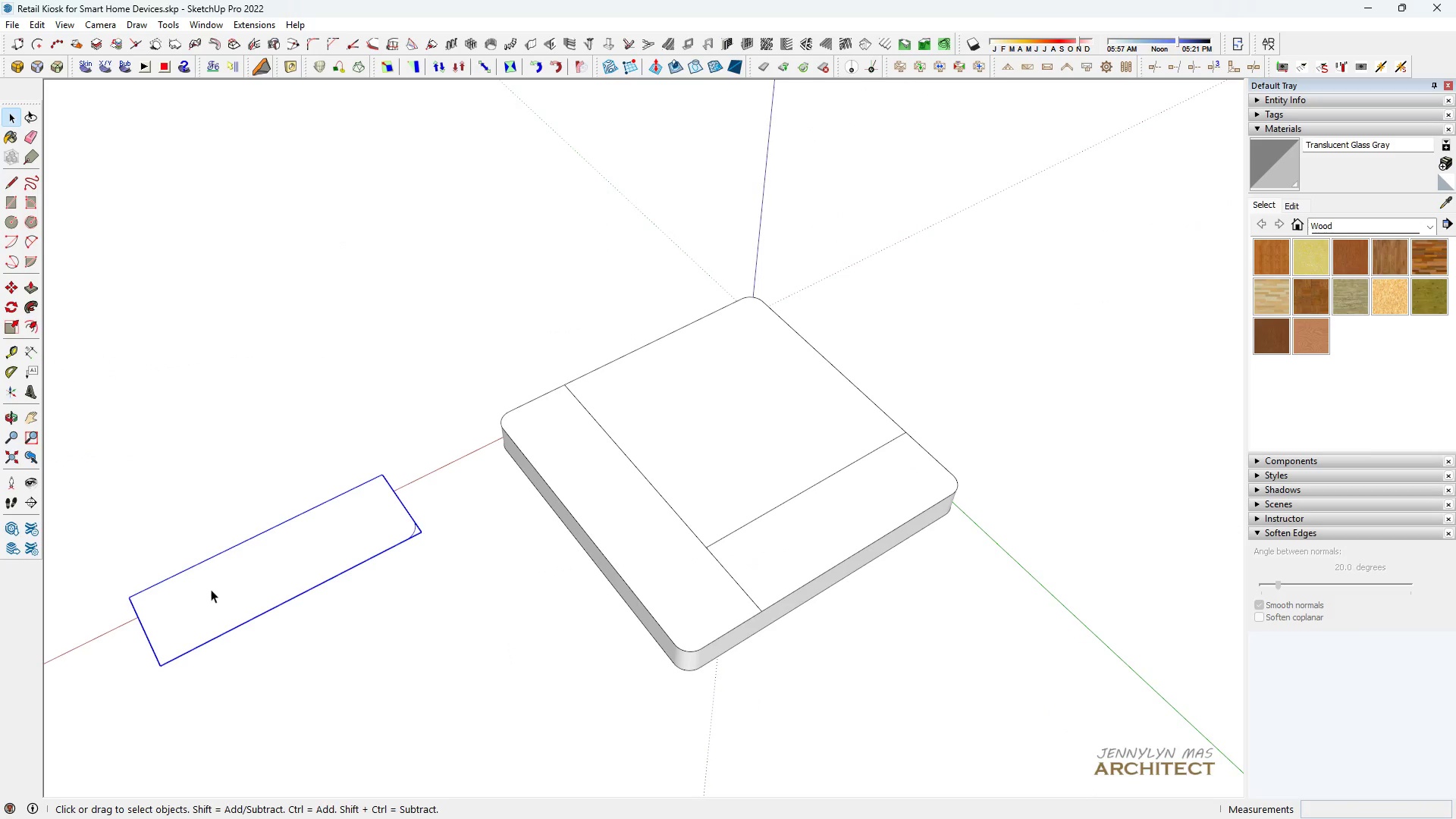 
type(q90)
 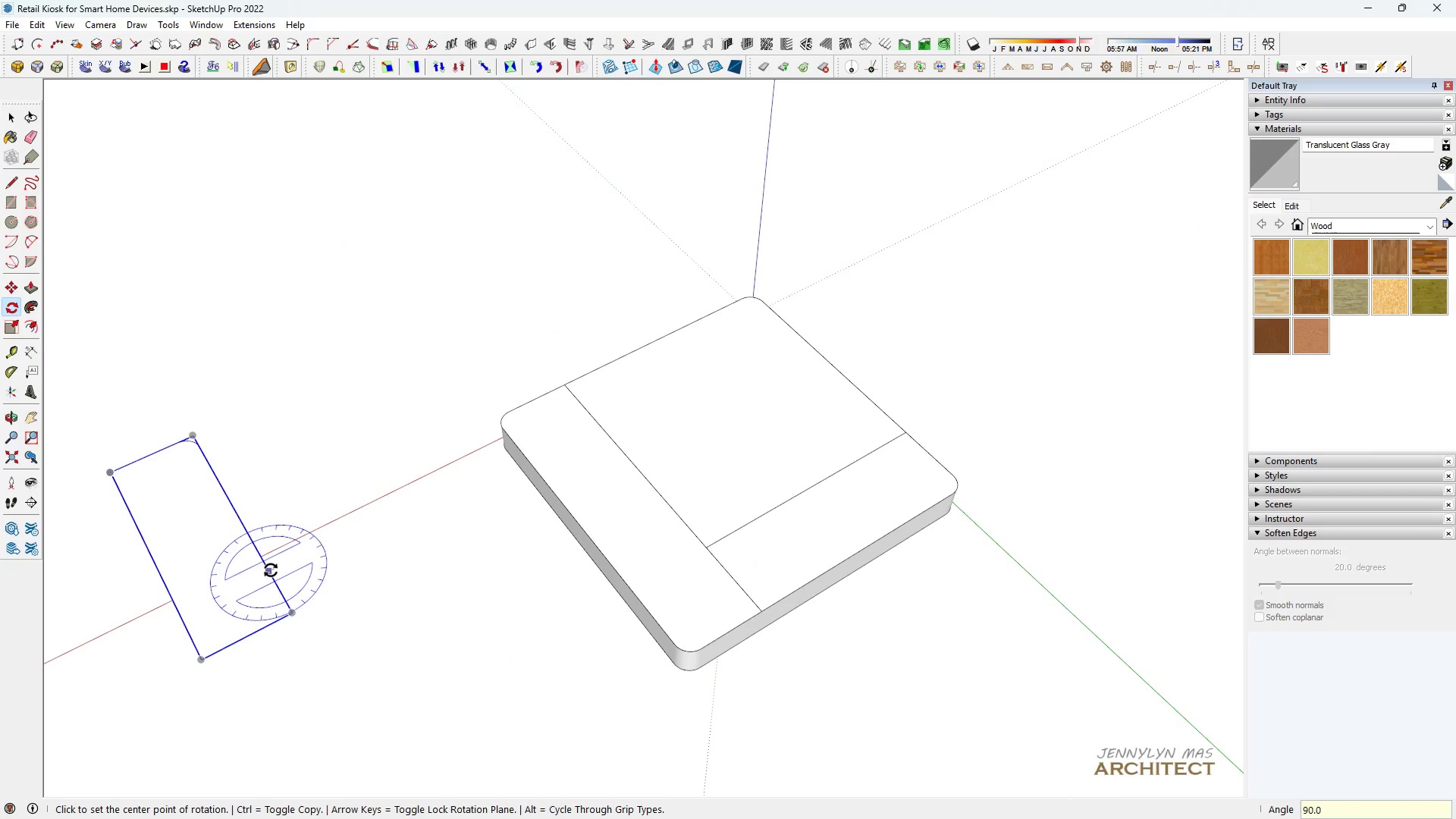 
key(Enter)
 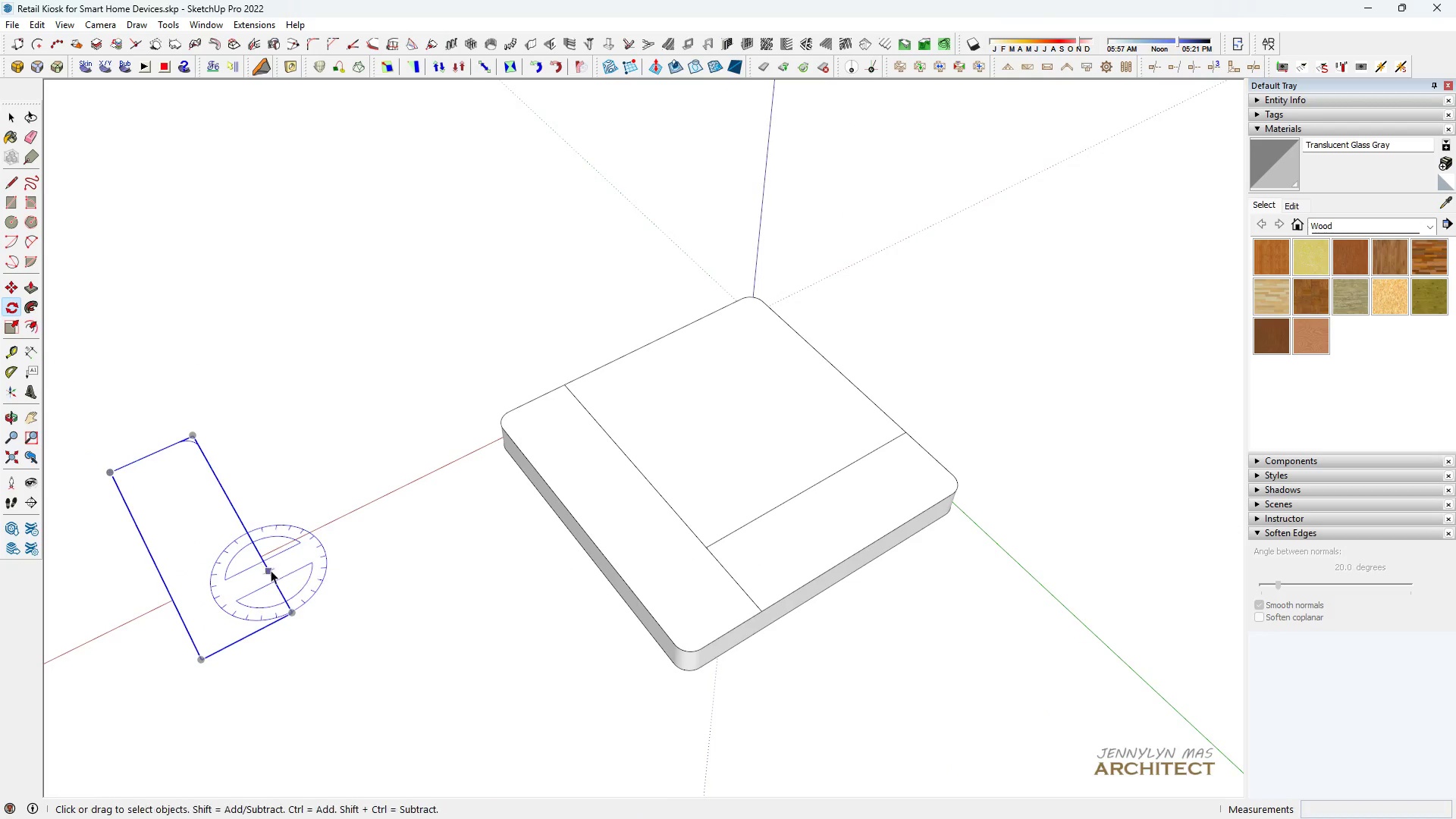 
key(Space)
 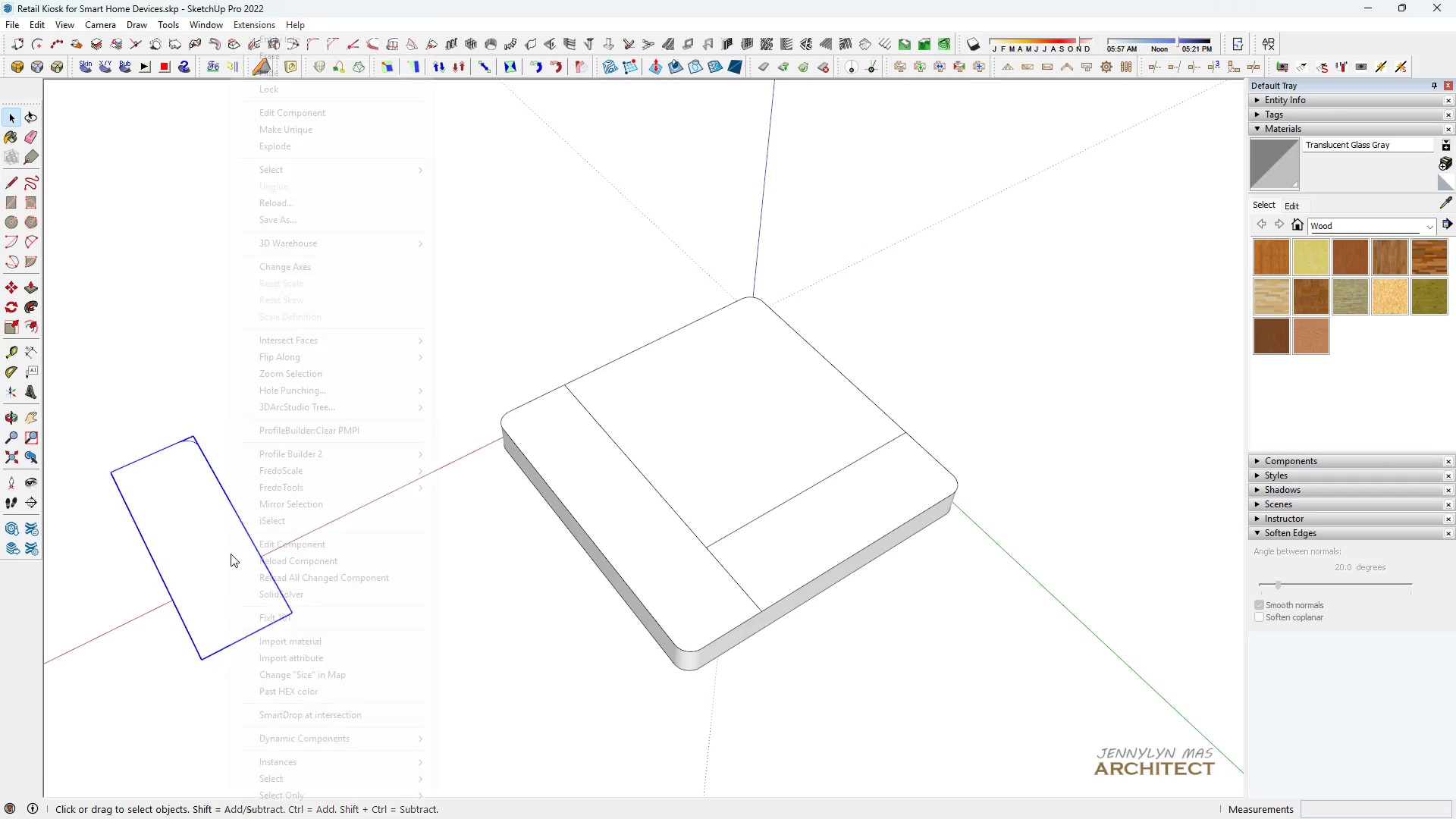 
right_click([231, 554])
 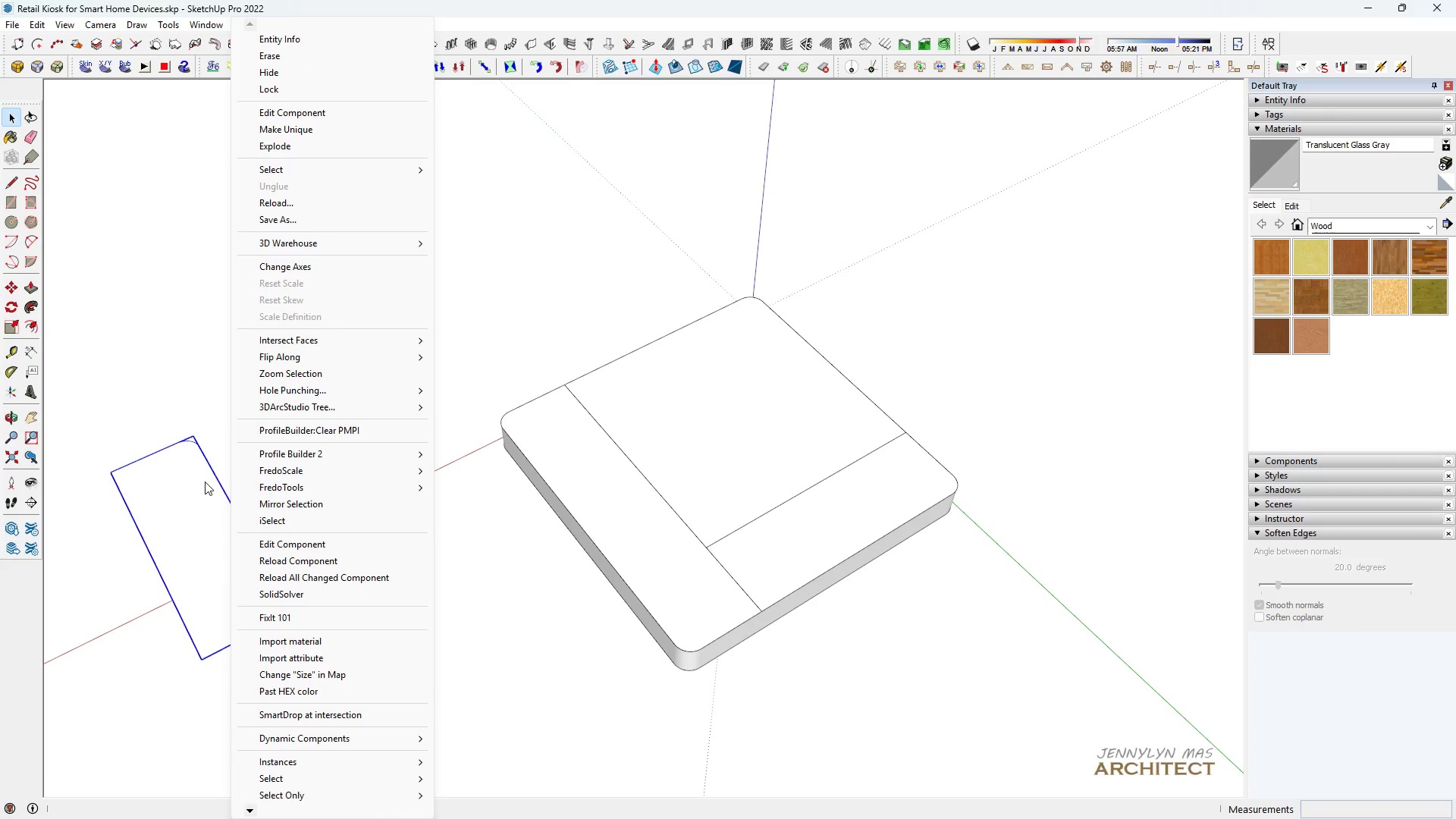 
left_click([196, 491])
 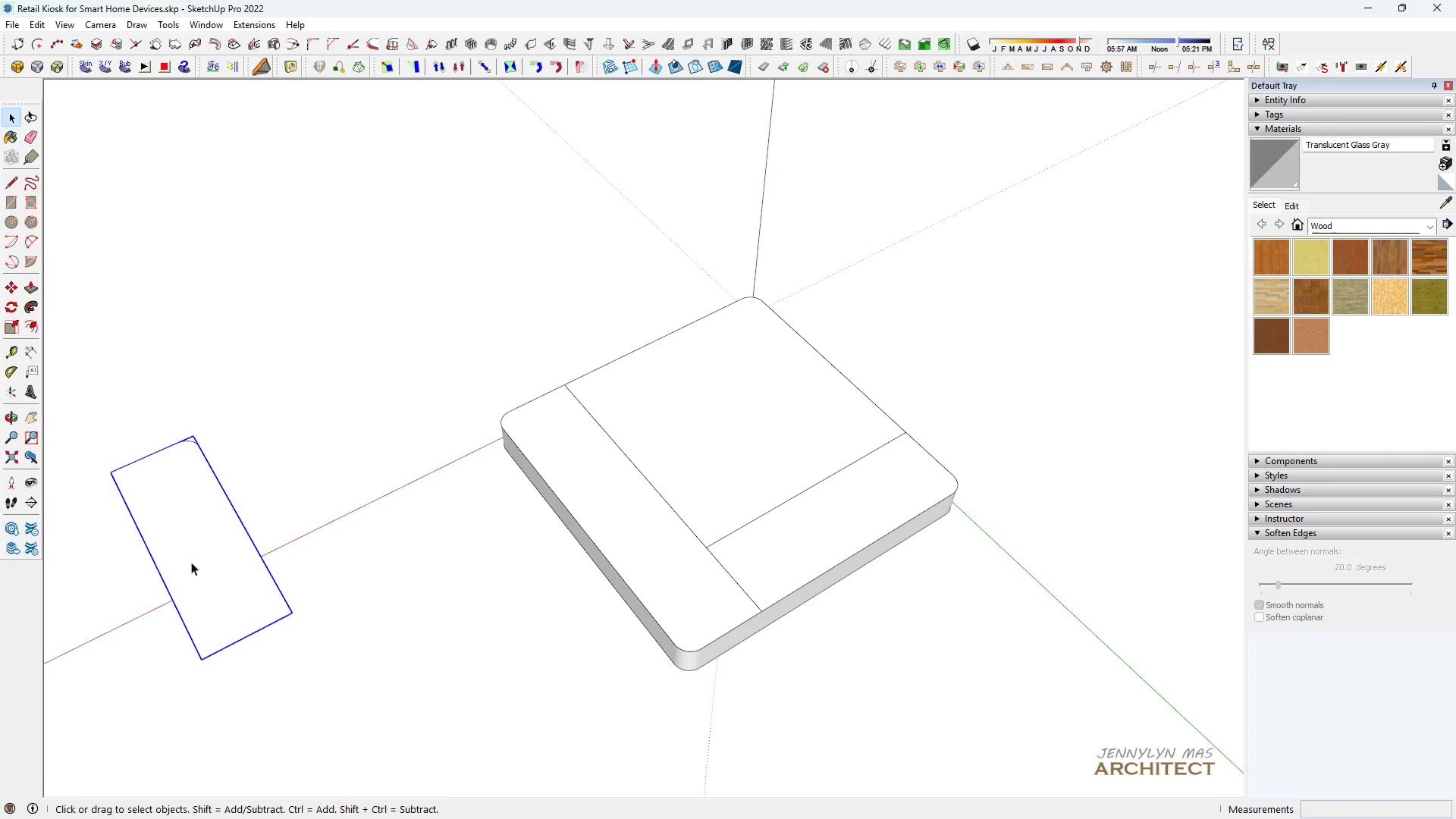 
key(S)
 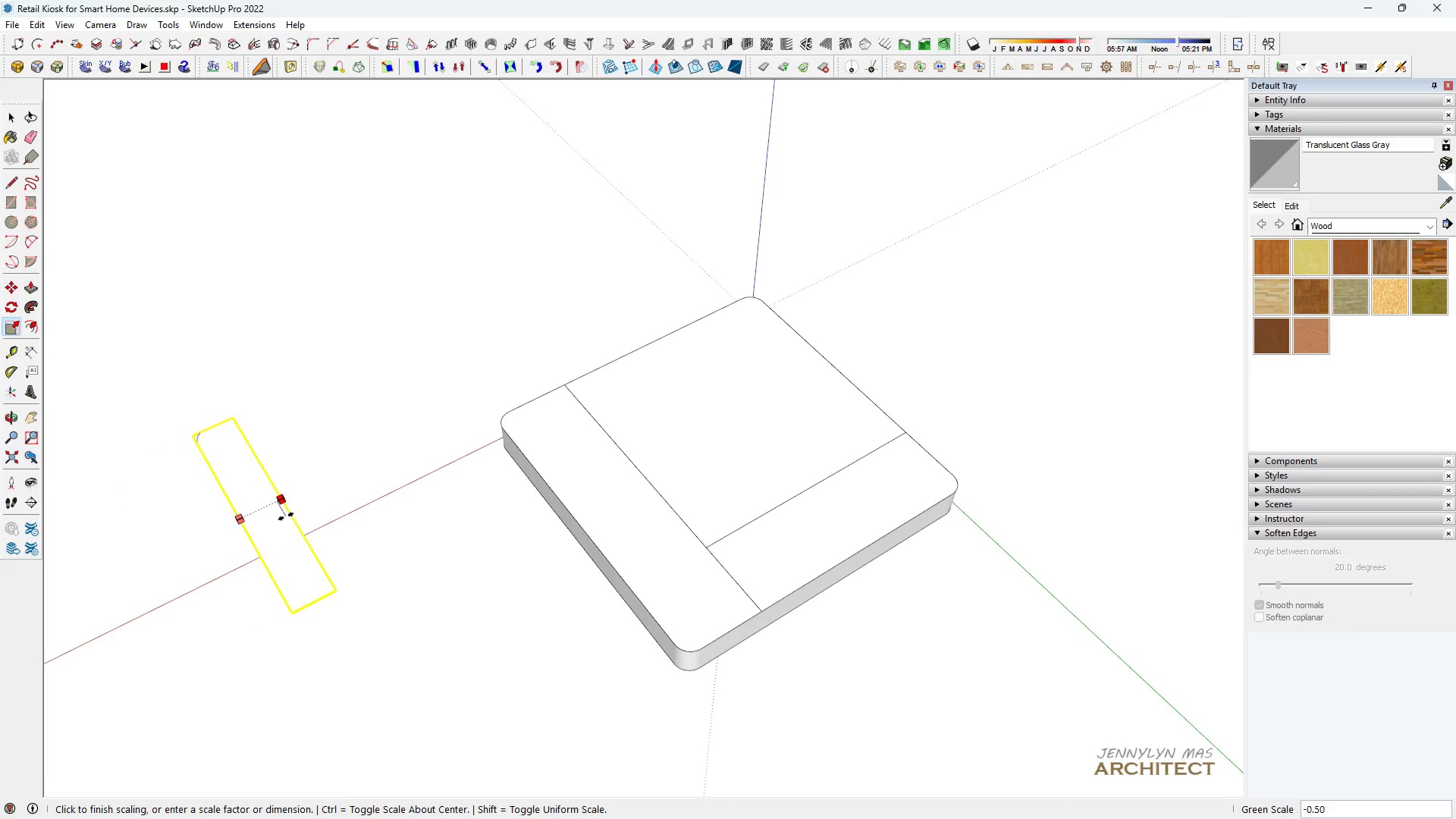 
key(Minus)
 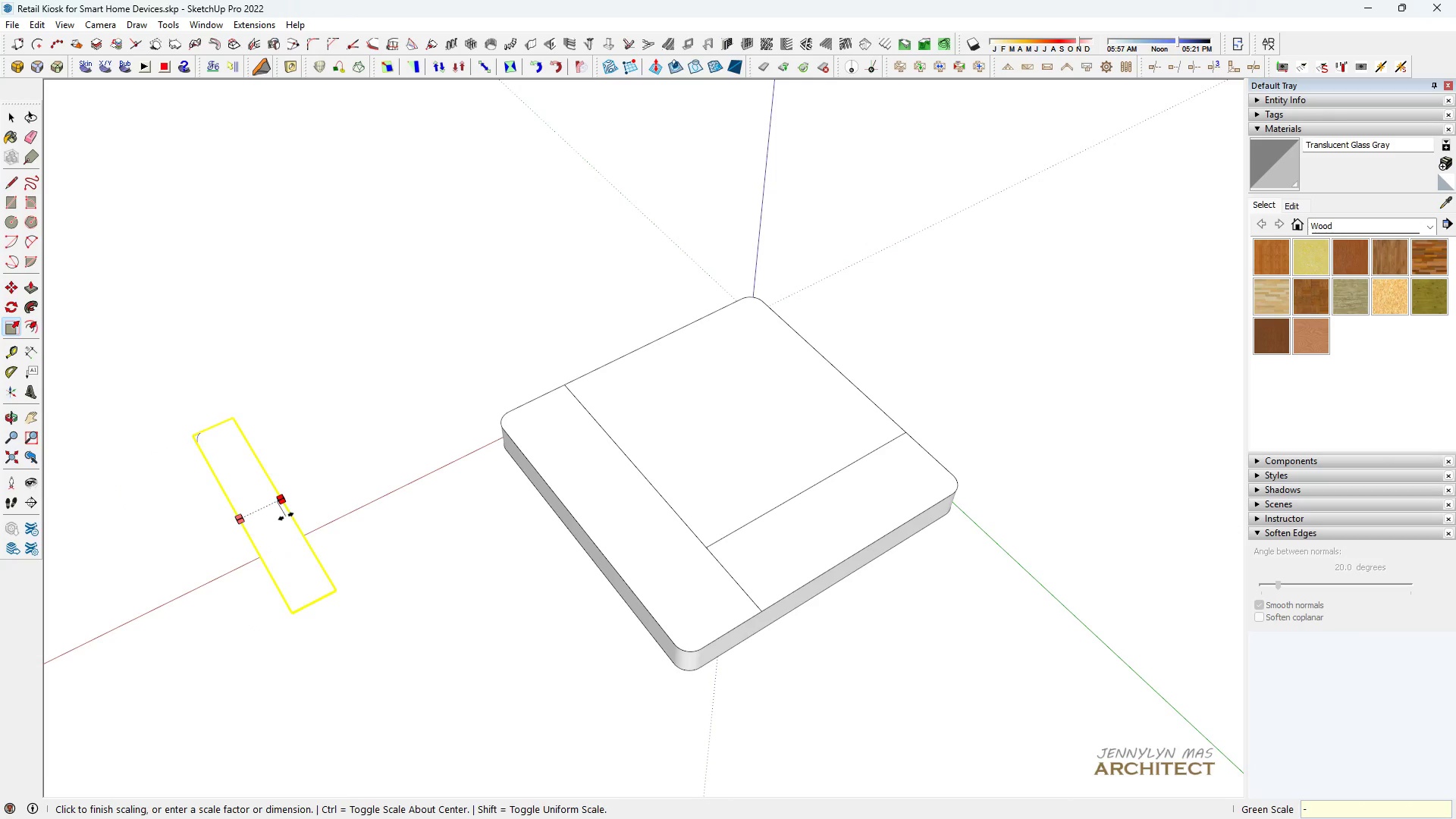 
key(1)
 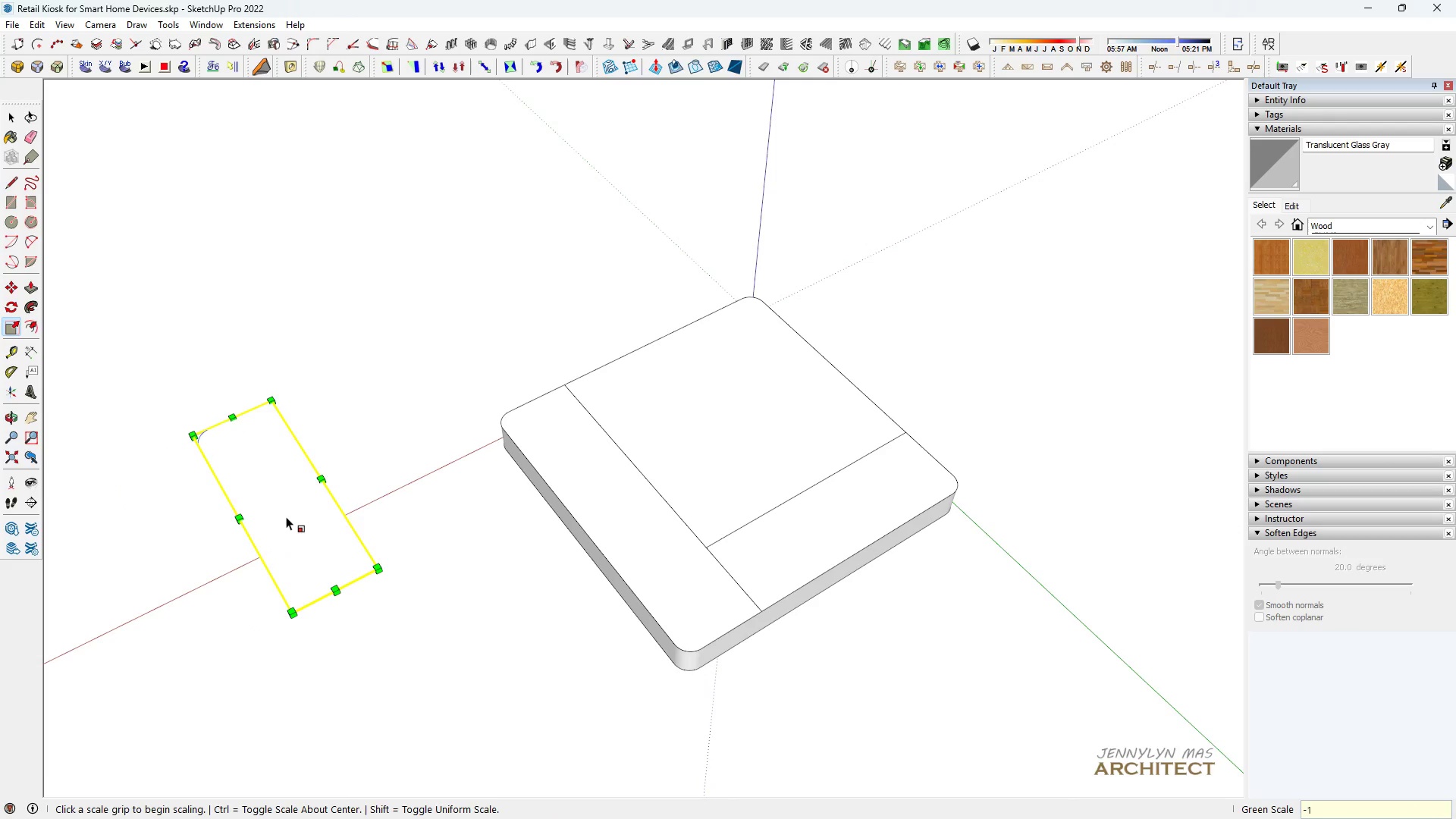 
key(Enter)
 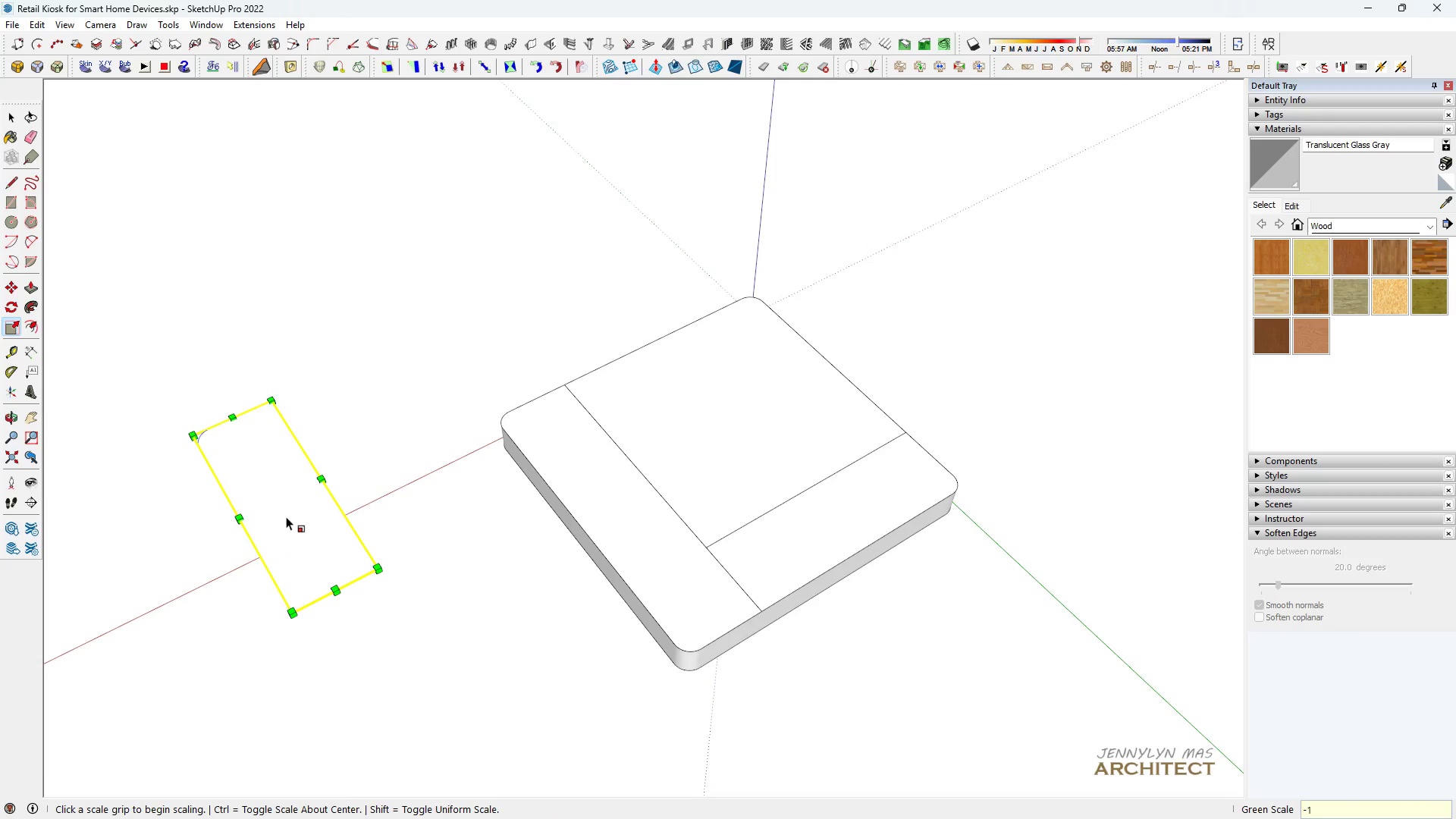 
key(Space)
 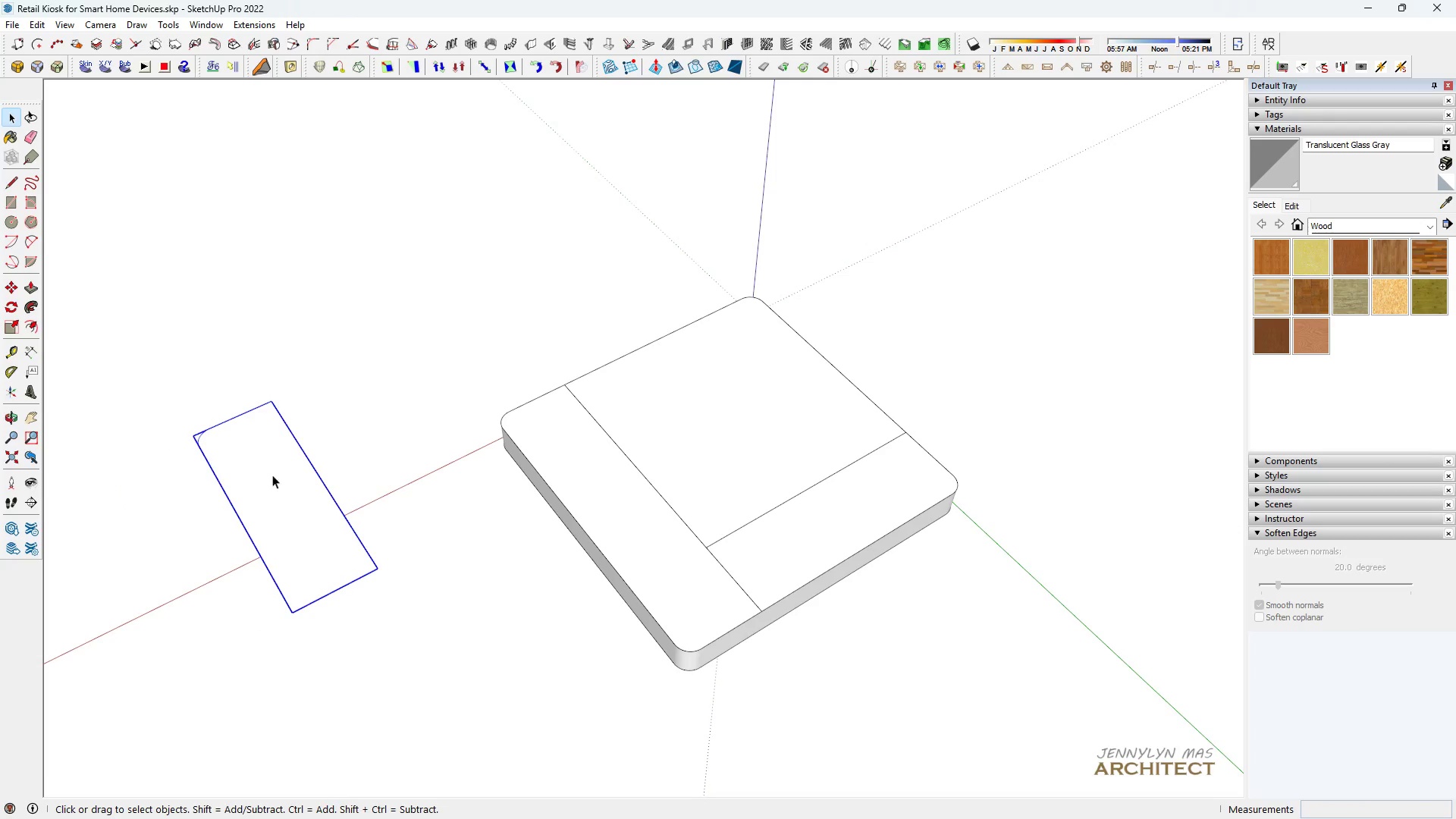 
scroll: coordinate [261, 397], scroll_direction: up, amount: 4.0
 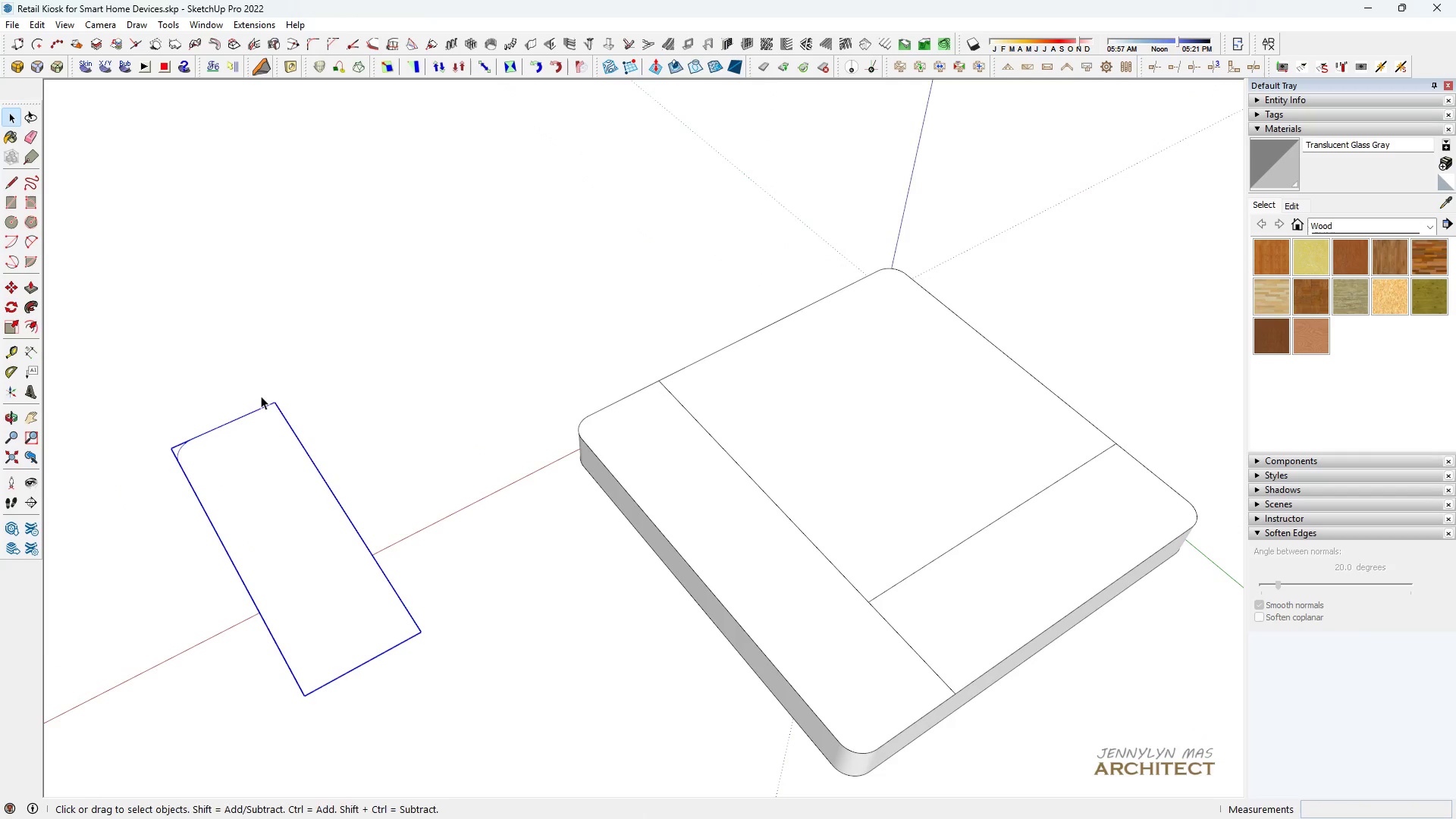 
key(M)
 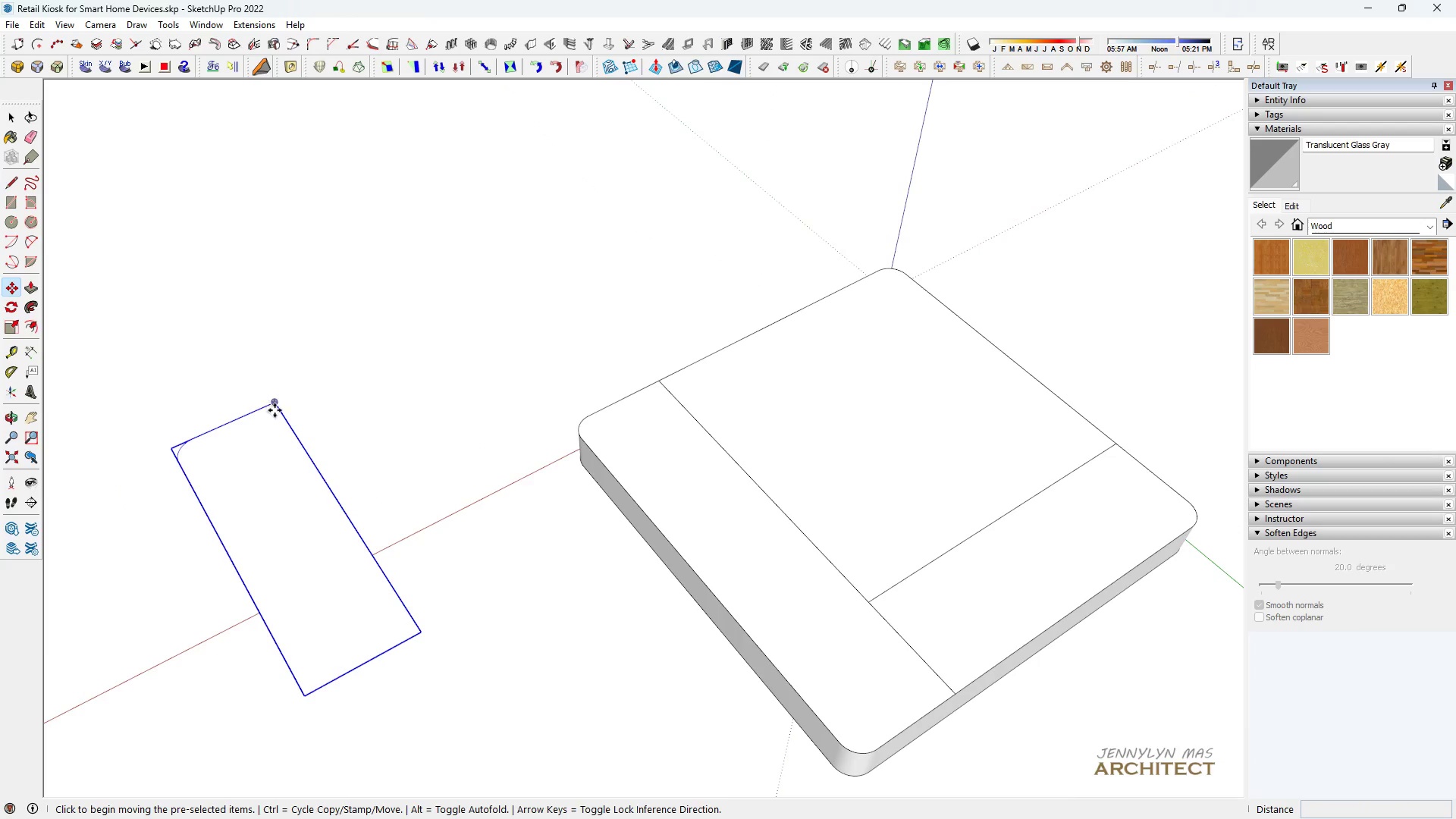 
left_click([275, 411])
 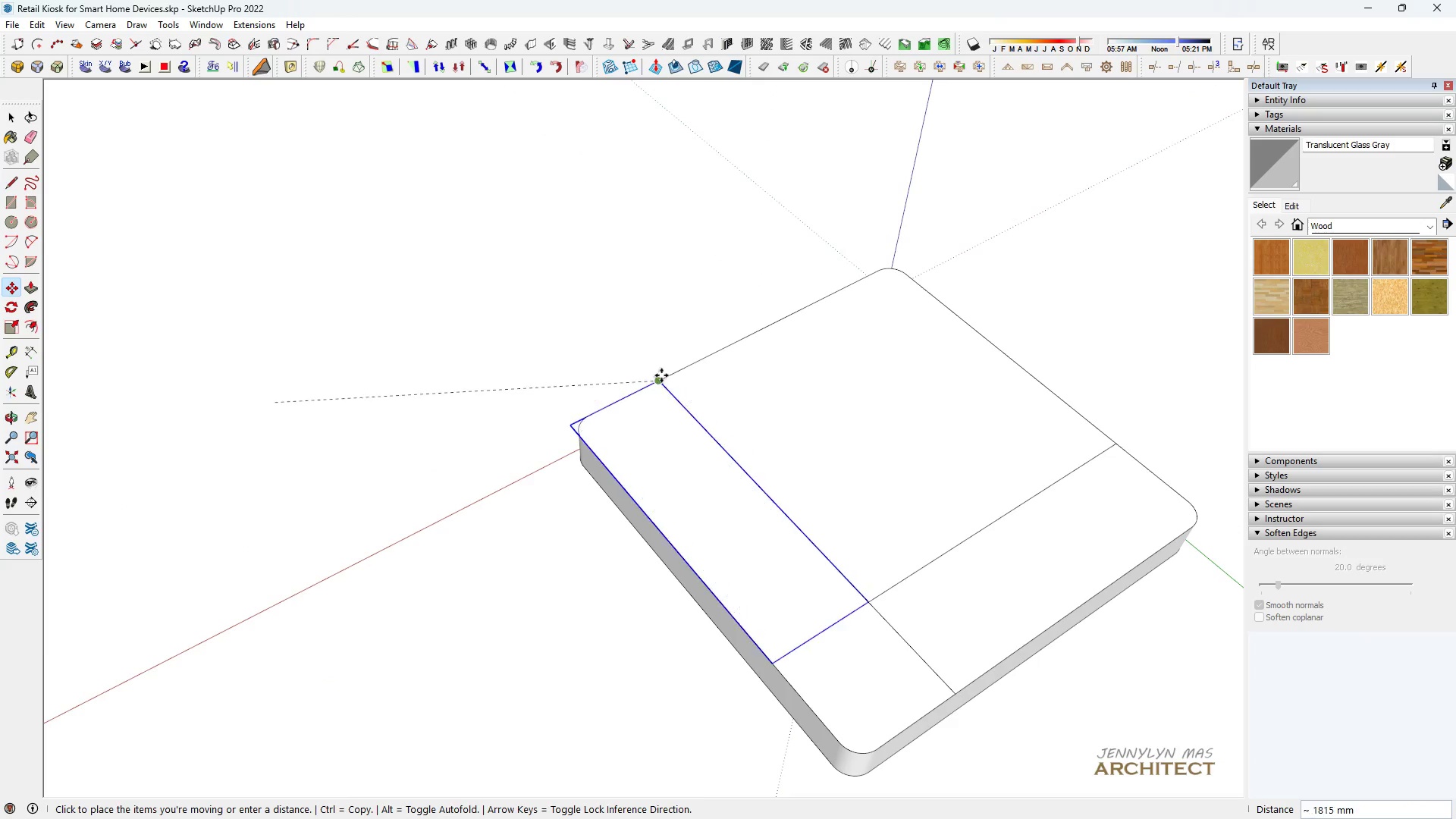 
left_click([662, 382])
 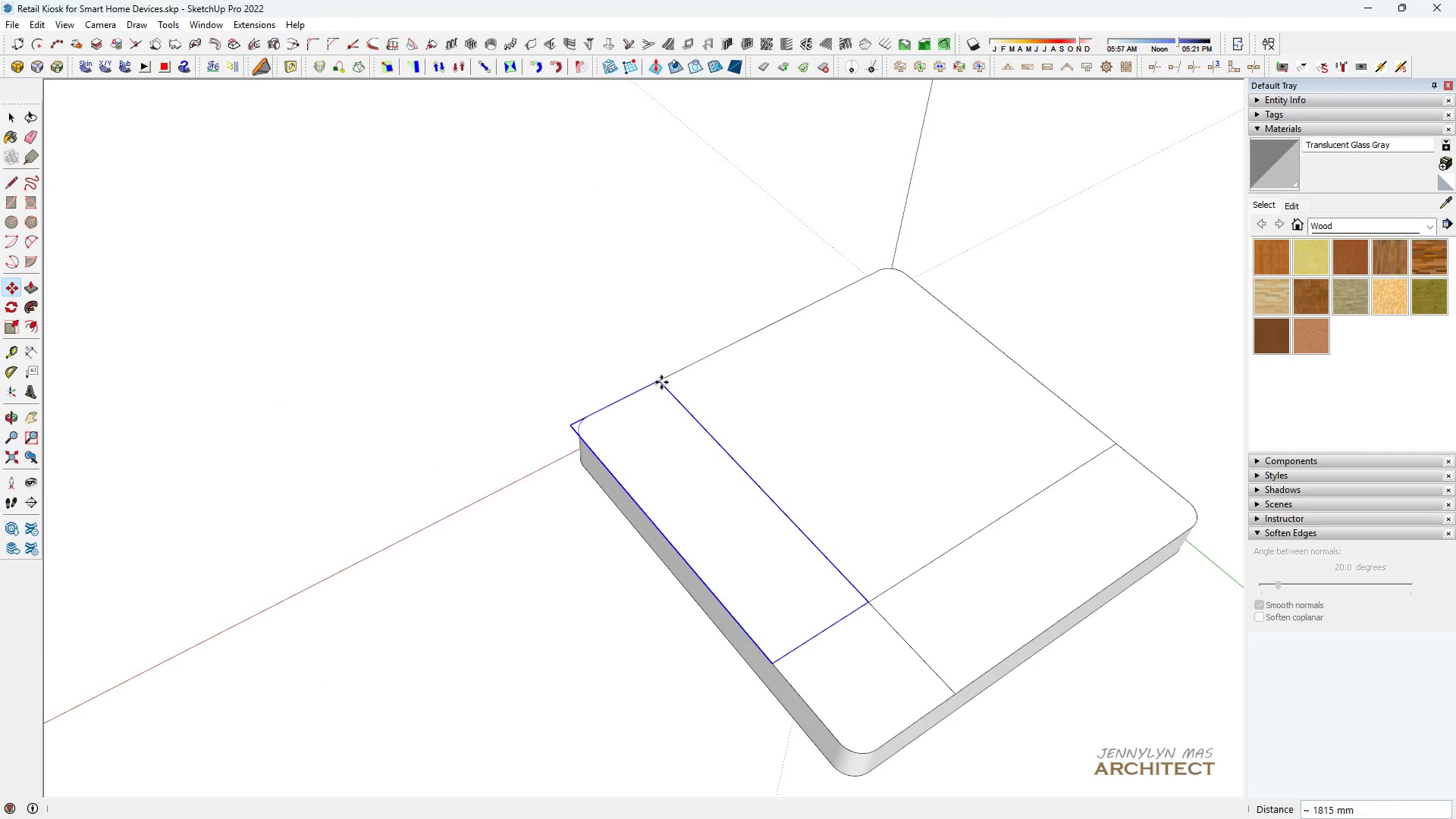 
key(Space)
 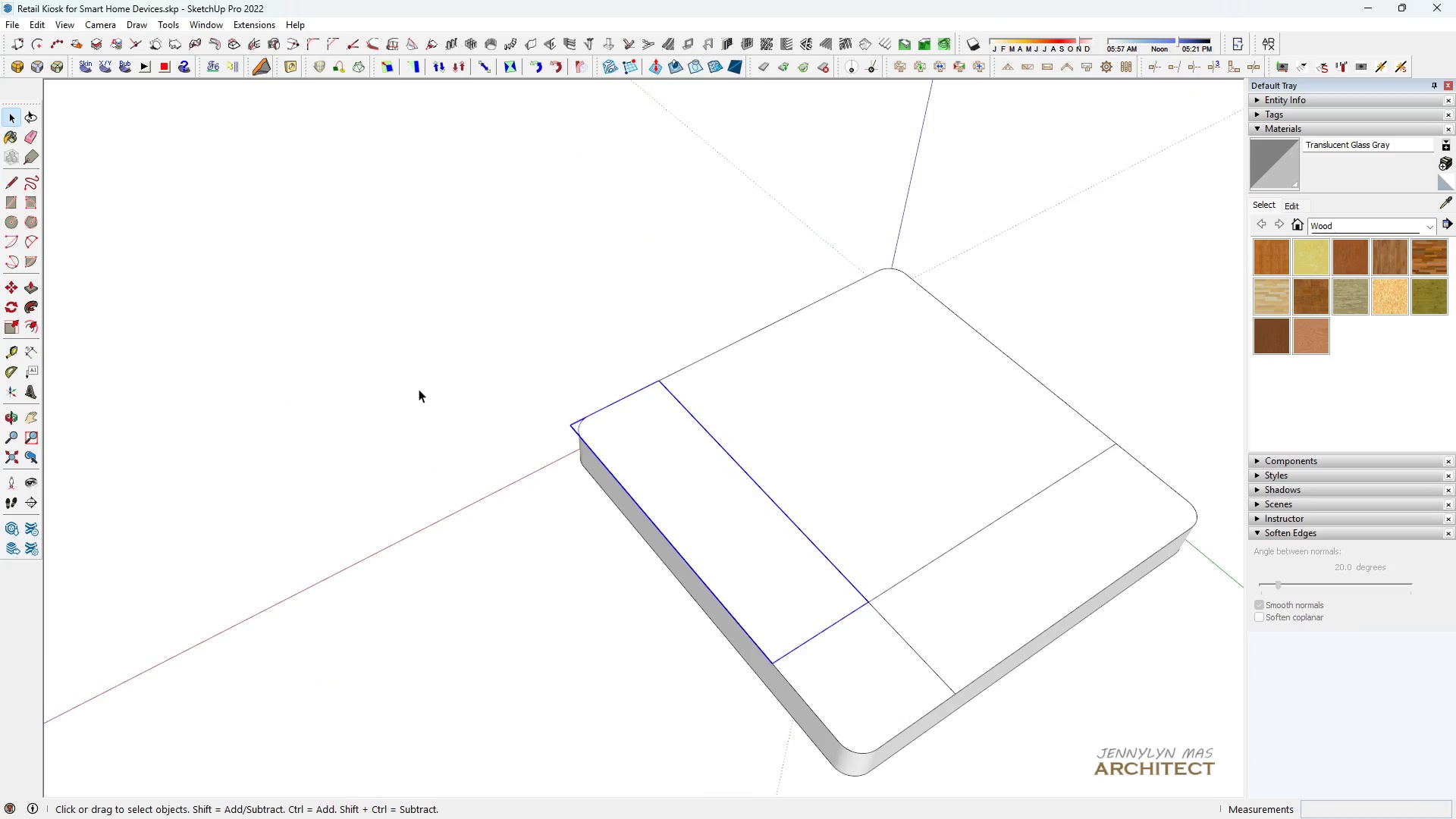 
scroll: coordinate [419, 389], scroll_direction: down, amount: 4.0
 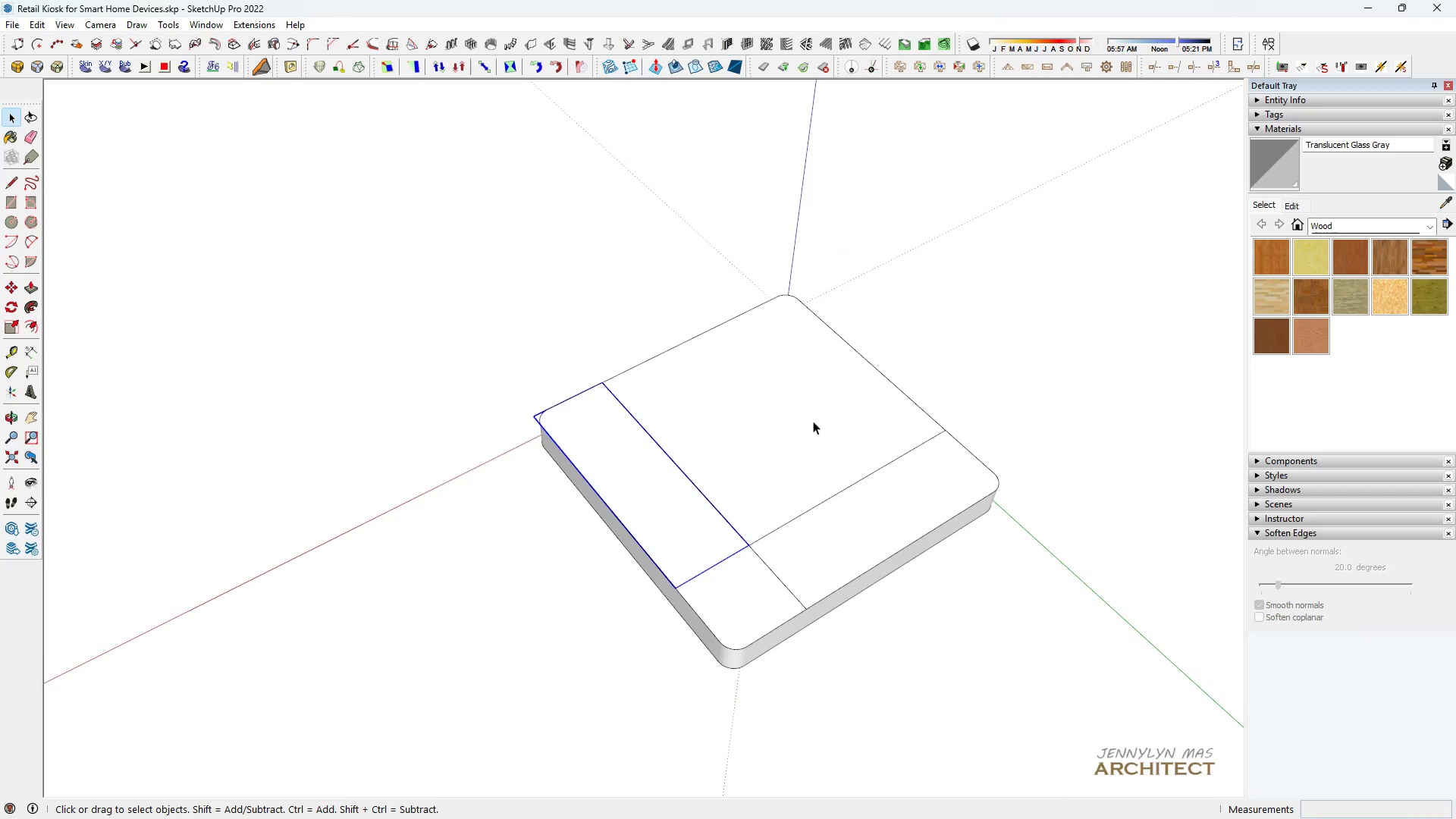 
key(Space)
 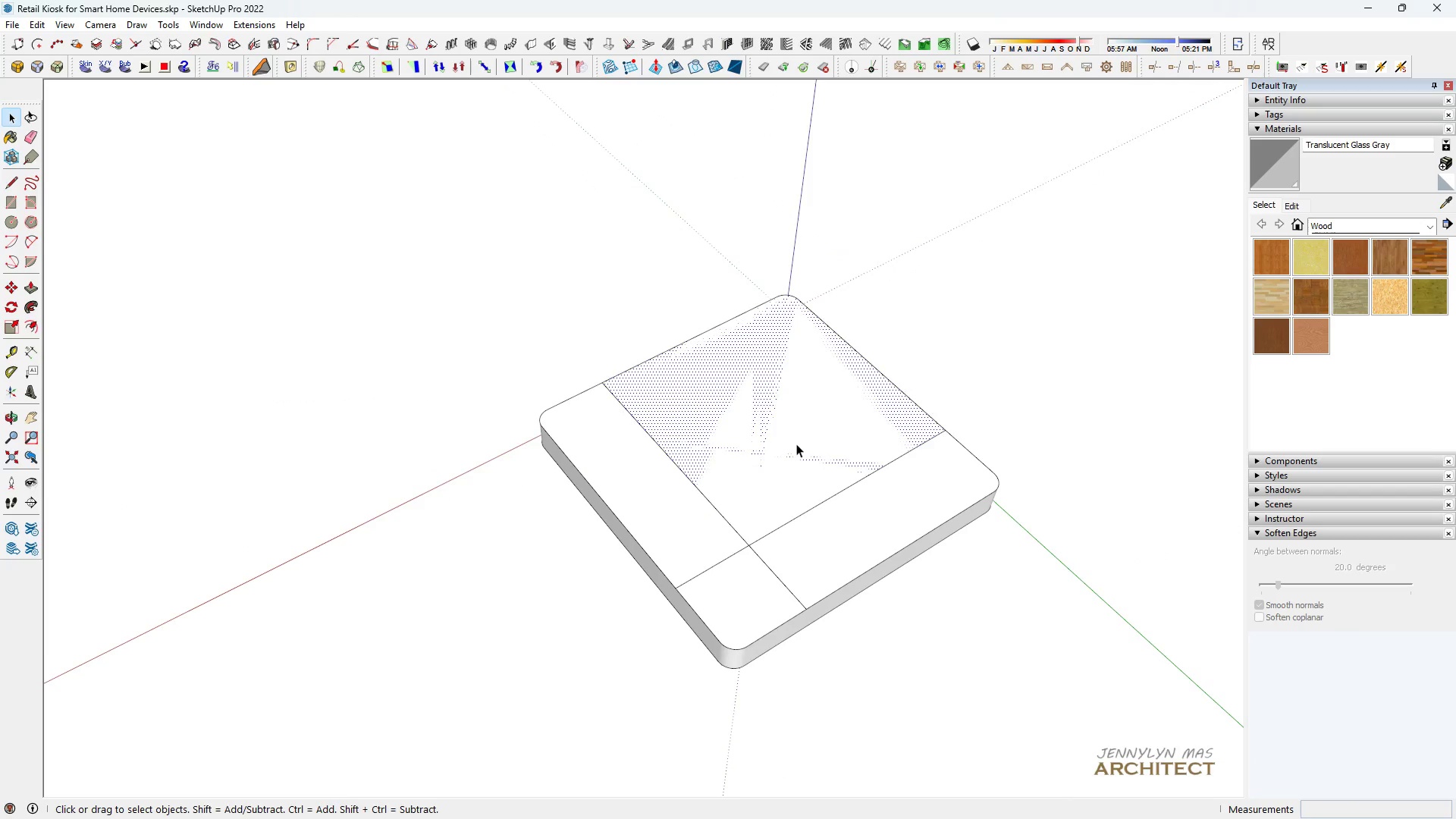 
double_click([796, 444])
 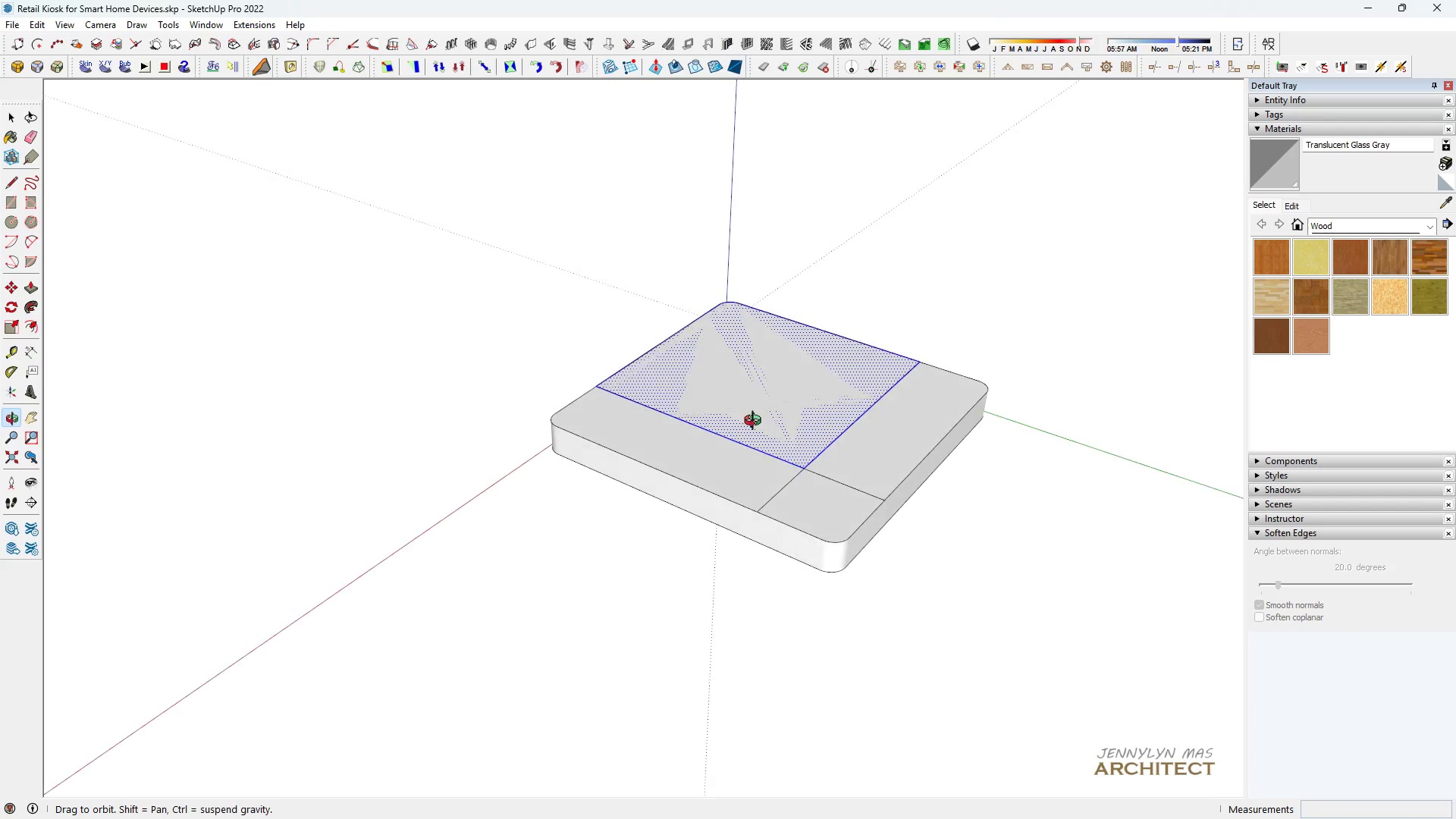 
scroll: coordinate [644, 500], scroll_direction: up, amount: 3.0
 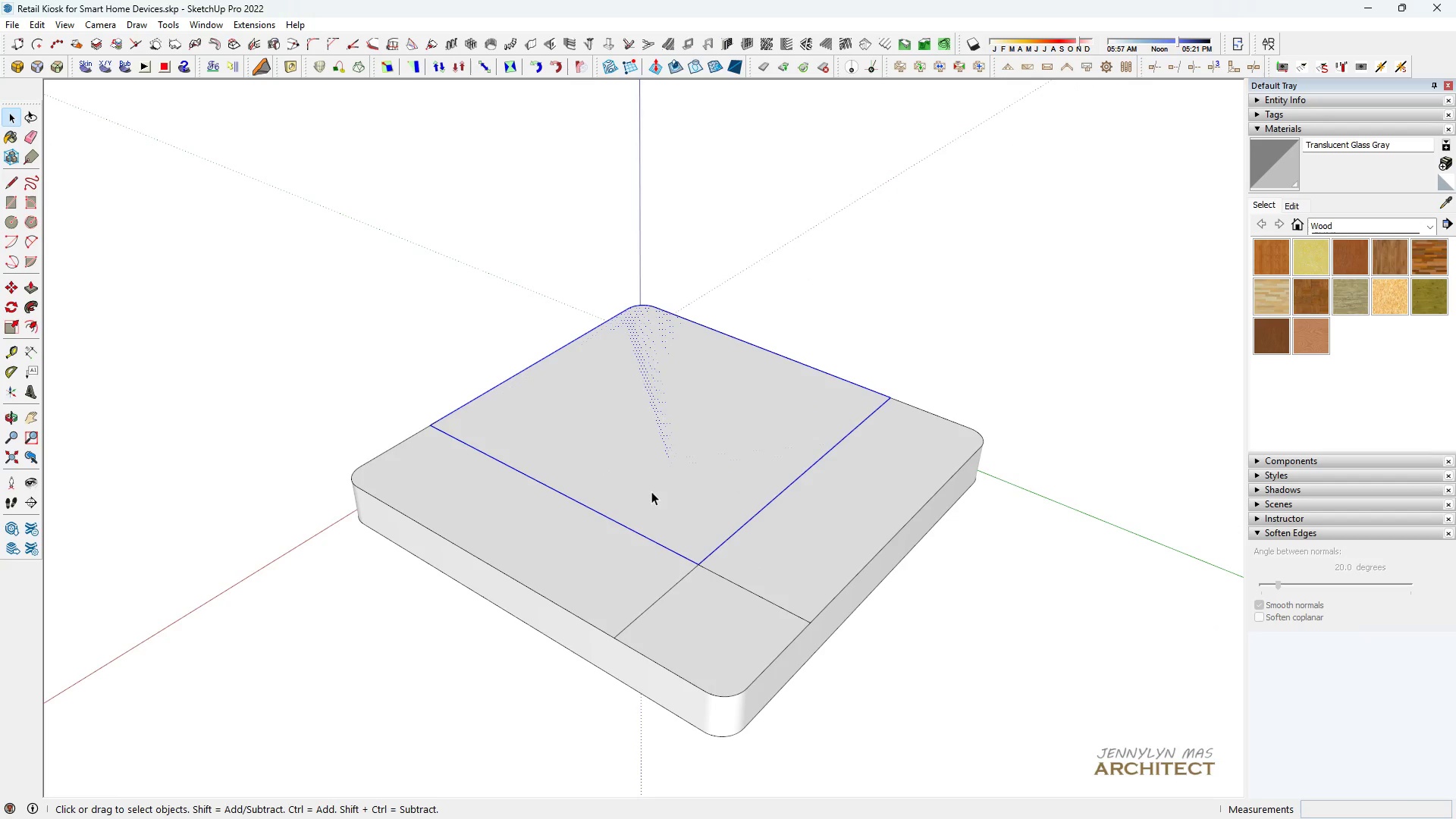 
key(H)
 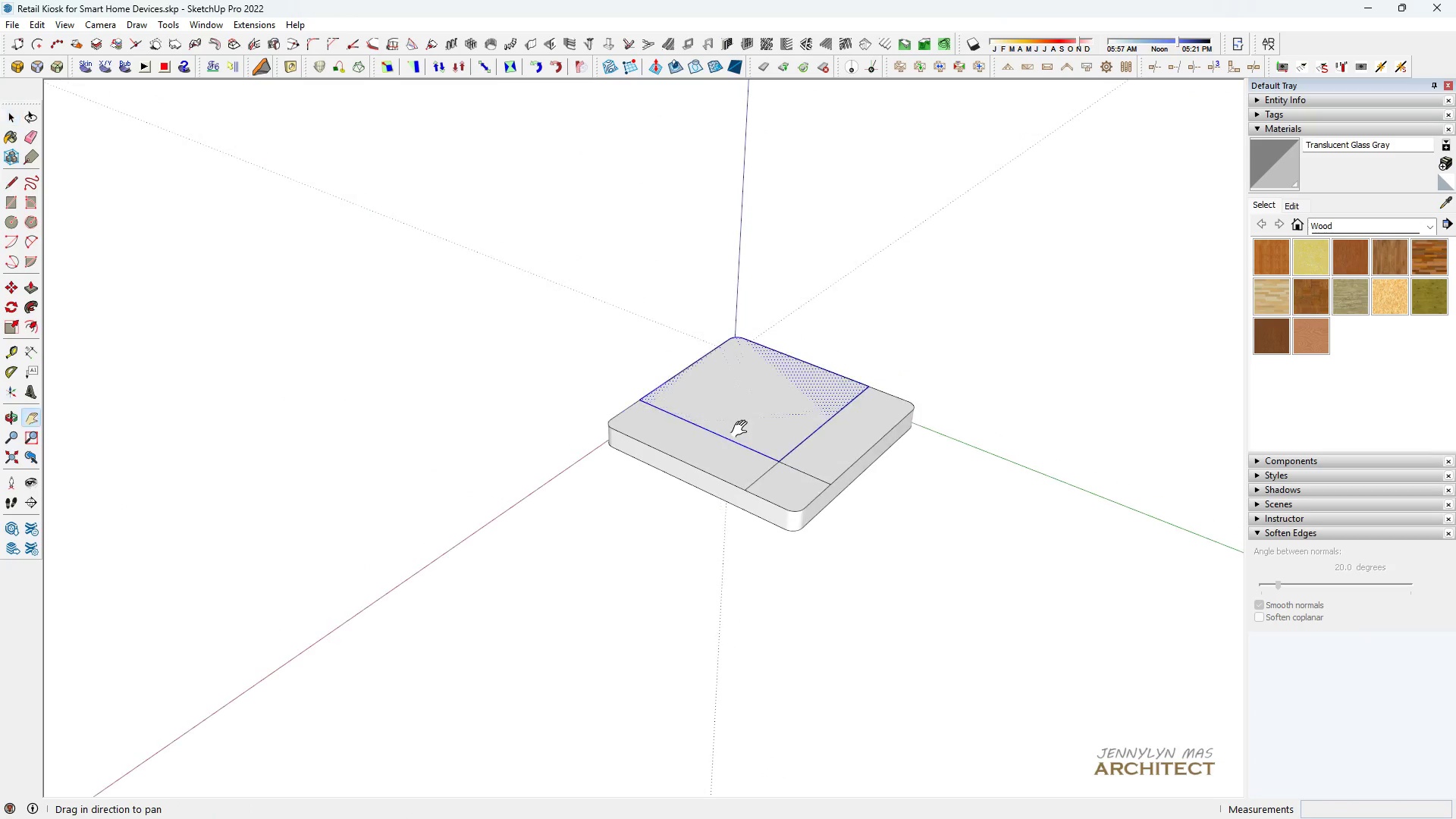 
left_click_drag(start_coordinate=[725, 439], to_coordinate=[610, 498])
 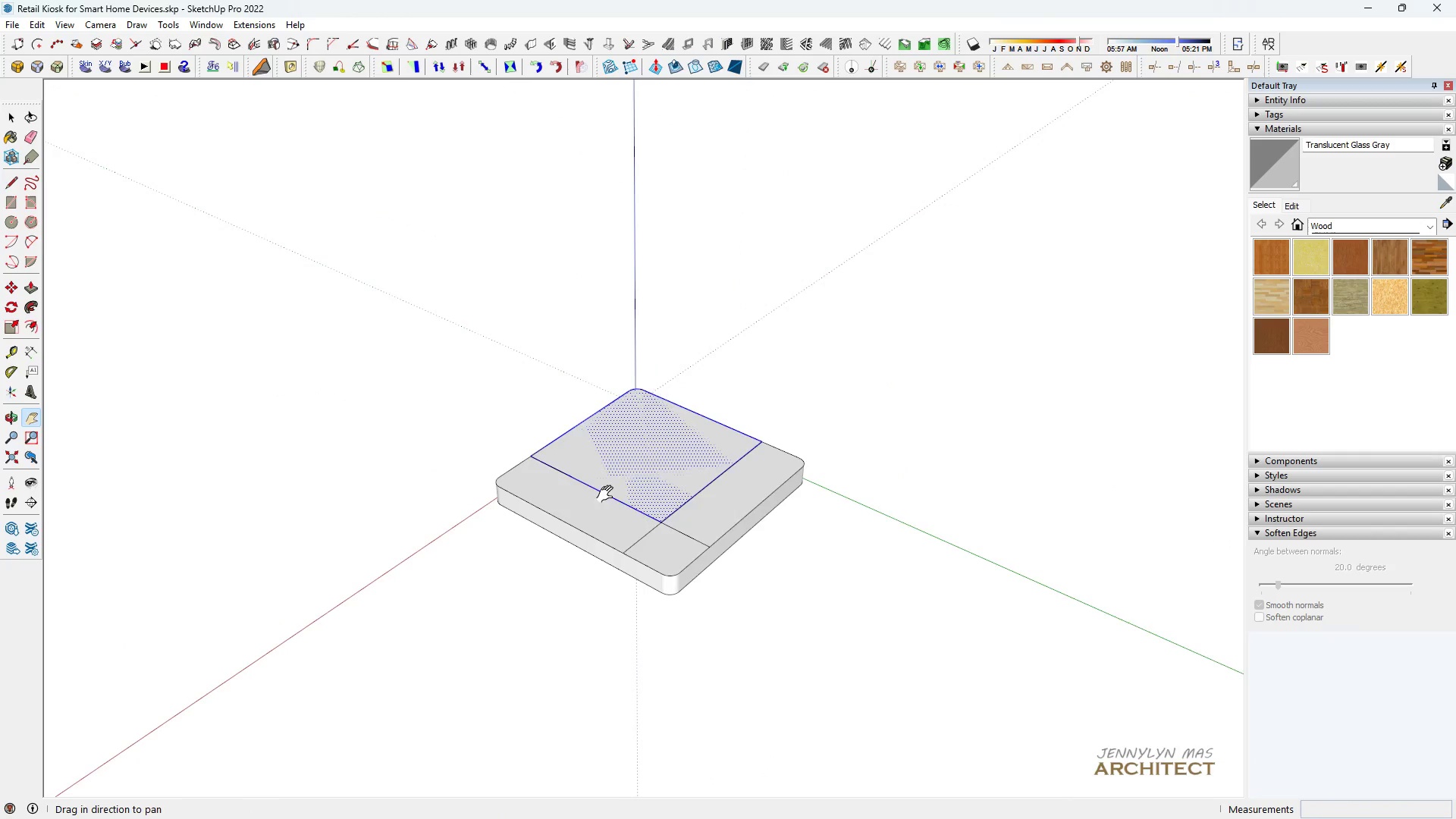 
key(Space)
 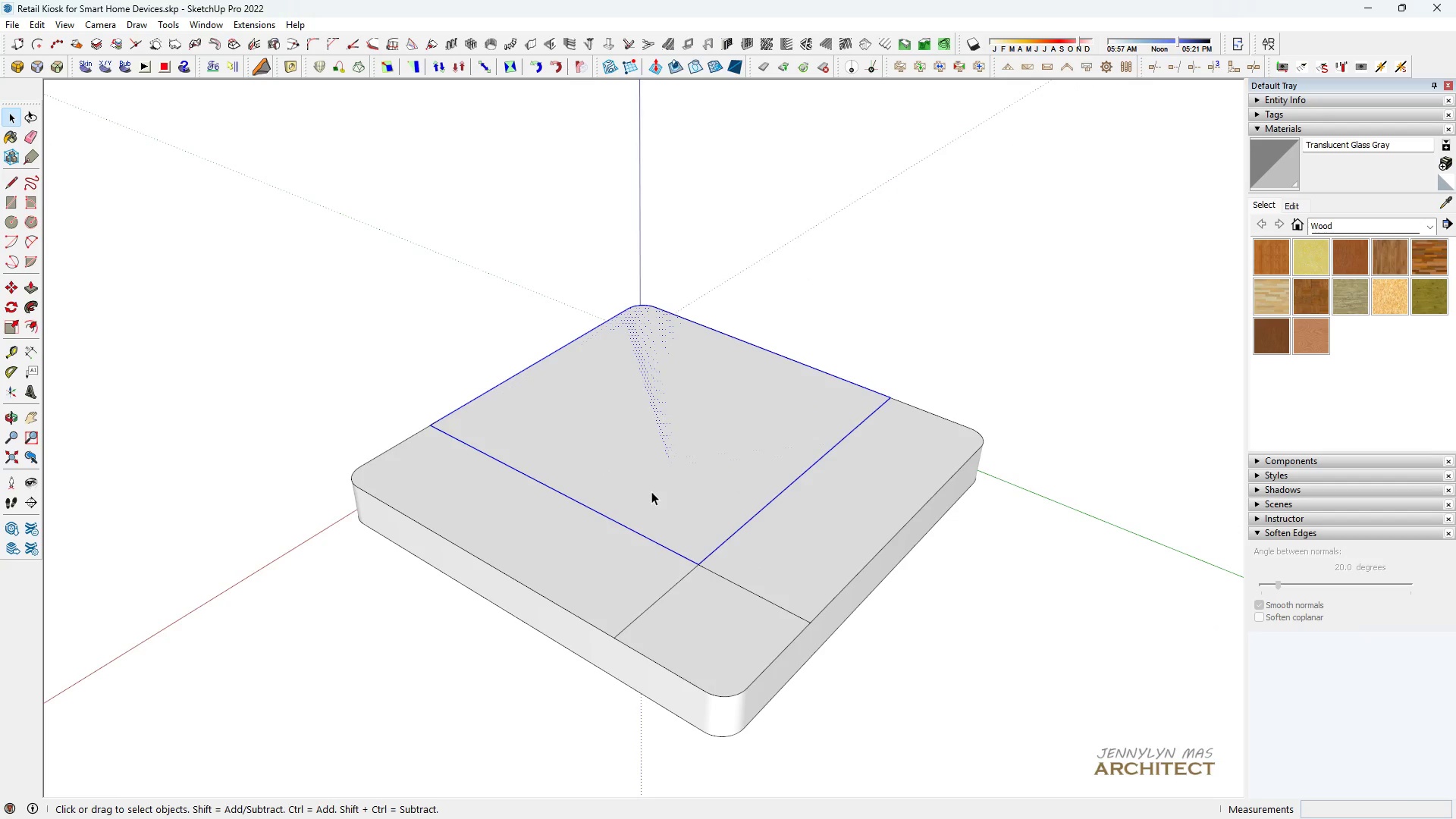 
right_click([651, 491])
 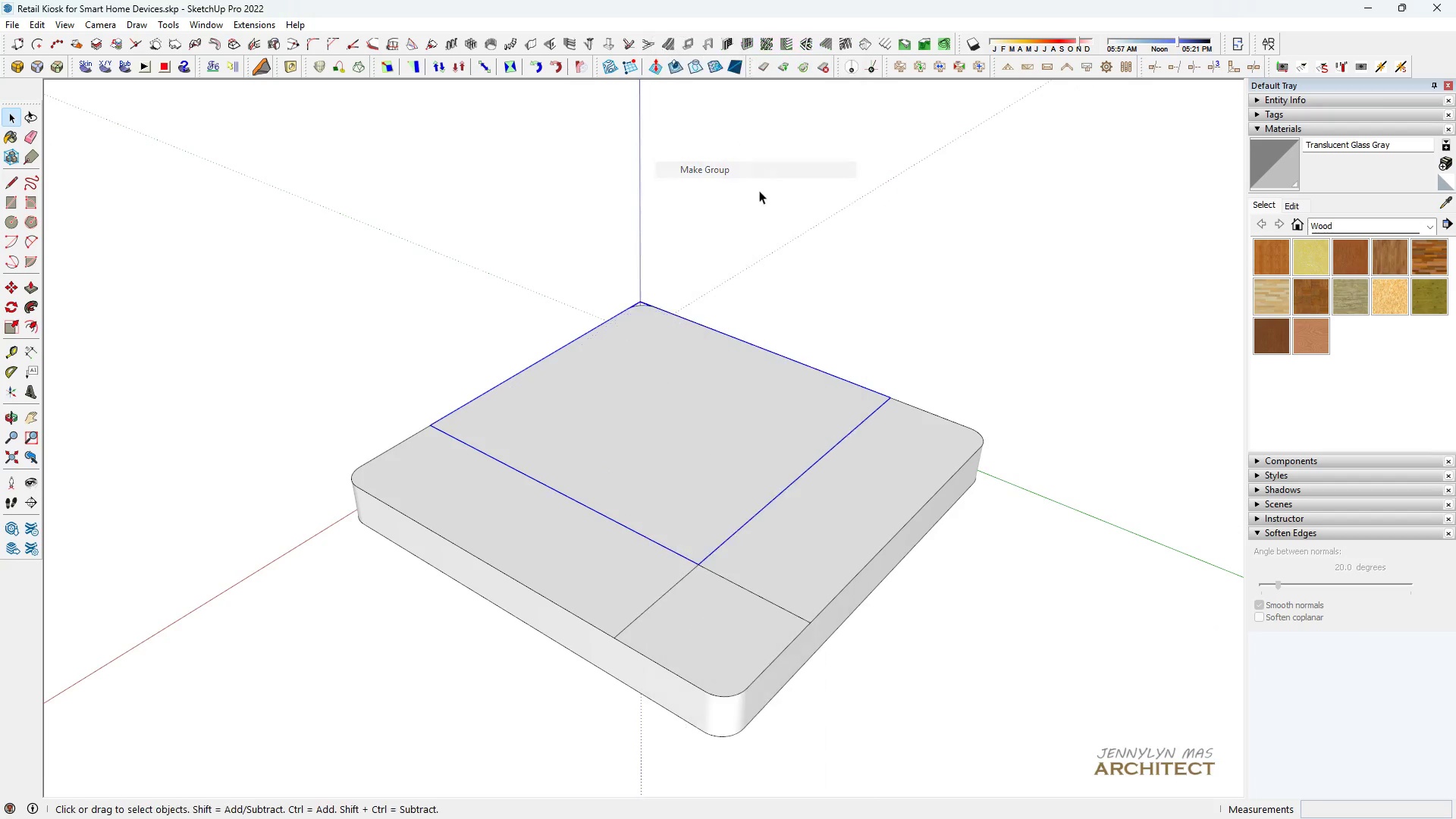 
double_click([623, 436])
 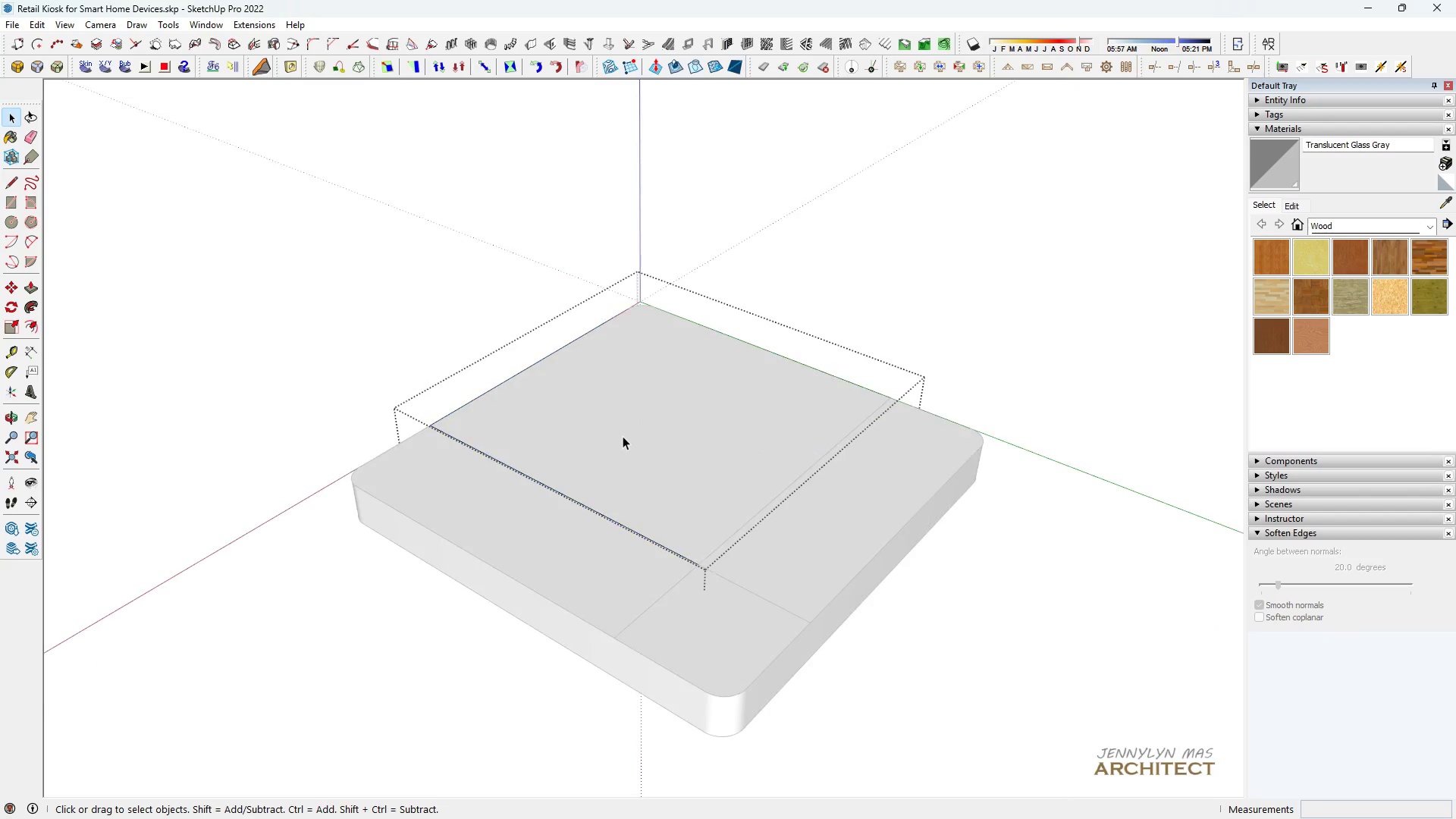 
triple_click([623, 436])
 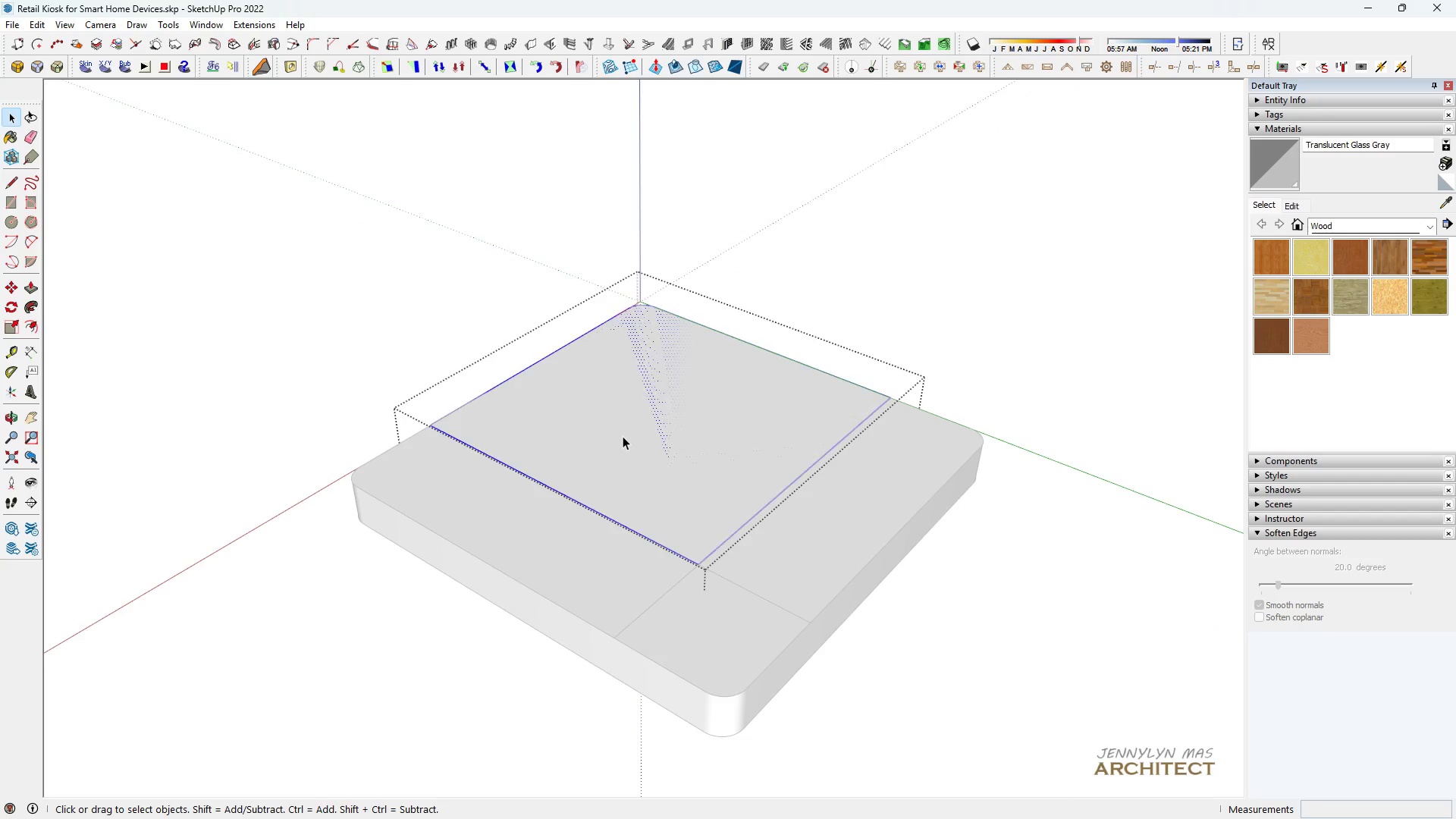 
triple_click([623, 436])
 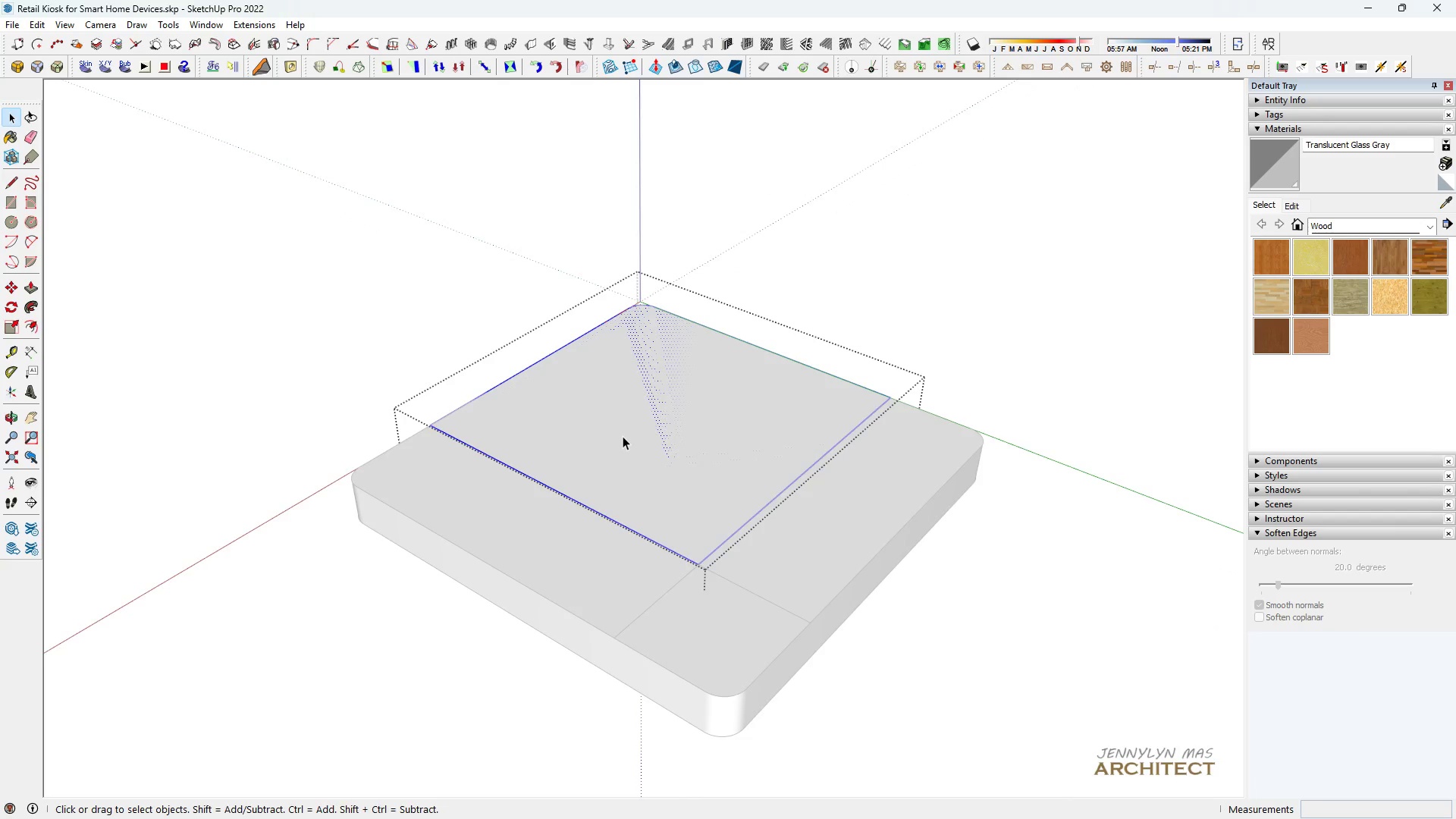 
key(Space)
 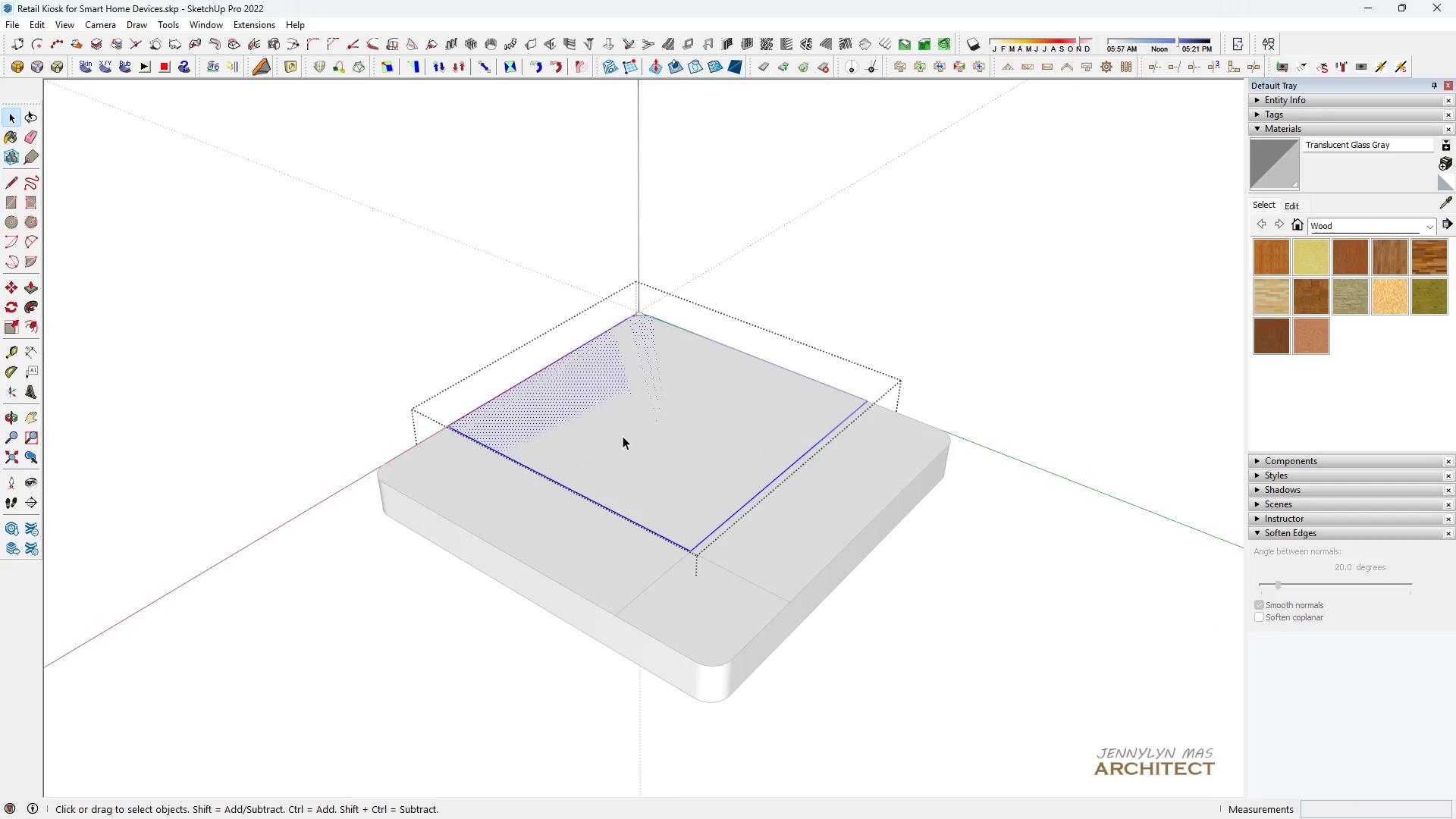 
scroll: coordinate [623, 436], scroll_direction: down, amount: 2.0
 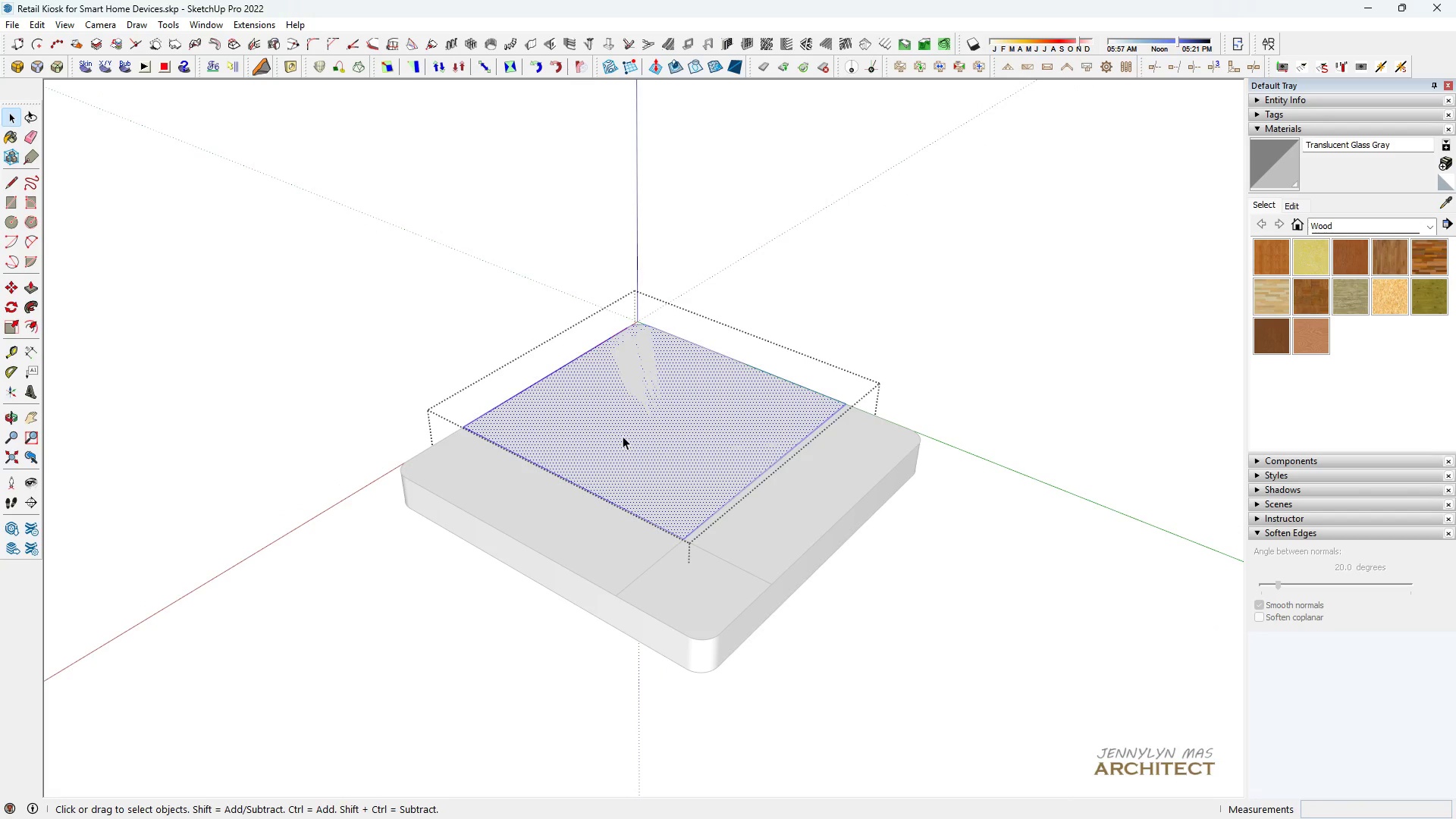 
key(P)
 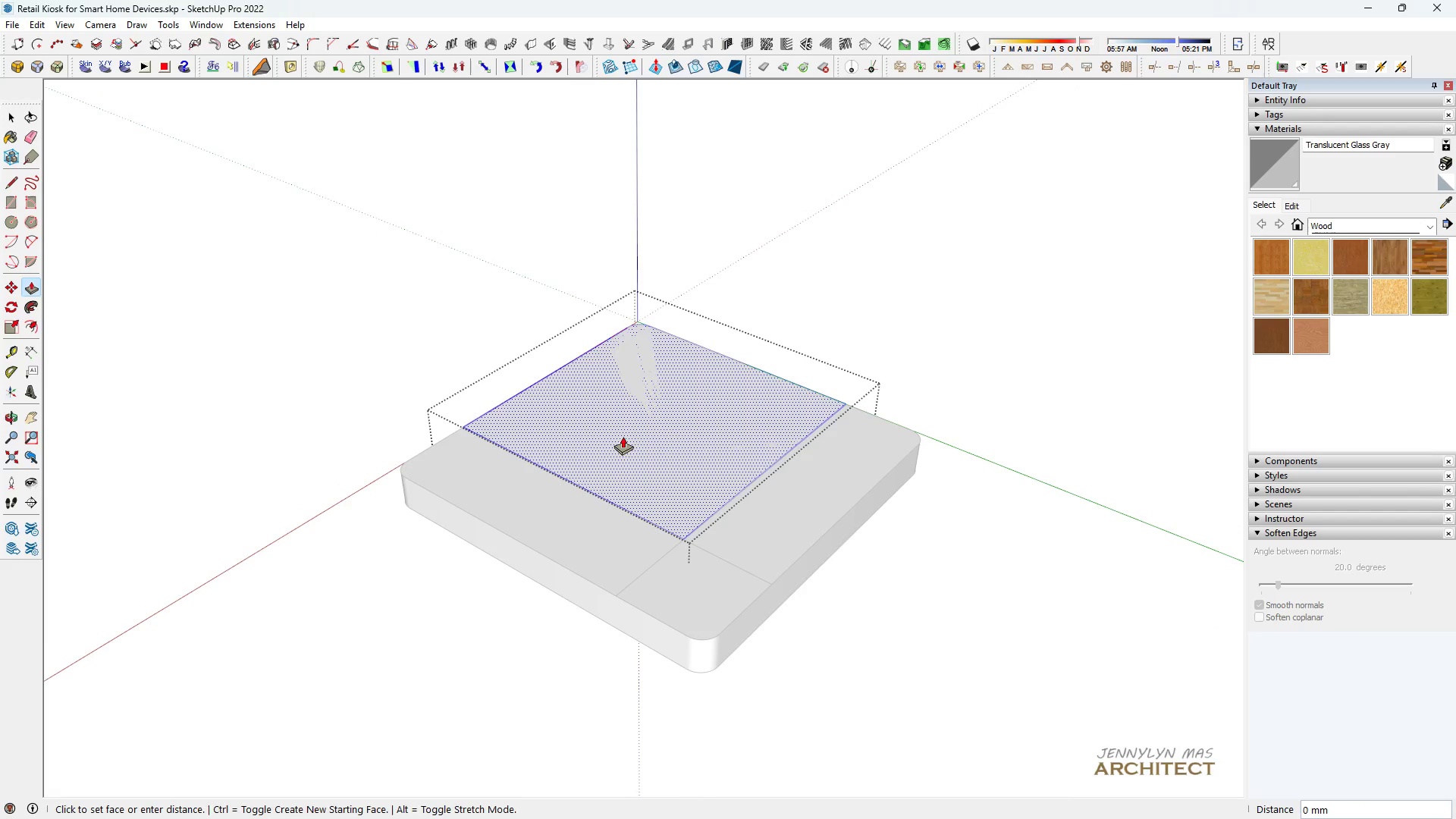 
left_click([623, 436])
 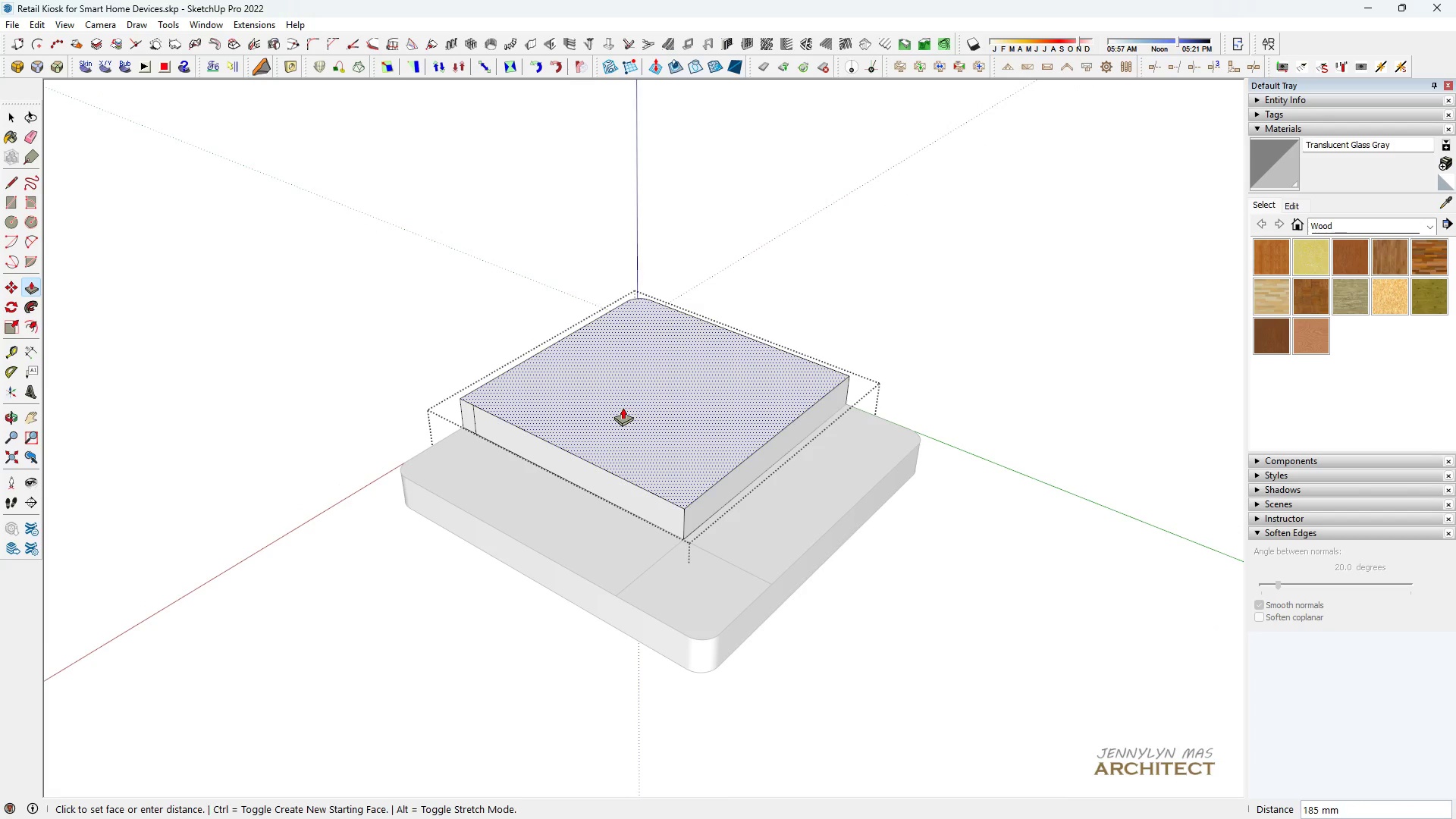 
type(2100)
 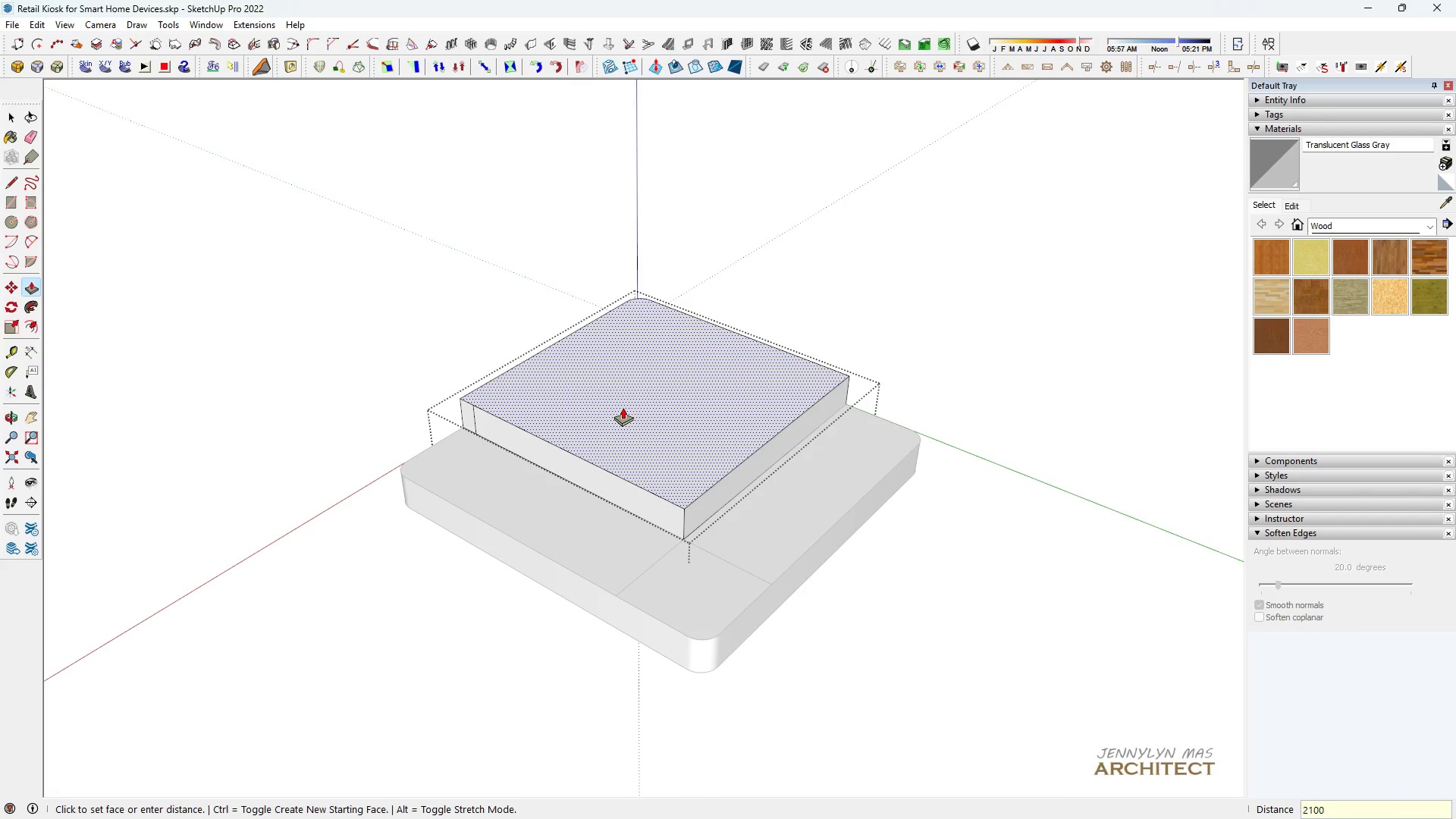 
key(Enter)
 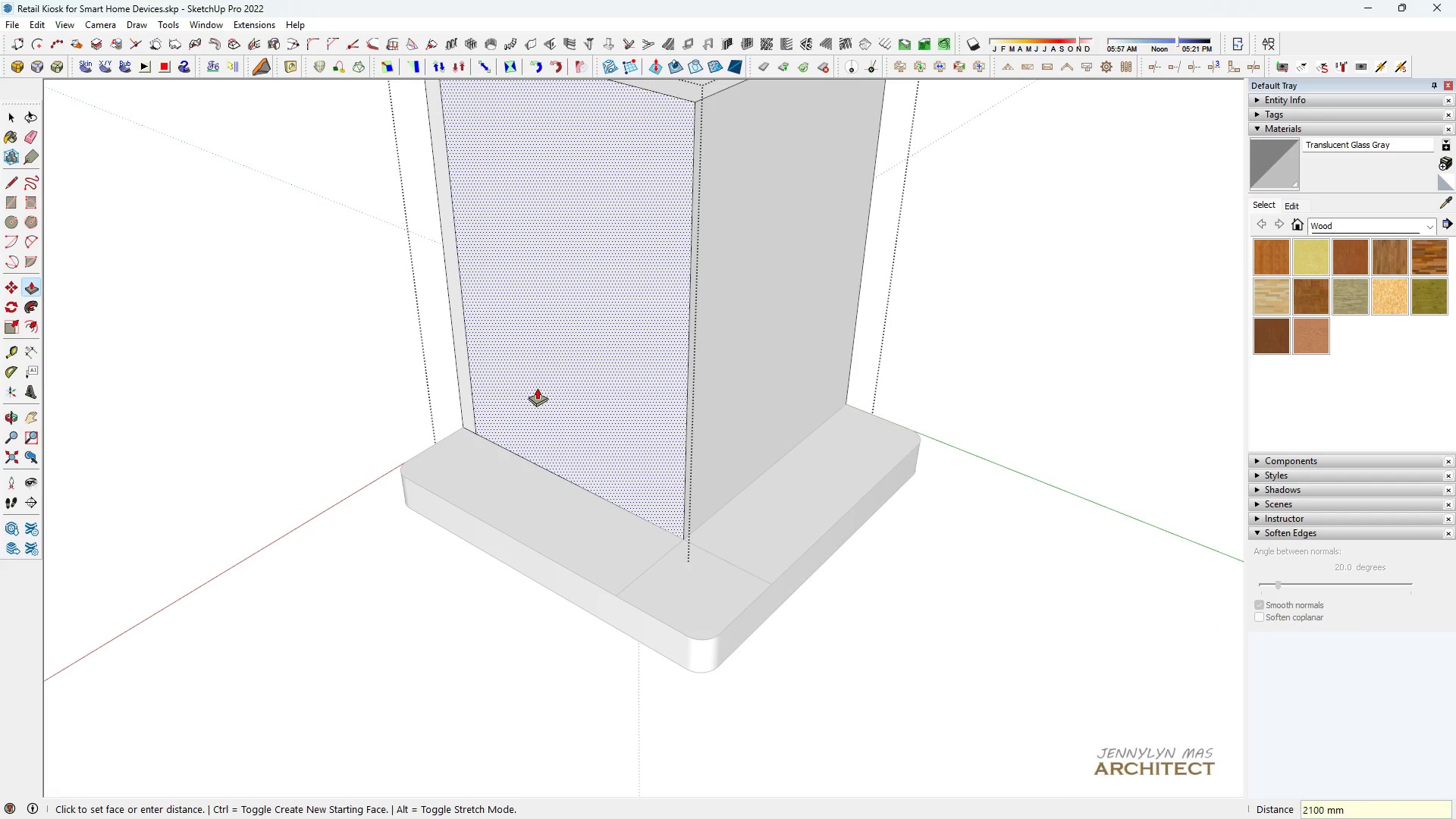 
key(Space)
 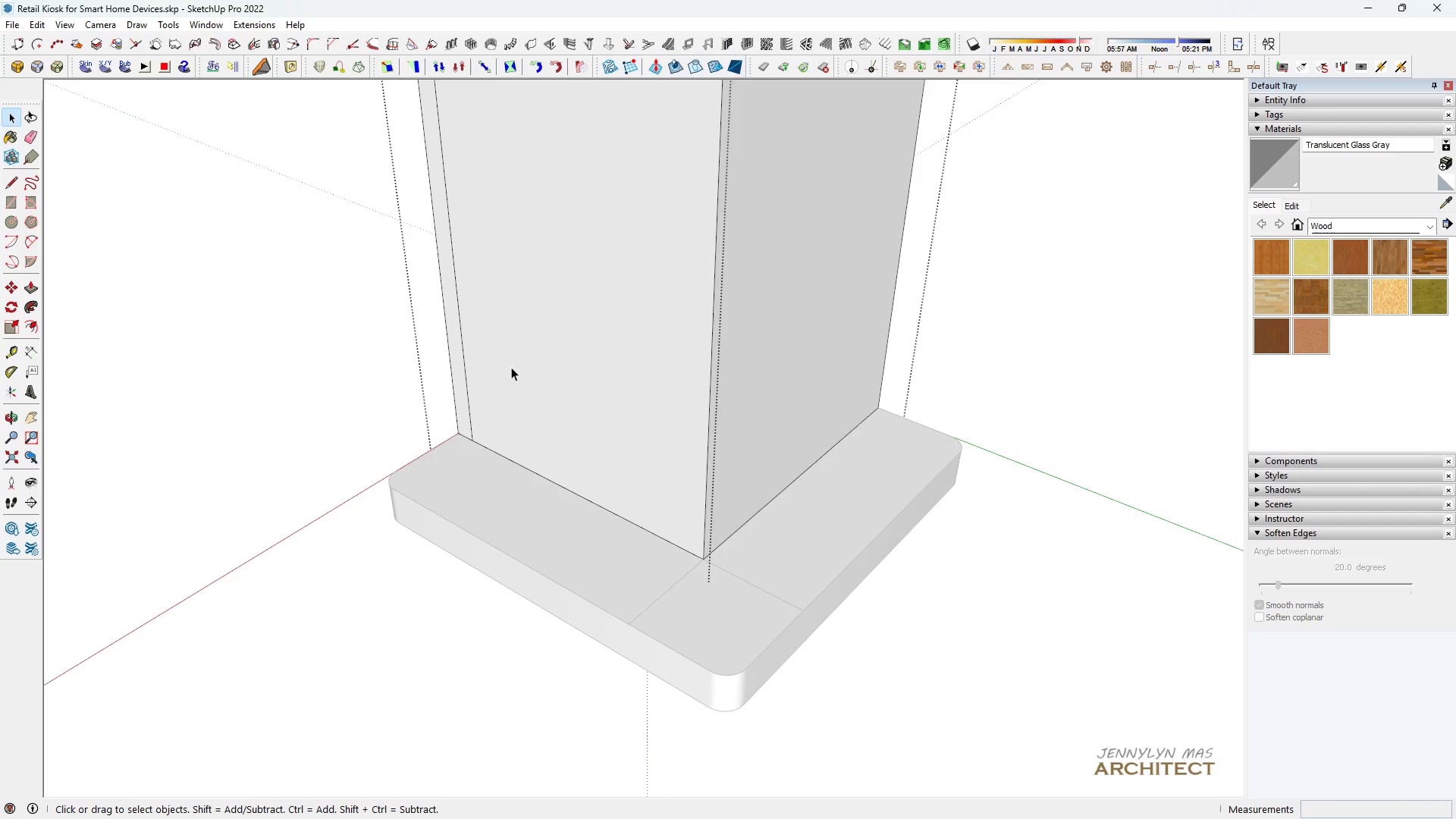 
scroll: coordinate [505, 368], scroll_direction: up, amount: 4.0
 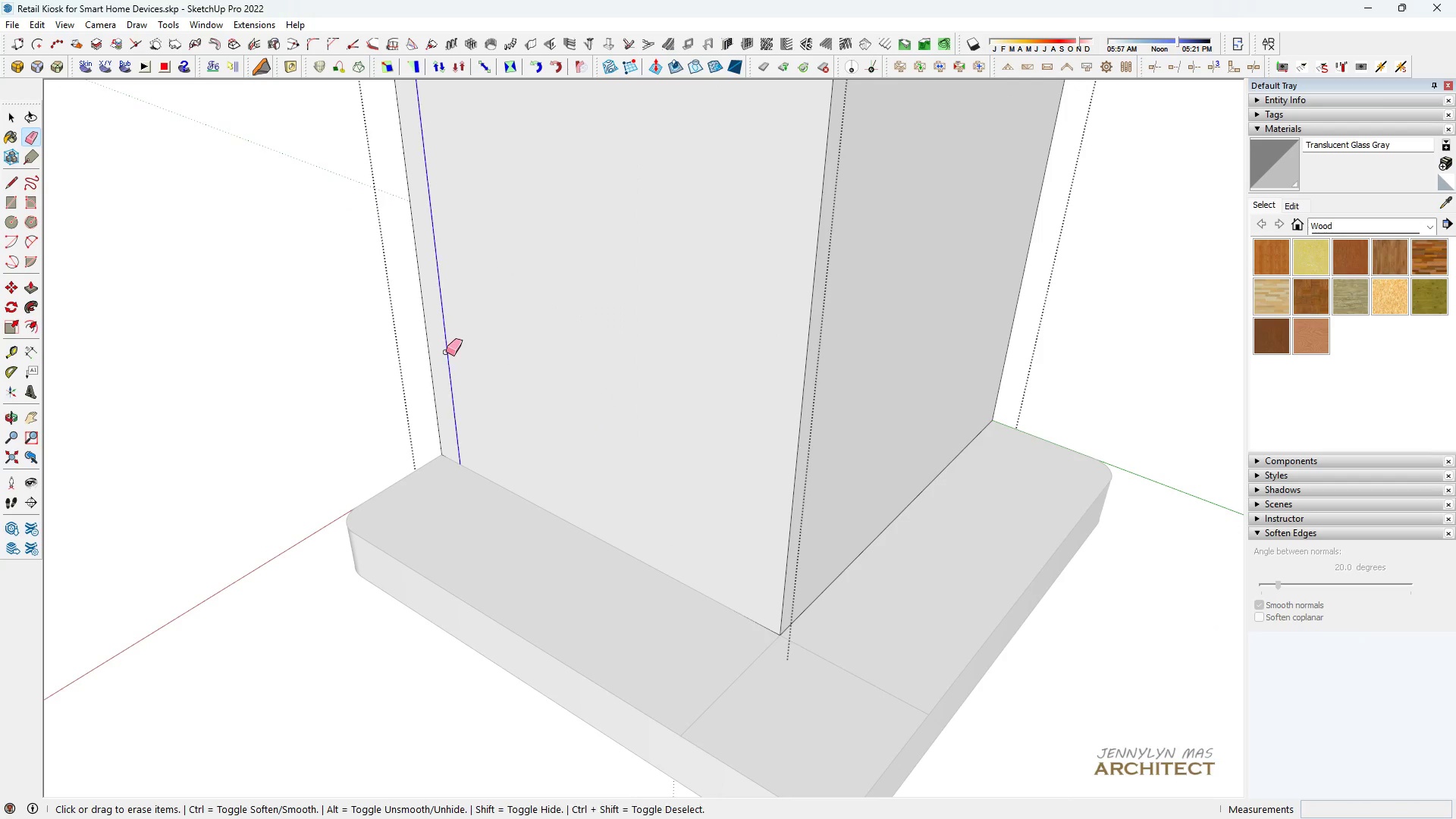 
key(E)
 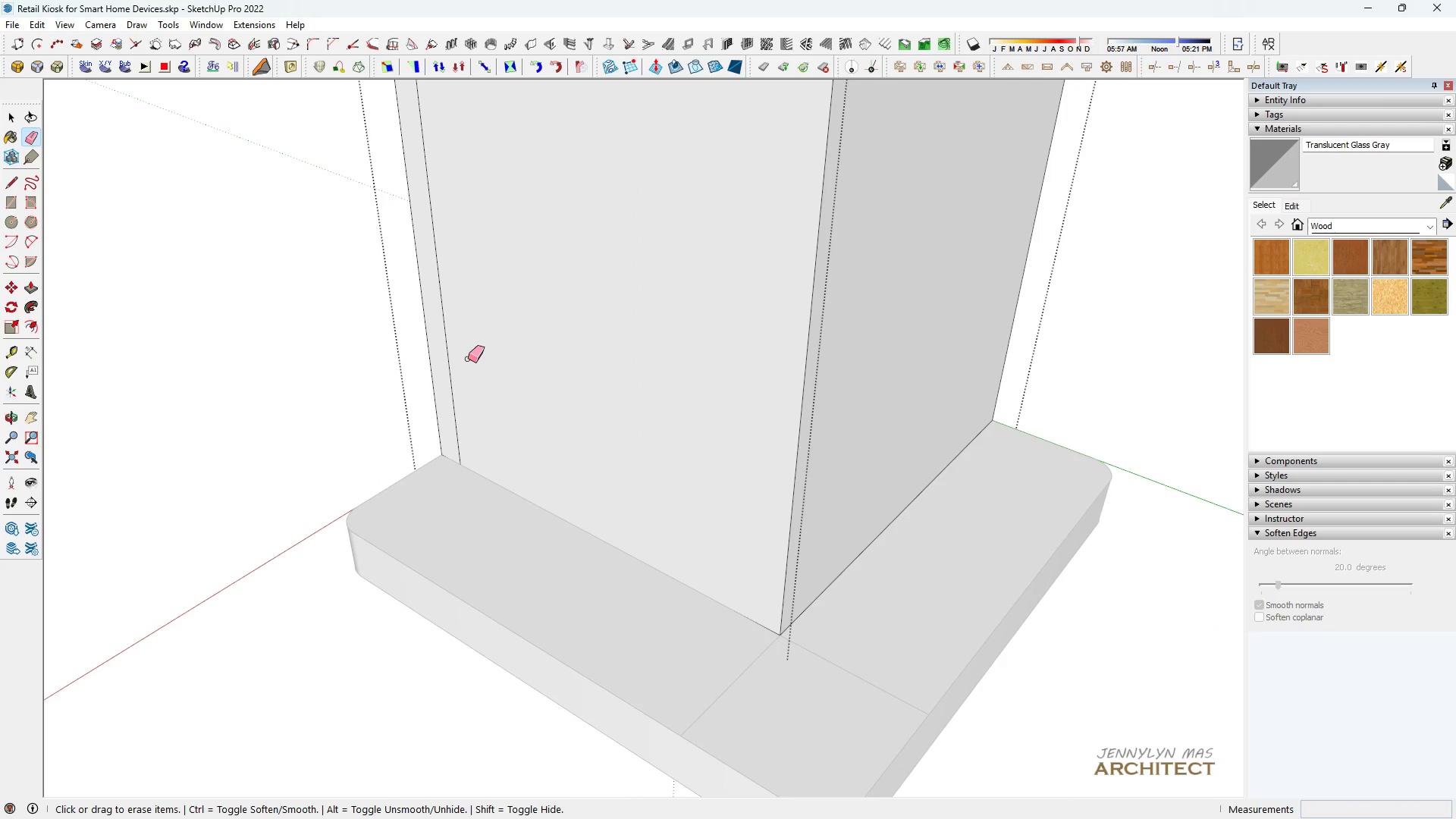 
left_click_drag(start_coordinate=[469, 359], to_coordinate=[442, 350])
 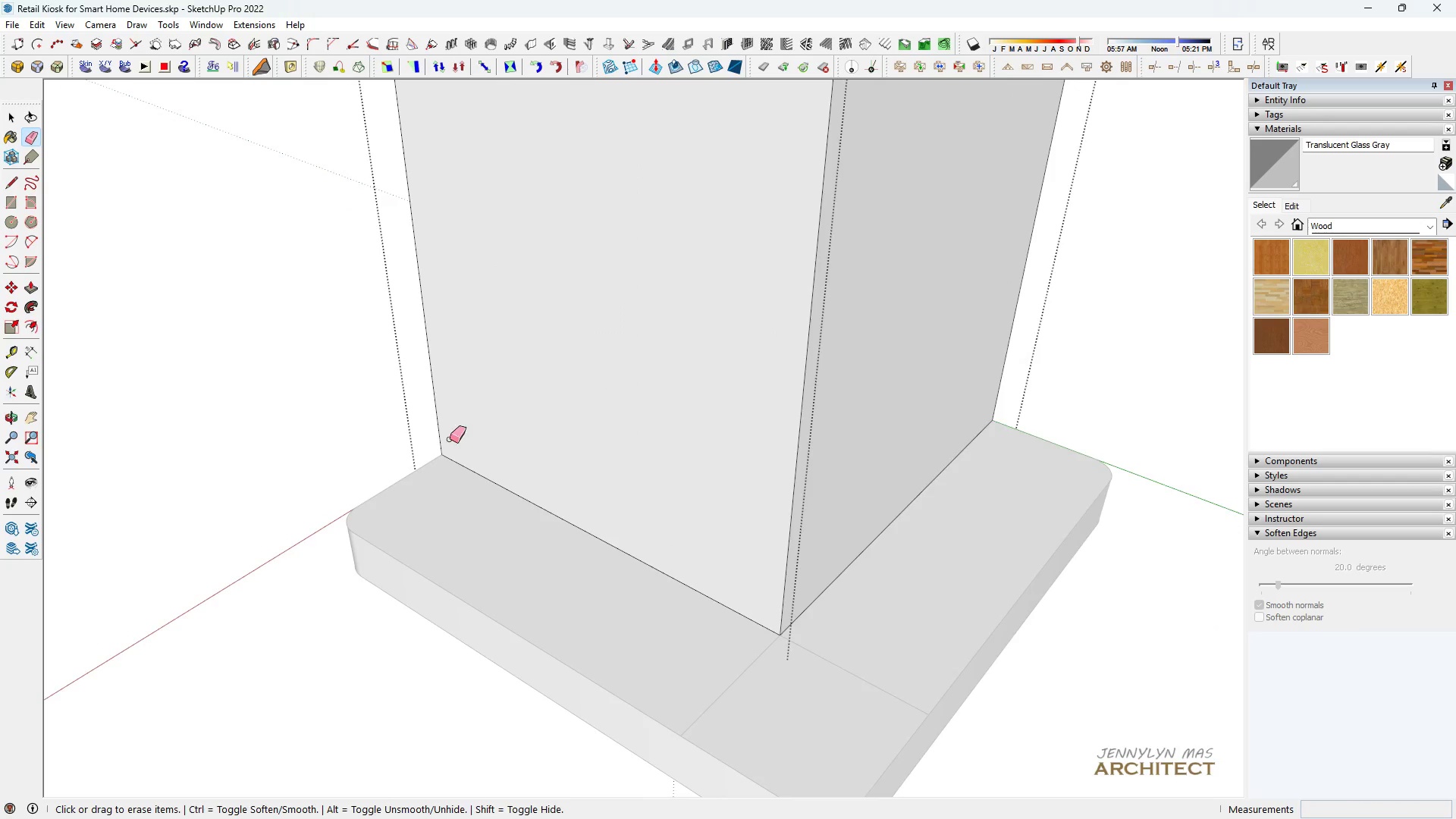 
scroll: coordinate [472, 529], scroll_direction: down, amount: 7.0
 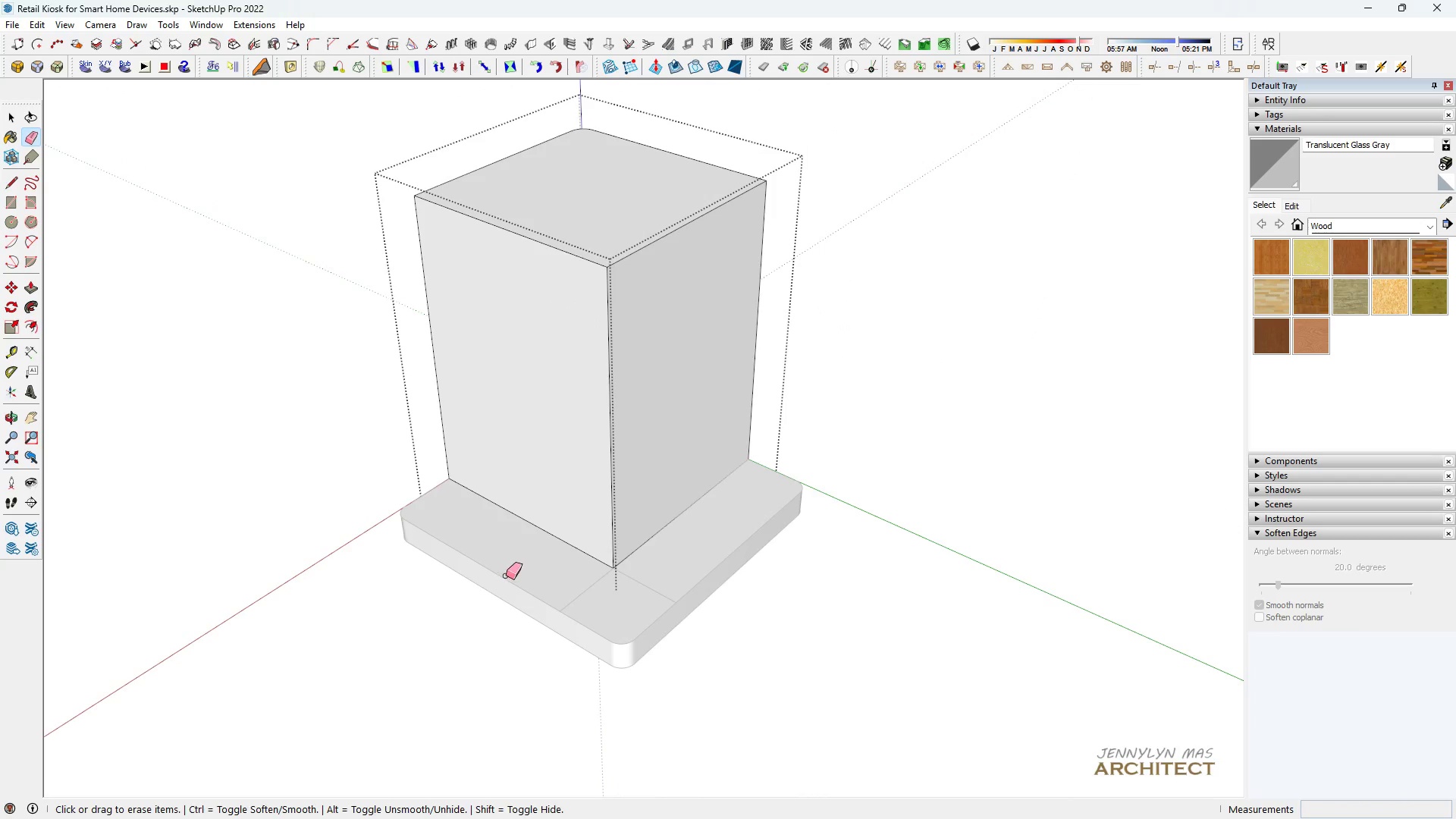 
key(Control+Z)
 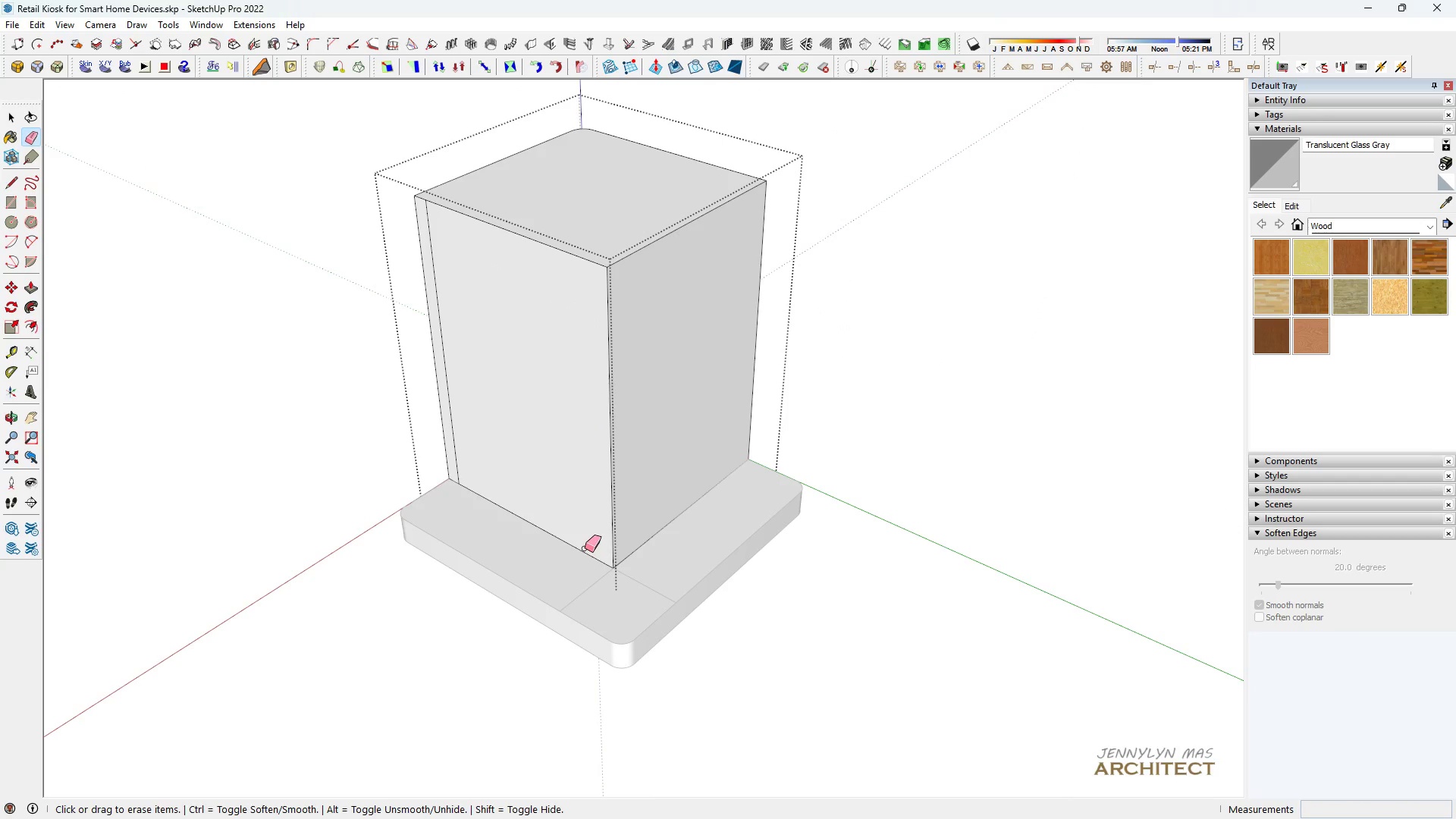 
hold_key(key=ControlLeft, duration=0.41)
 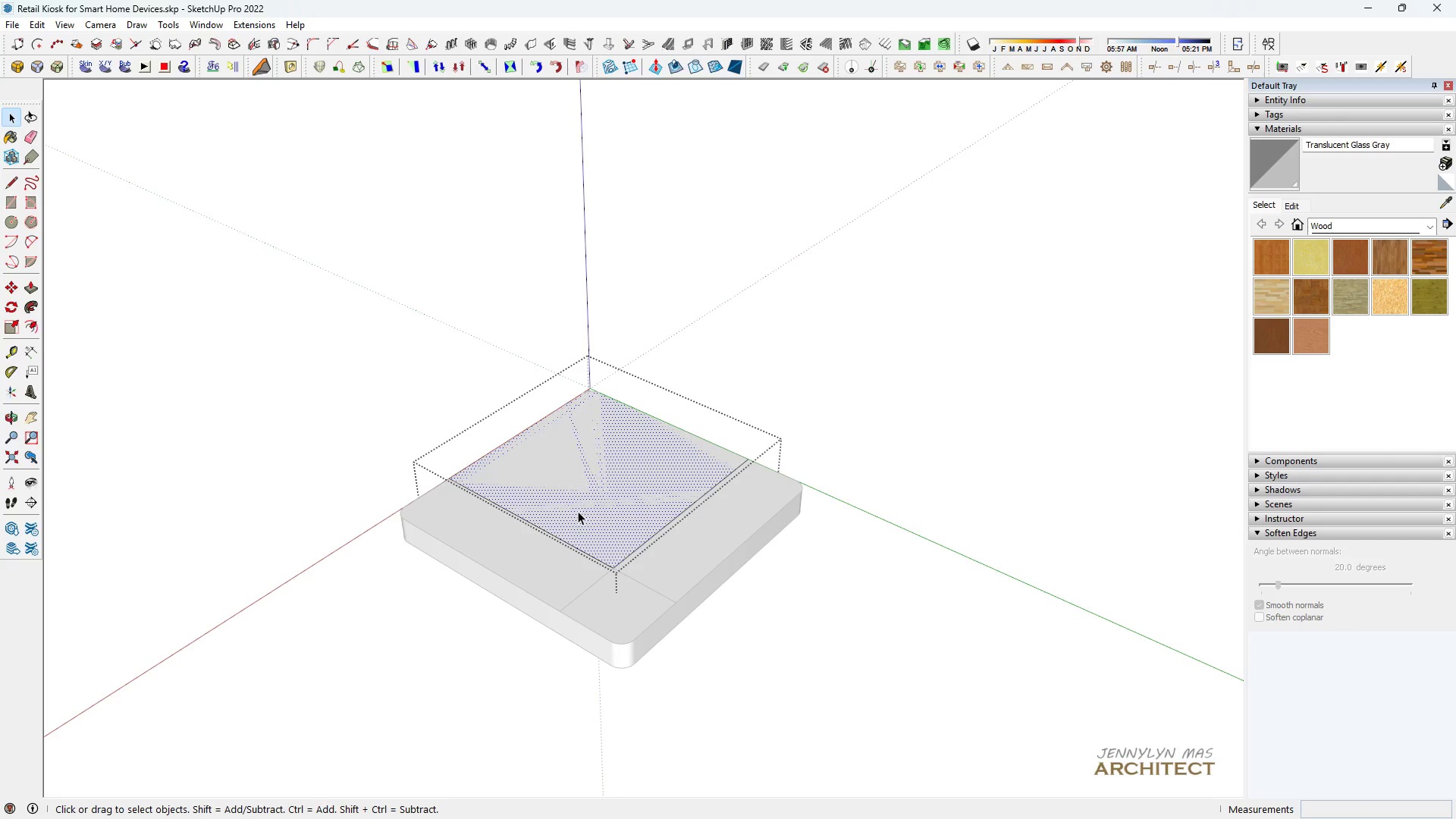 
hold_key(key=Z, duration=0.31)
 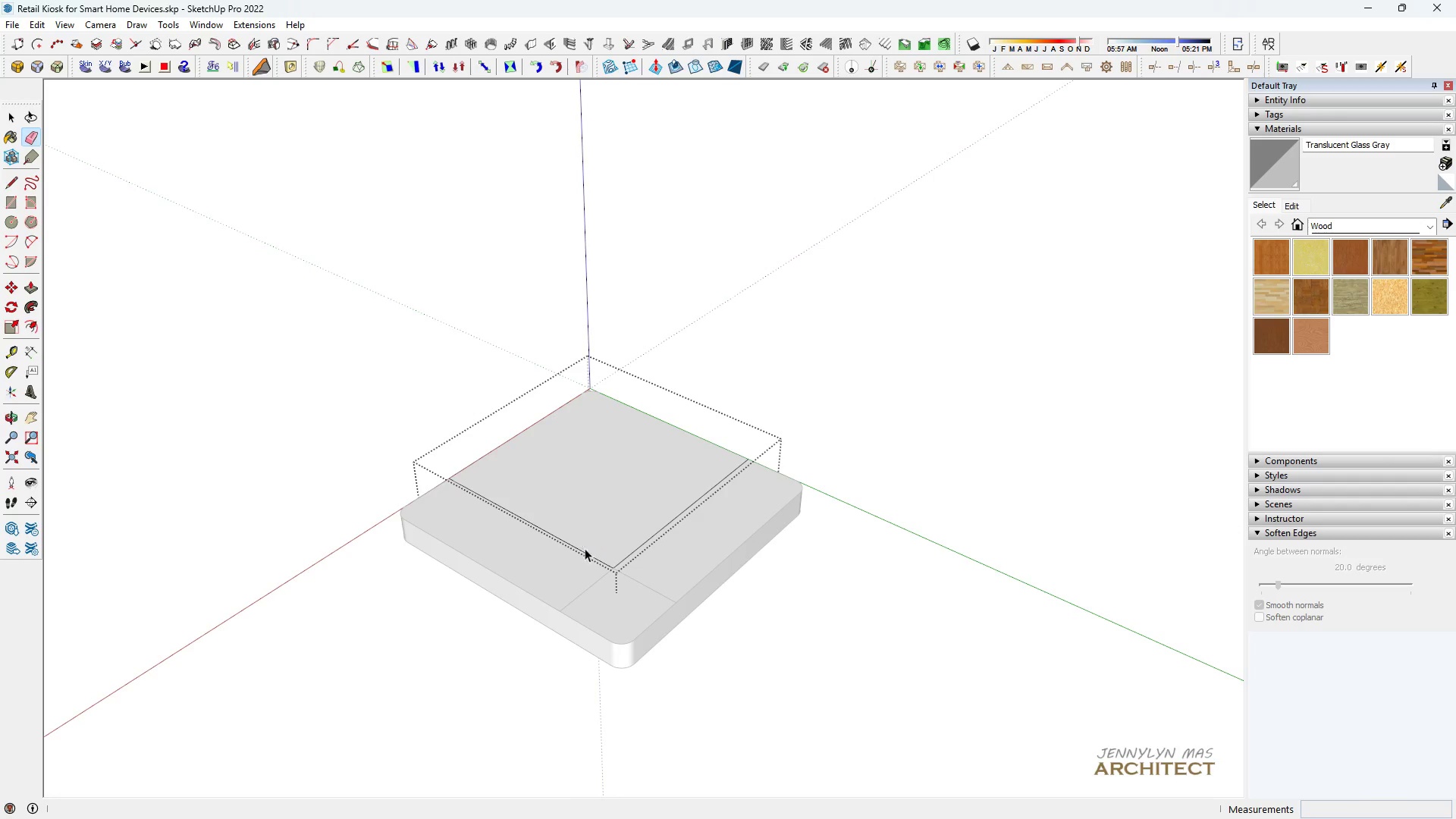 
key(Space)
 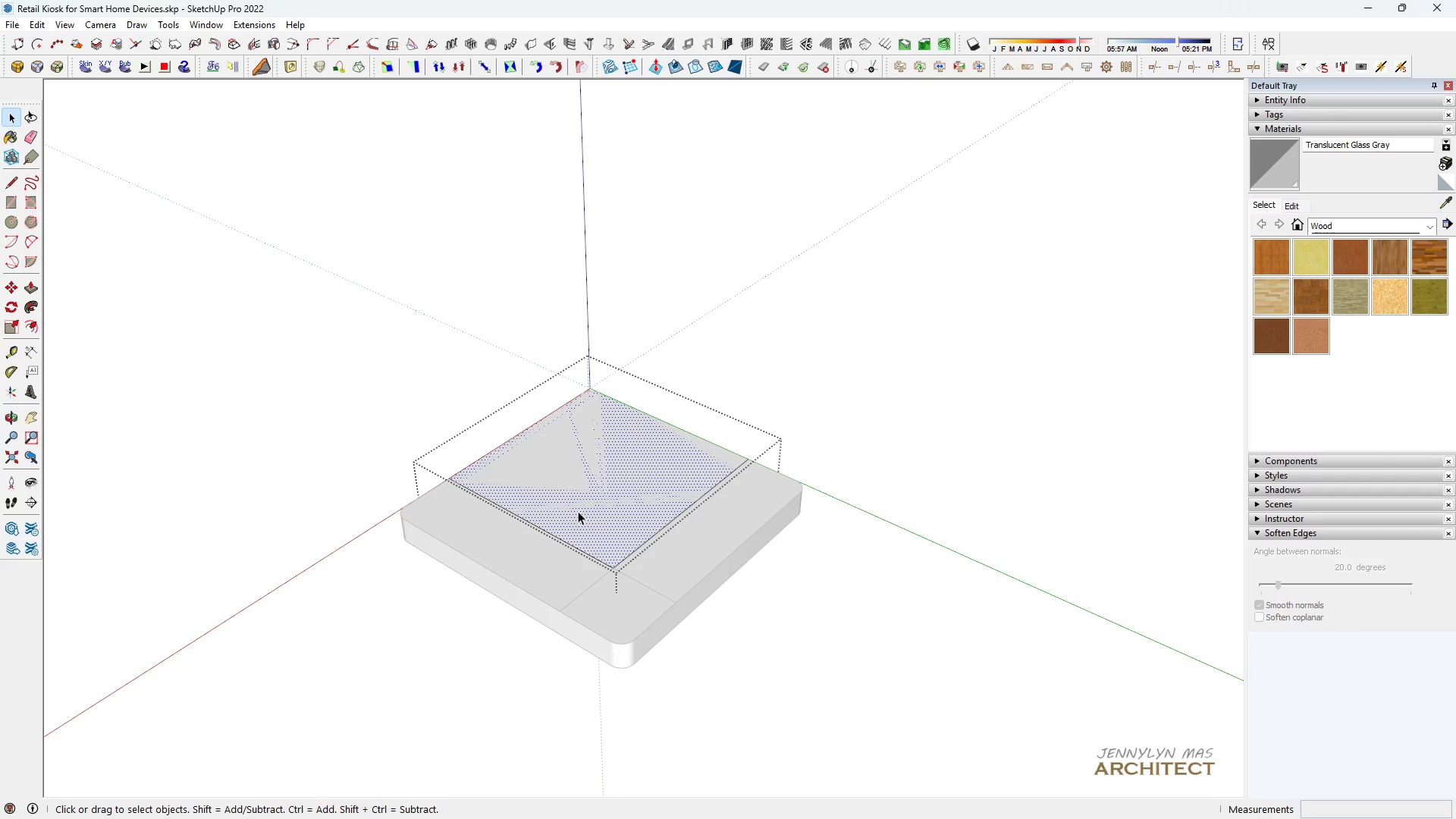 
left_click([578, 511])
 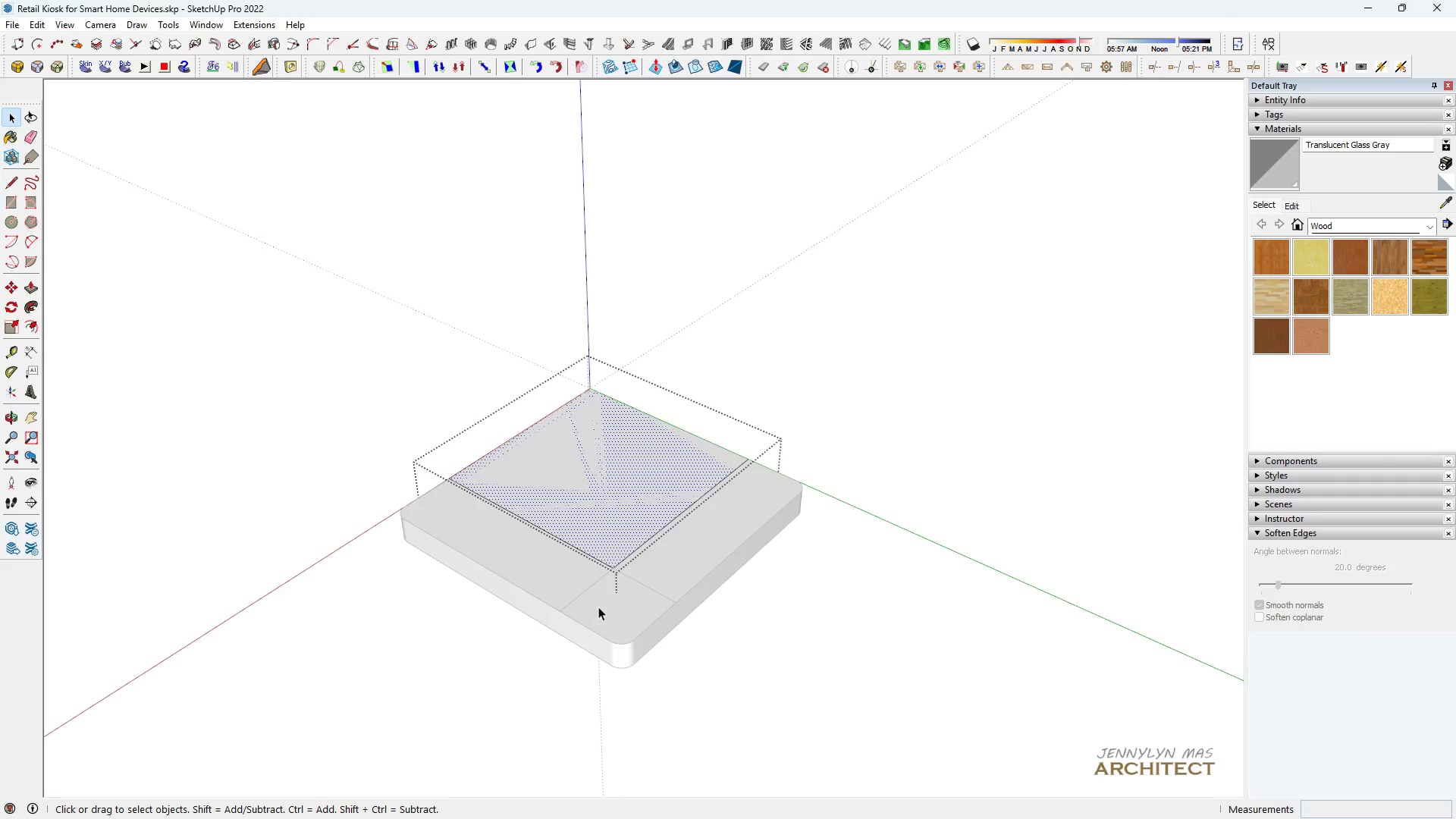 
scroll: coordinate [598, 608], scroll_direction: up, amount: 4.0
 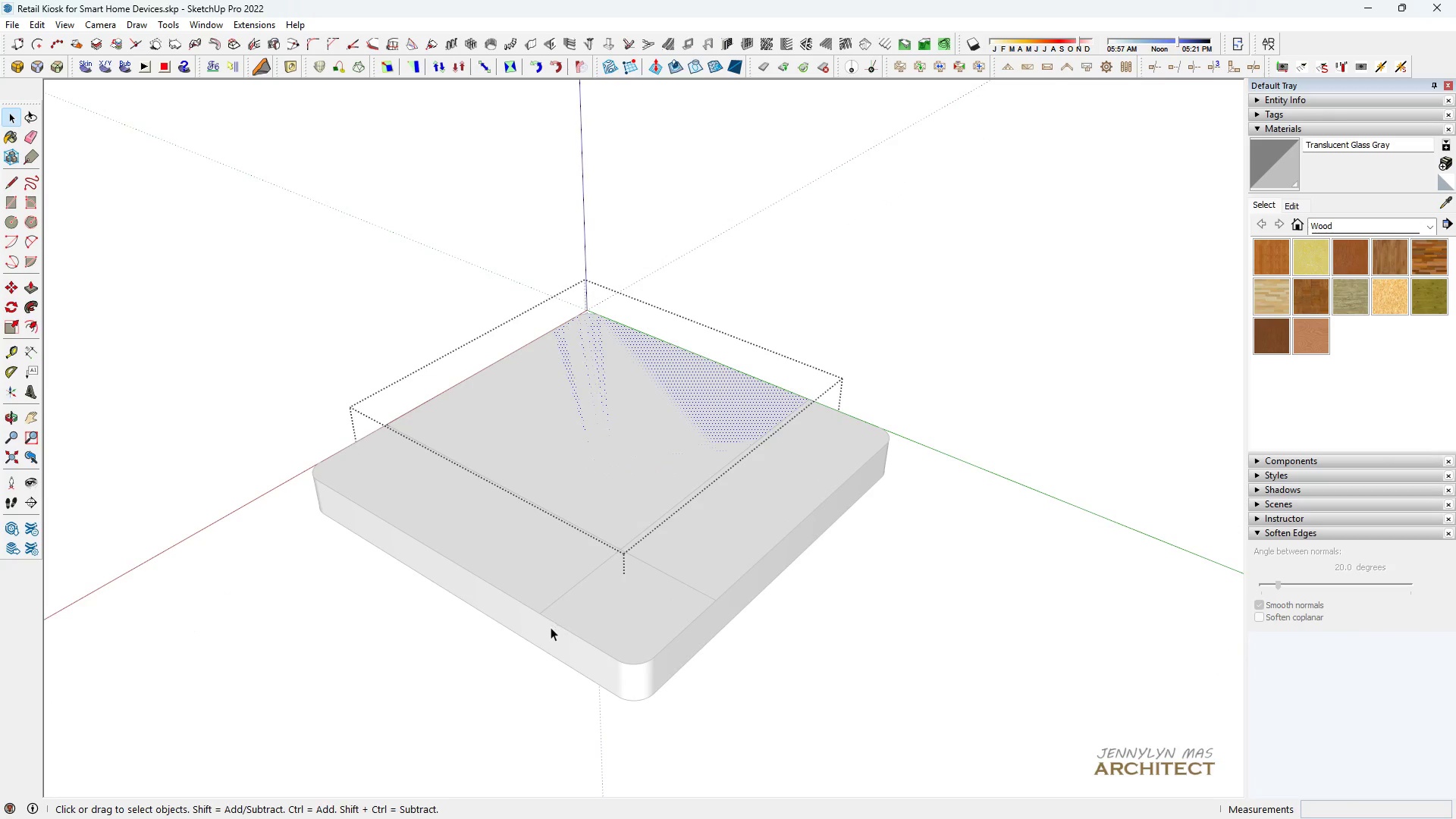 
key(P)
 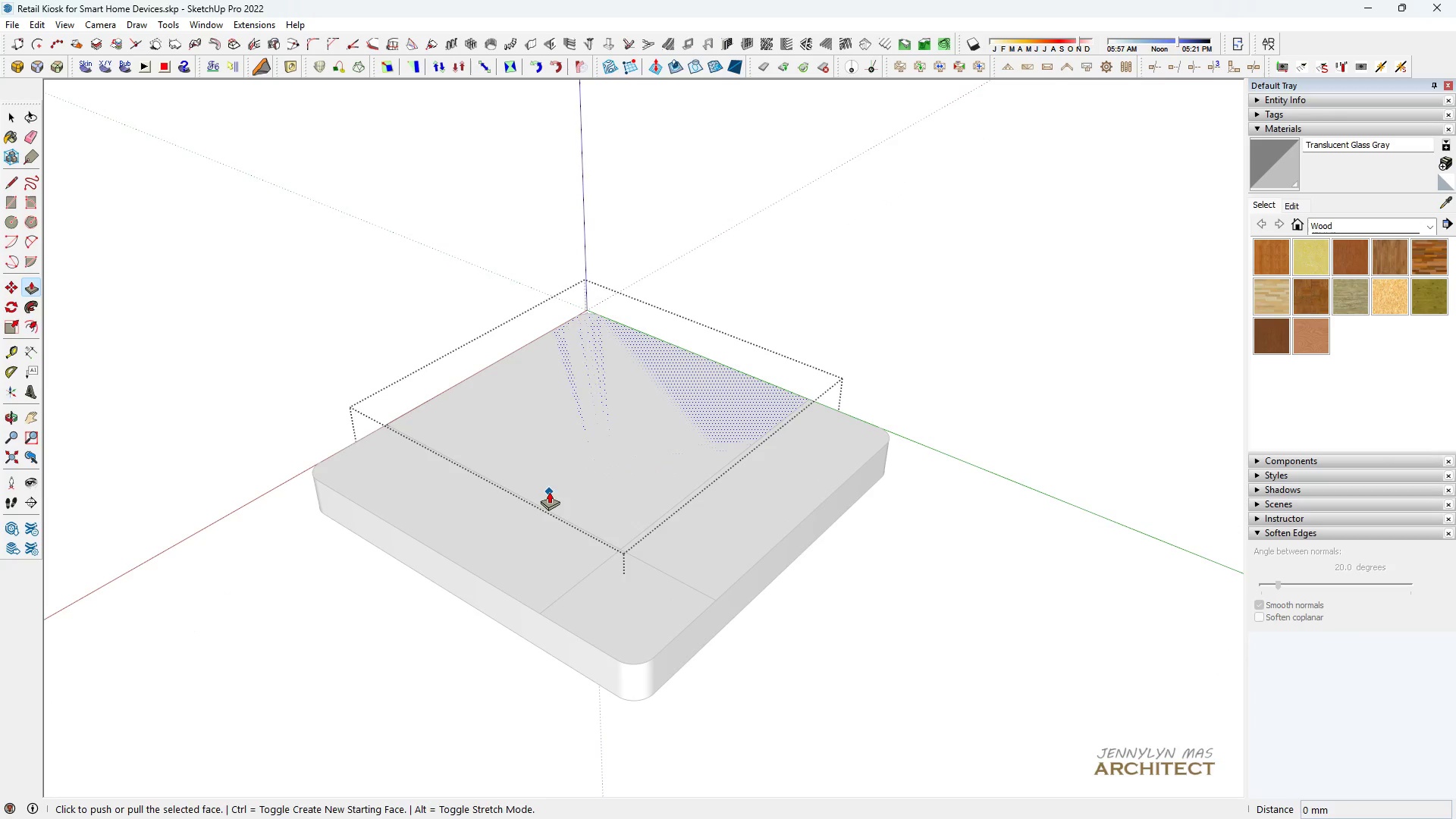 
left_click([549, 491])
 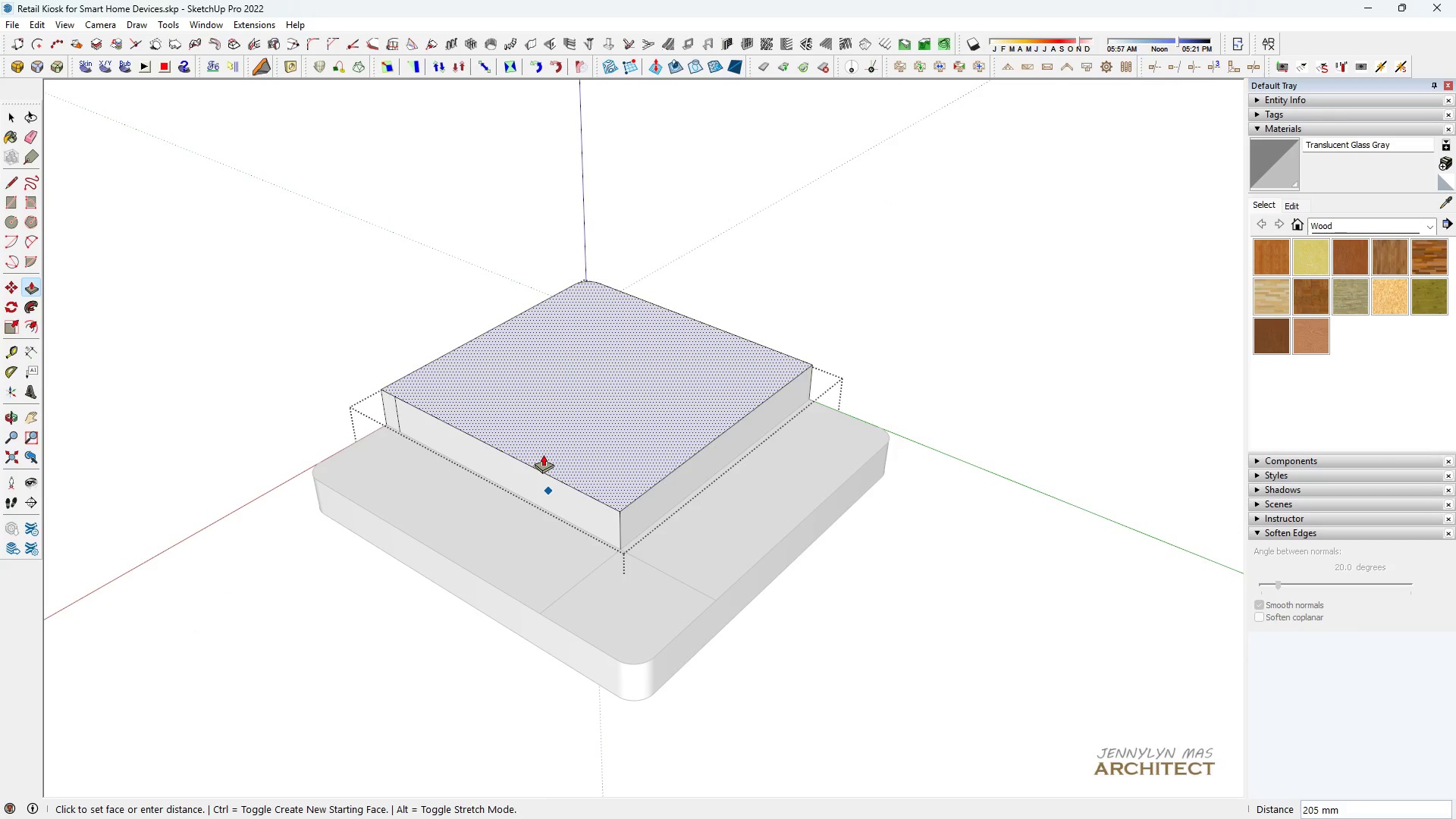 
type(1600)
 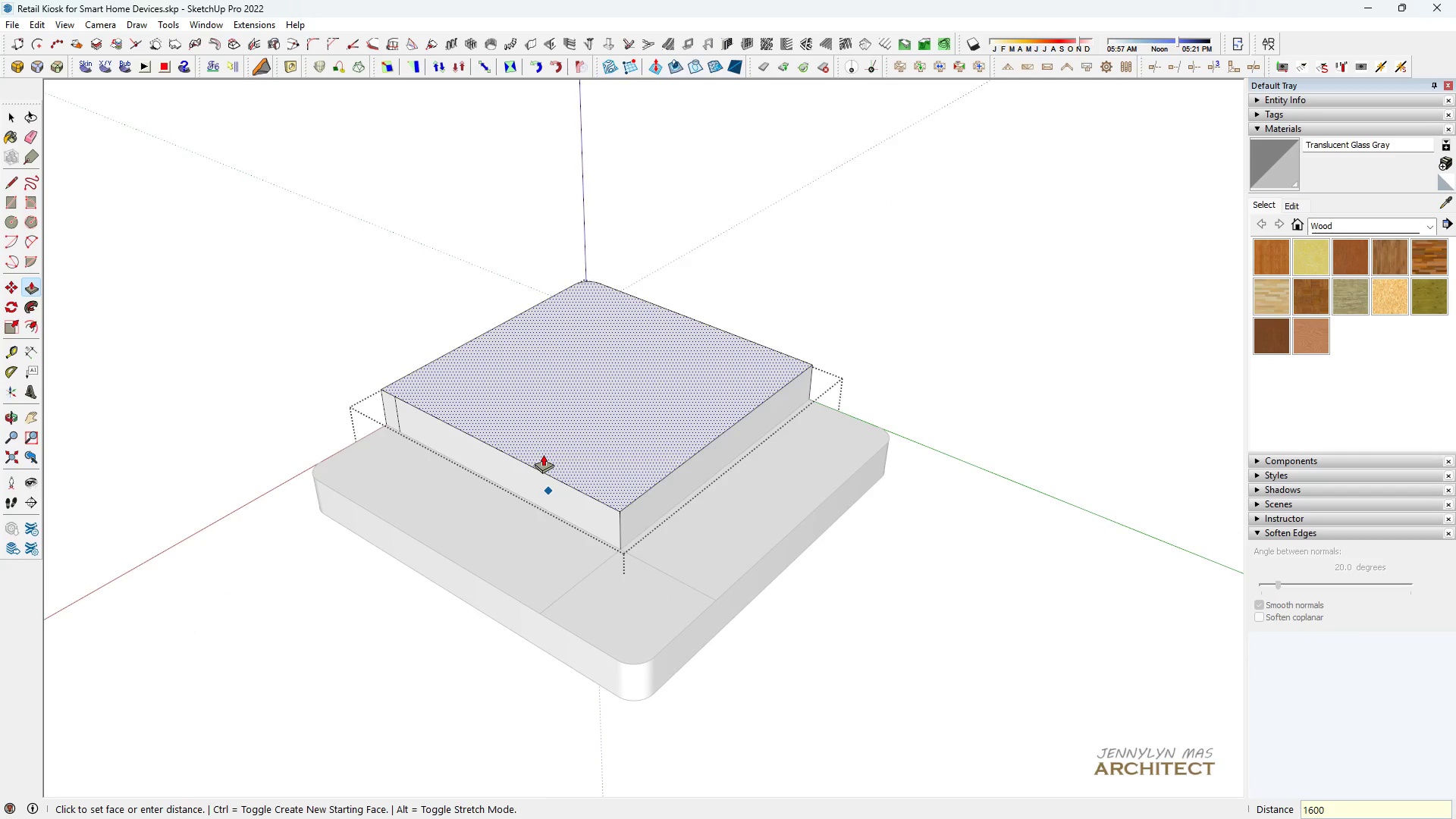 
key(Enter)
 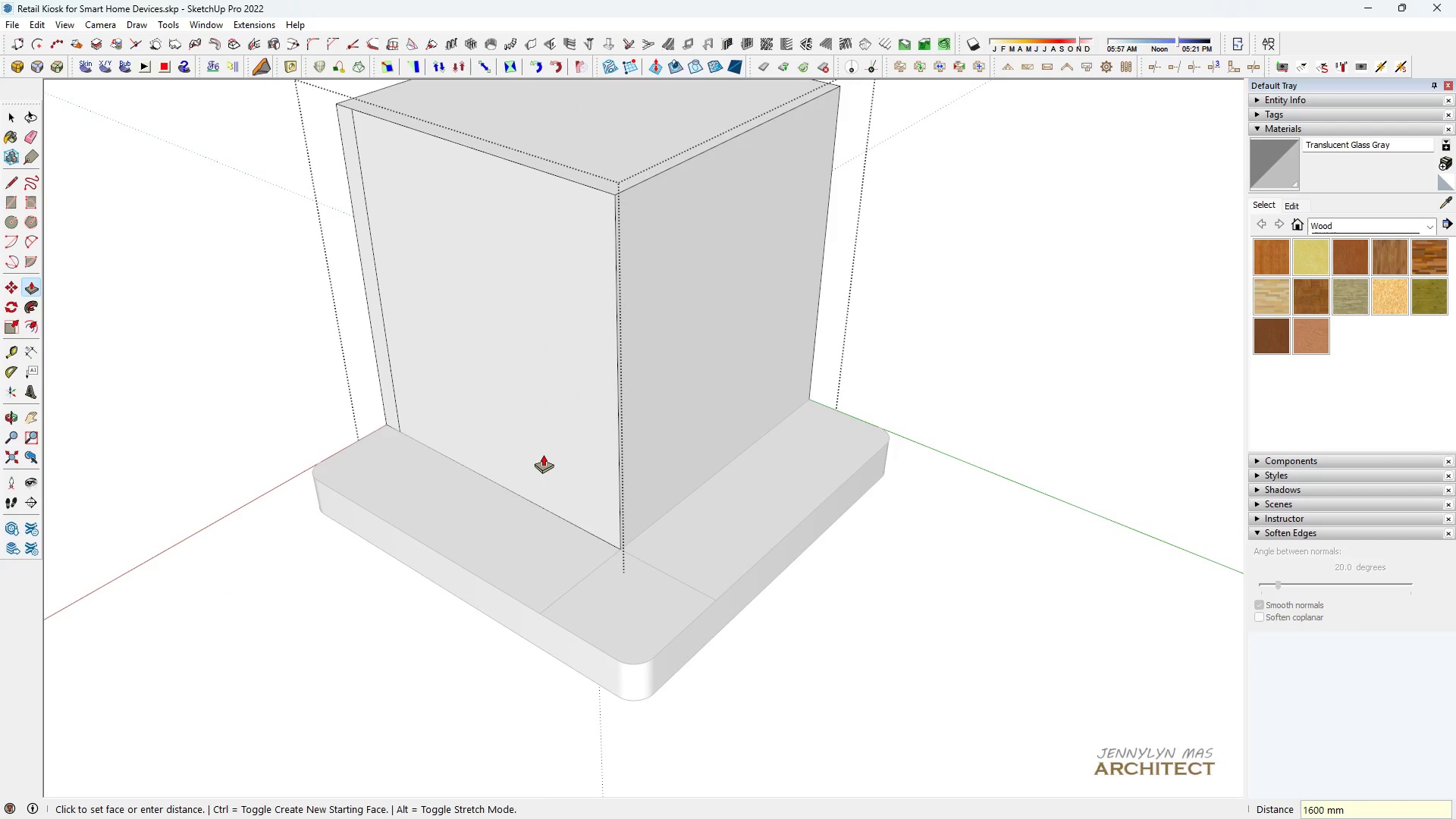 
key(Shift+ShiftRight)
 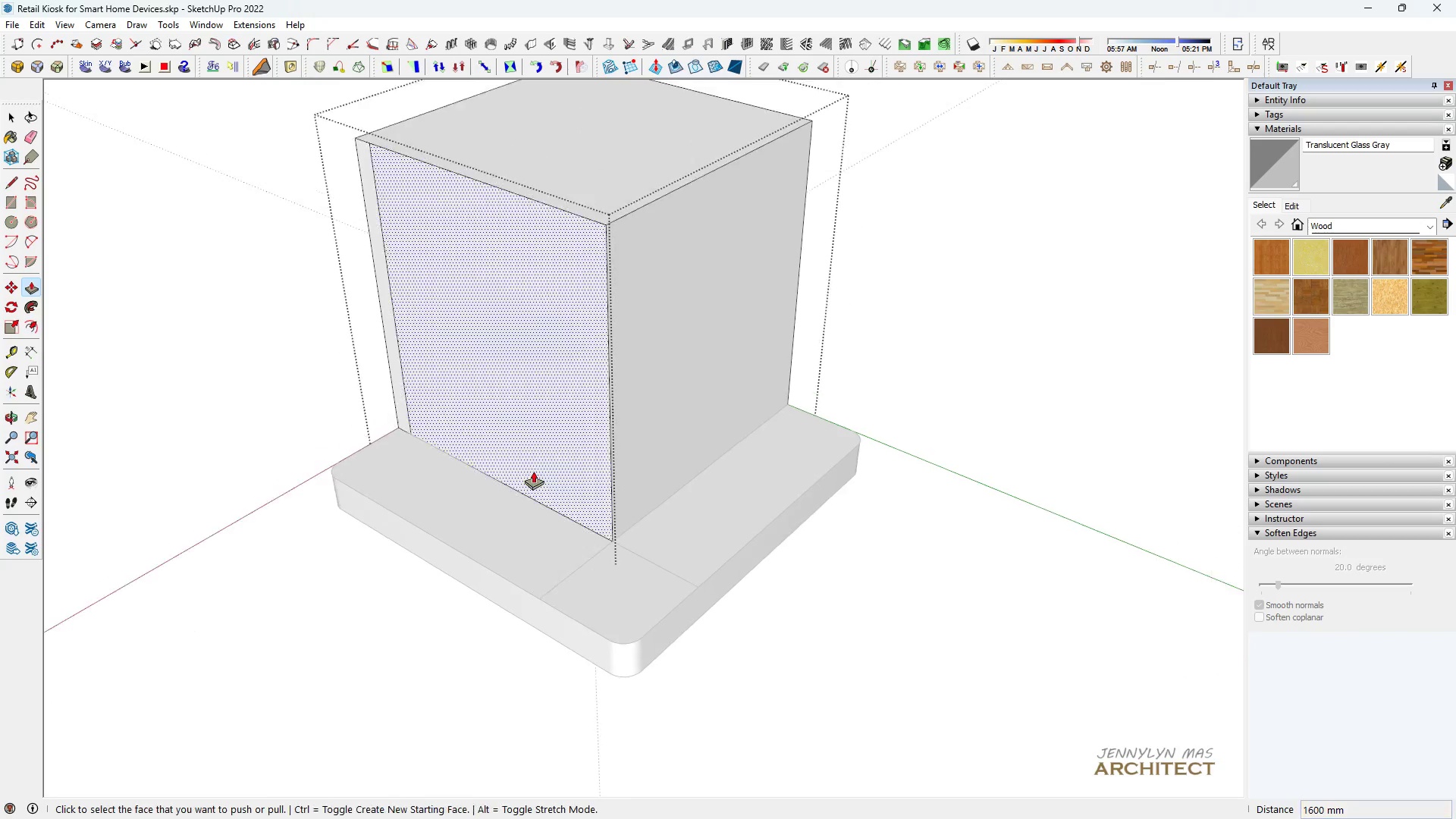 
scroll: coordinate [535, 472], scroll_direction: down, amount: 5.0
 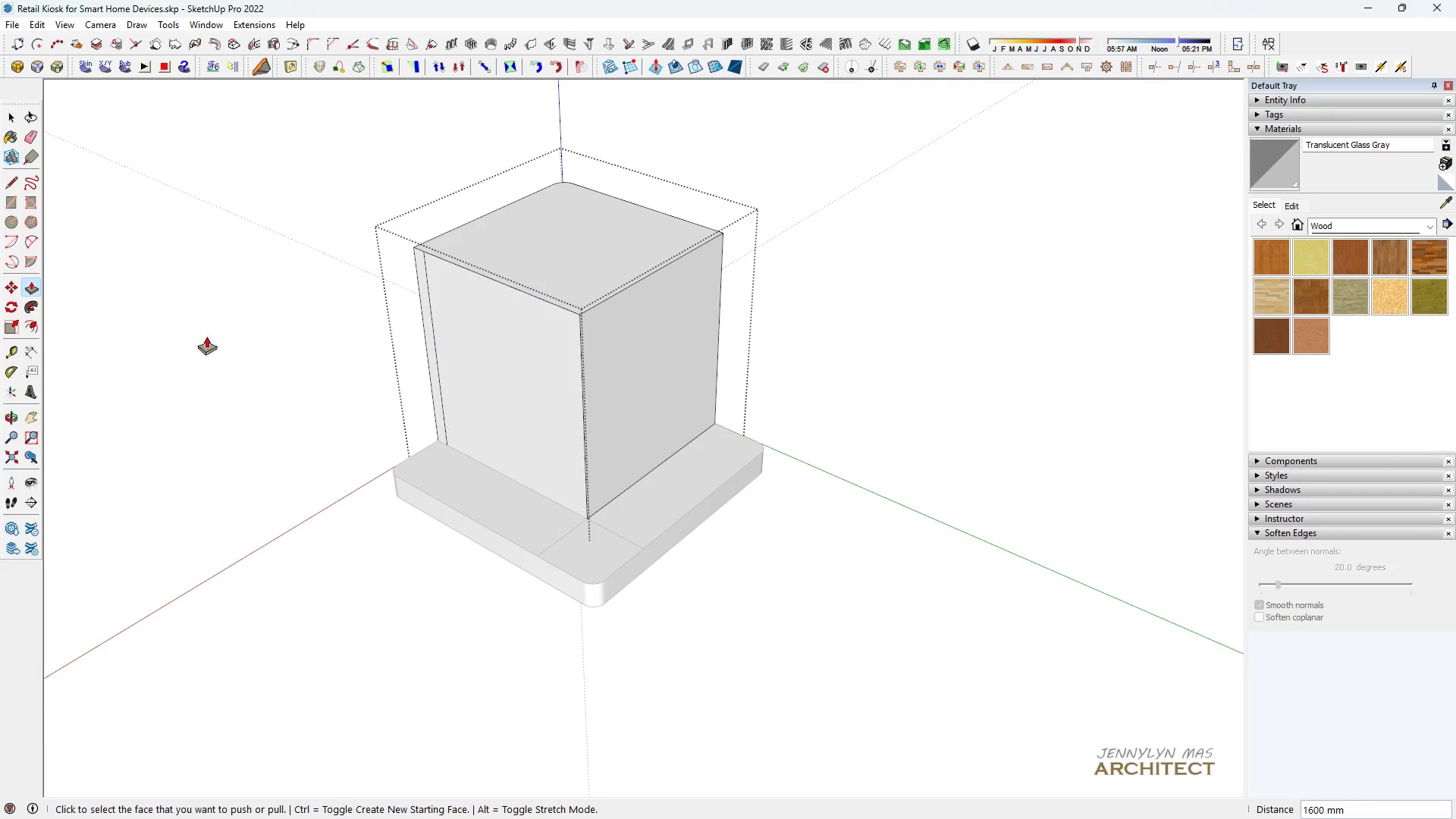 
key(Space)
 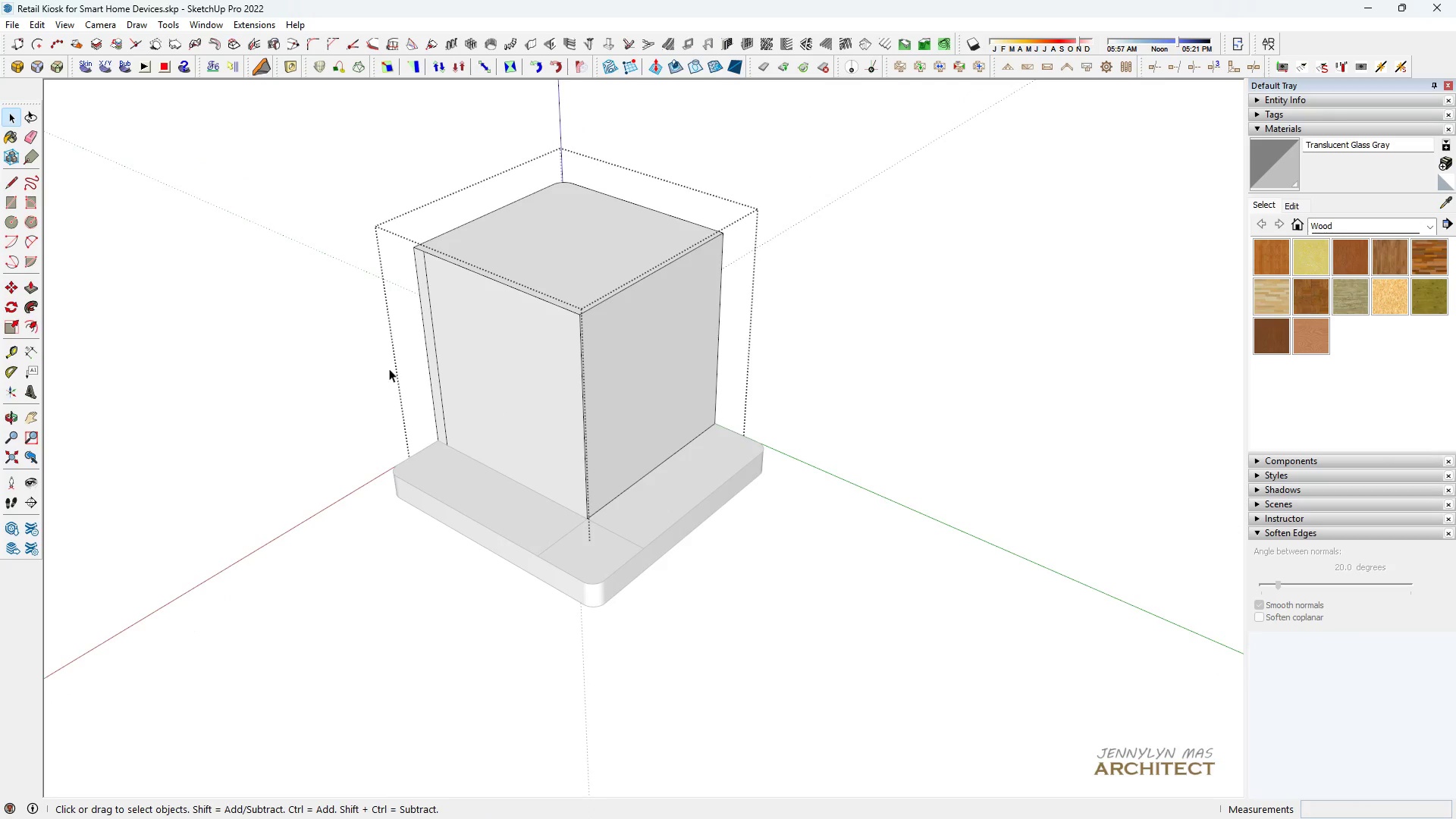 
scroll: coordinate [390, 369], scroll_direction: up, amount: 3.0
 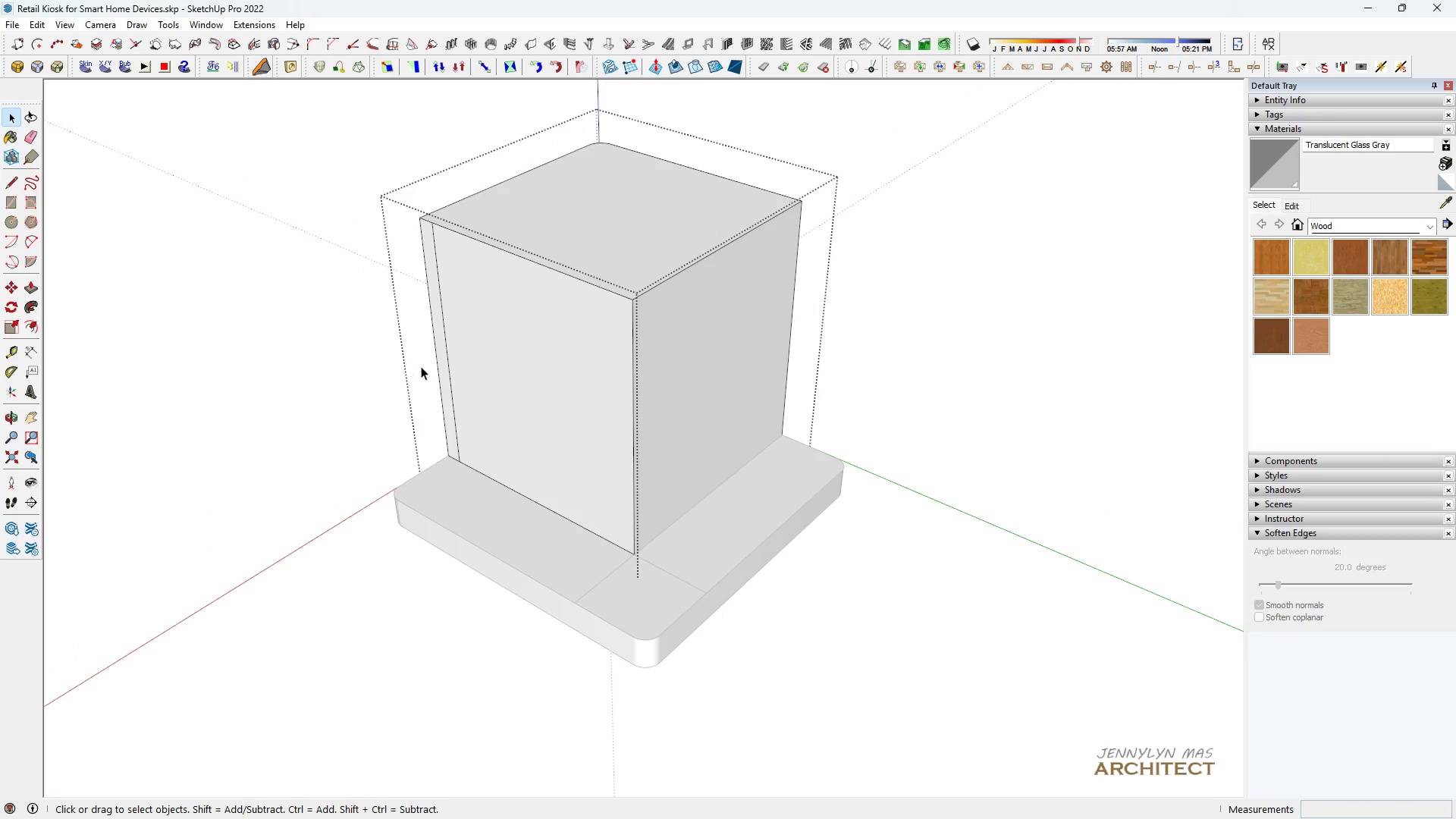 
key(E)
 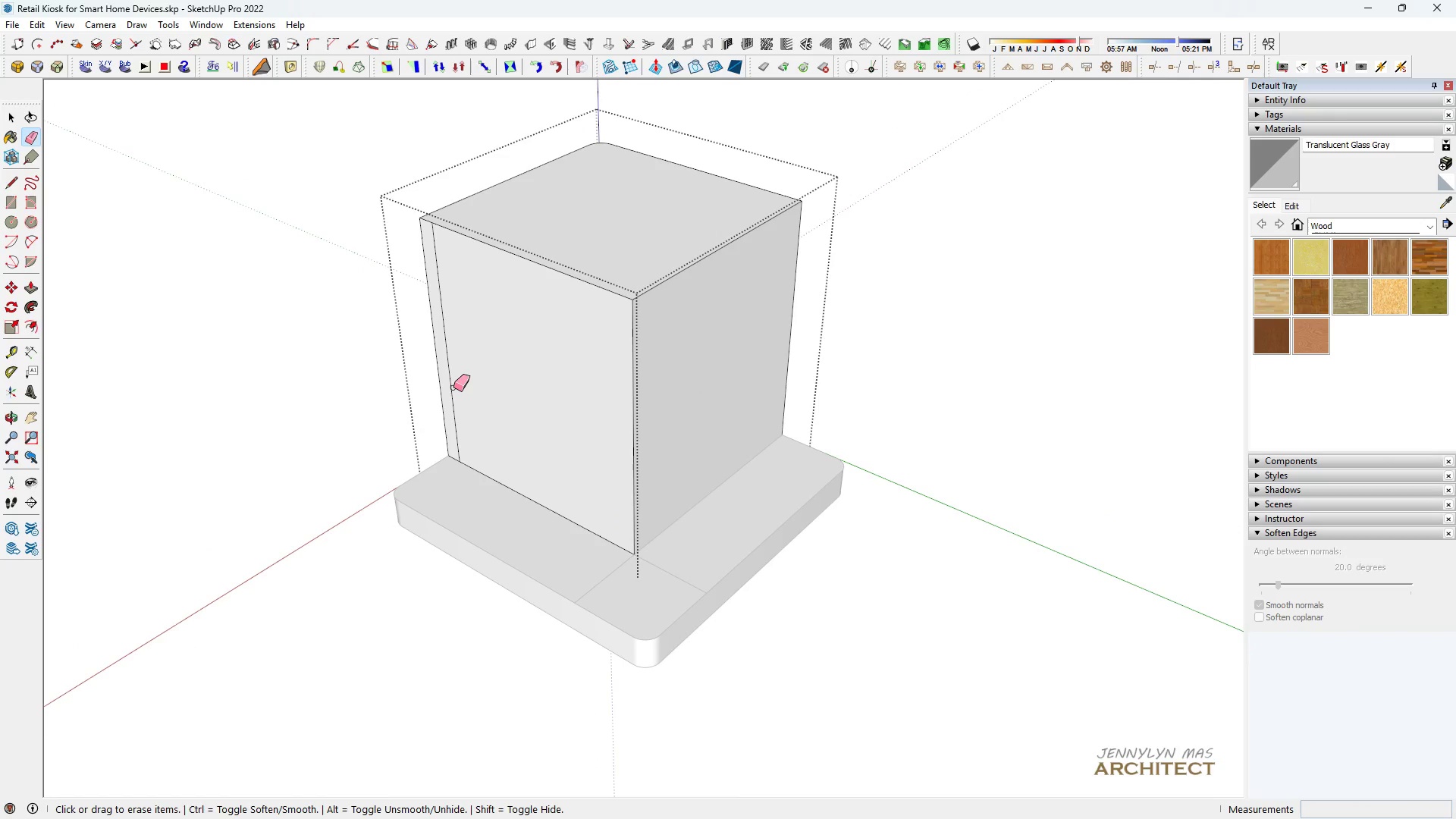 
left_click([453, 388])
 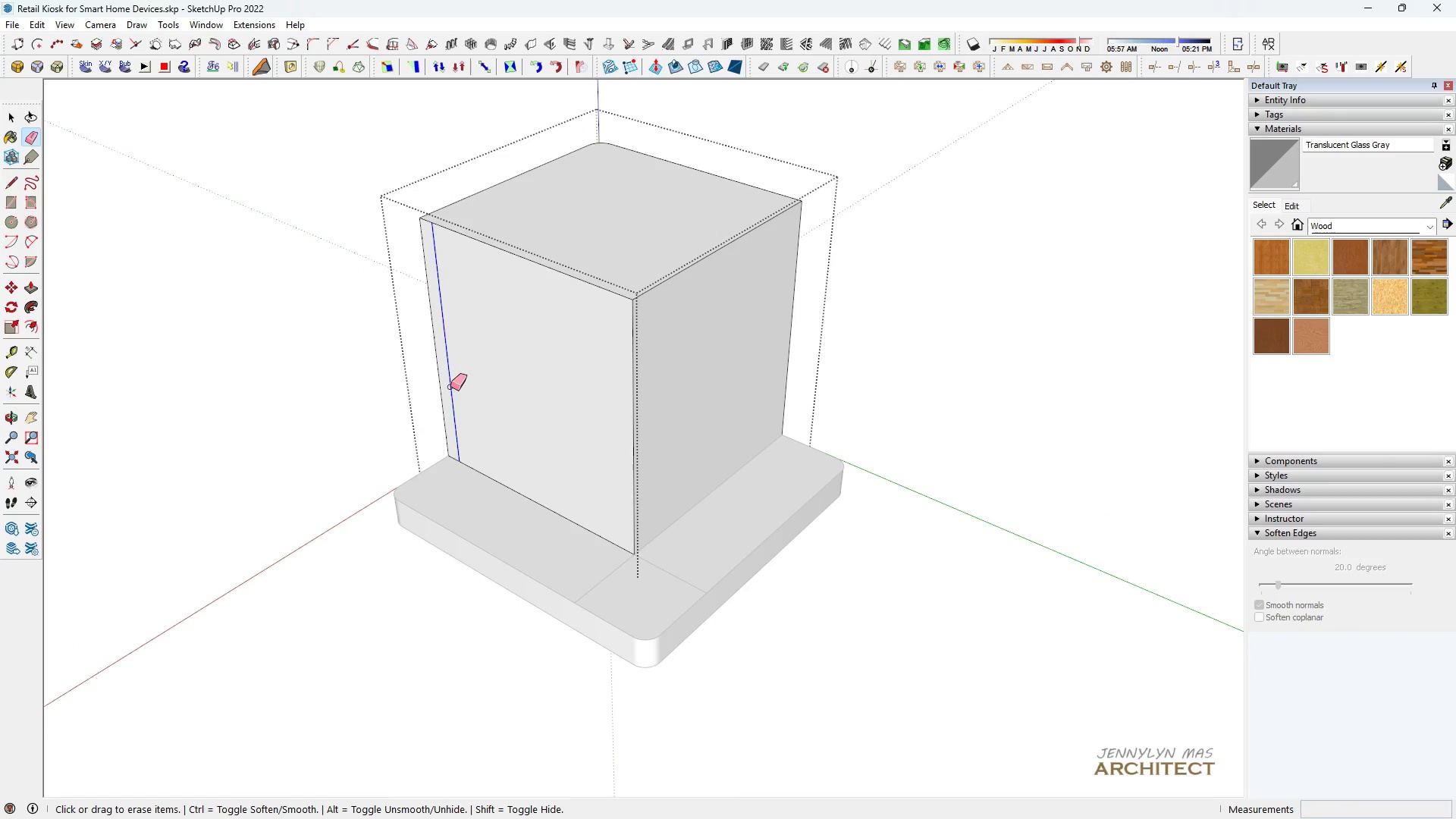 
double_click([450, 387])
 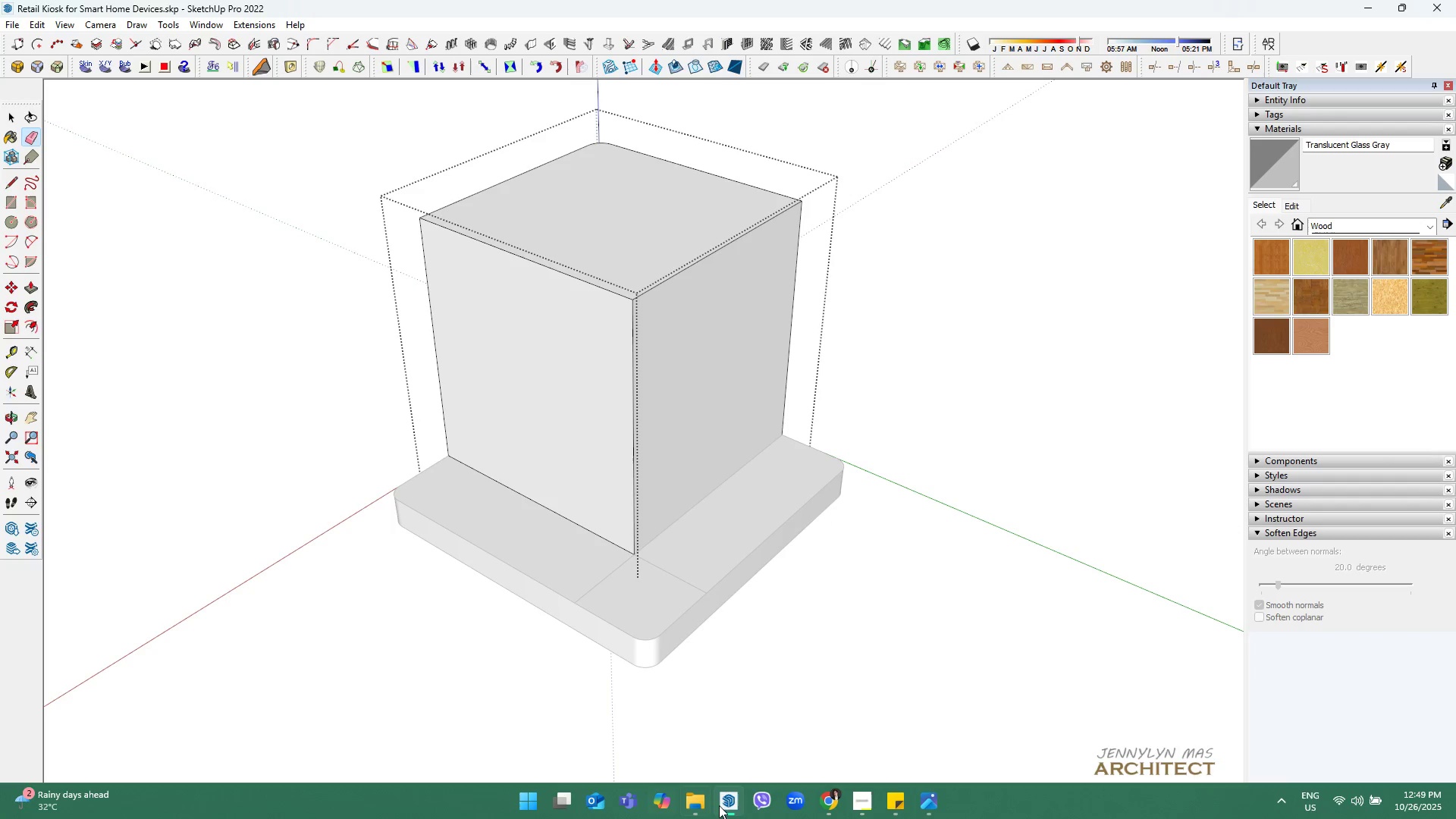 
left_click([921, 817])
 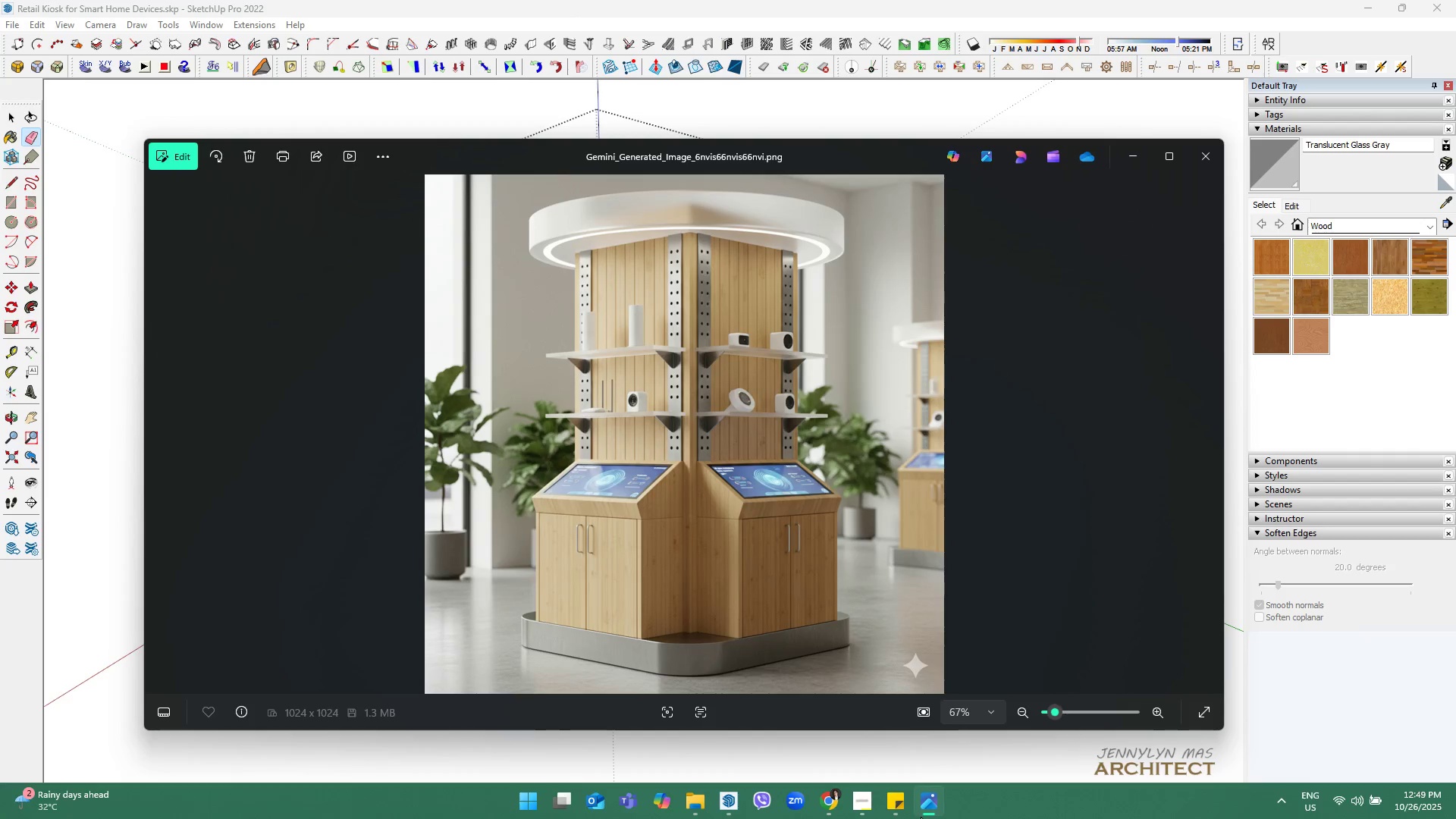 
left_click([921, 817])
 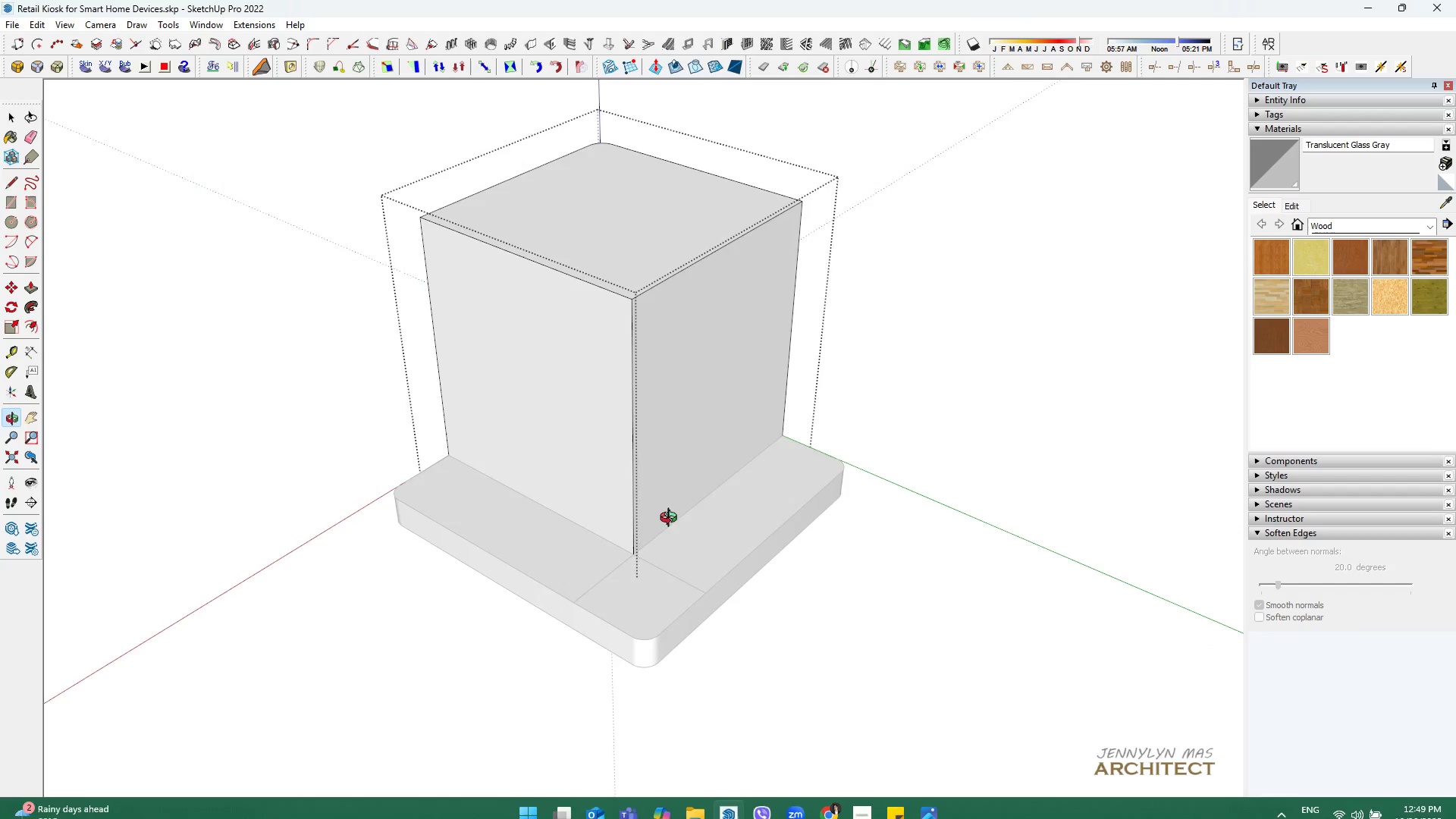 
scroll: coordinate [656, 510], scroll_direction: down, amount: 2.0
 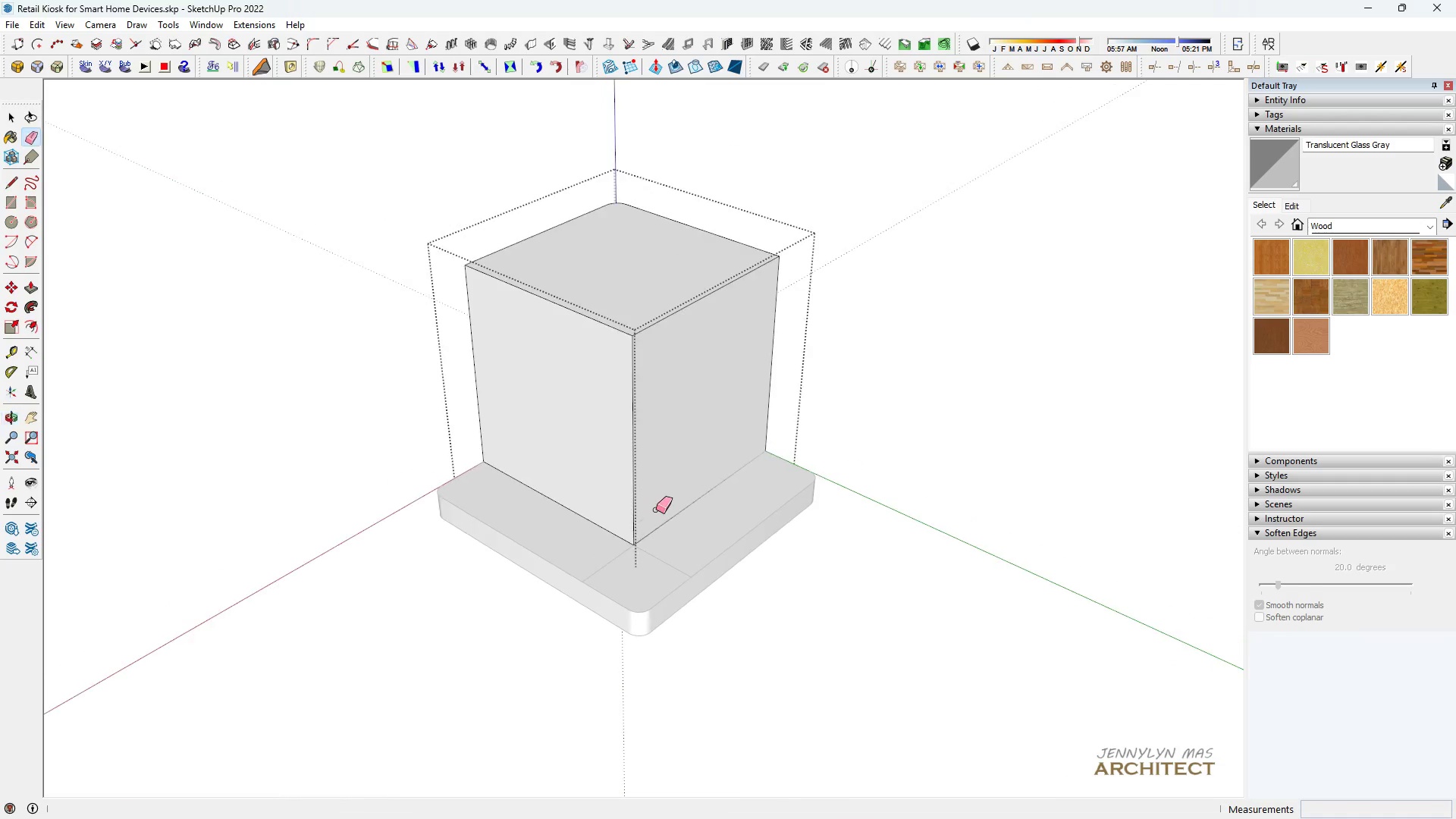 
key(Control+Z)
 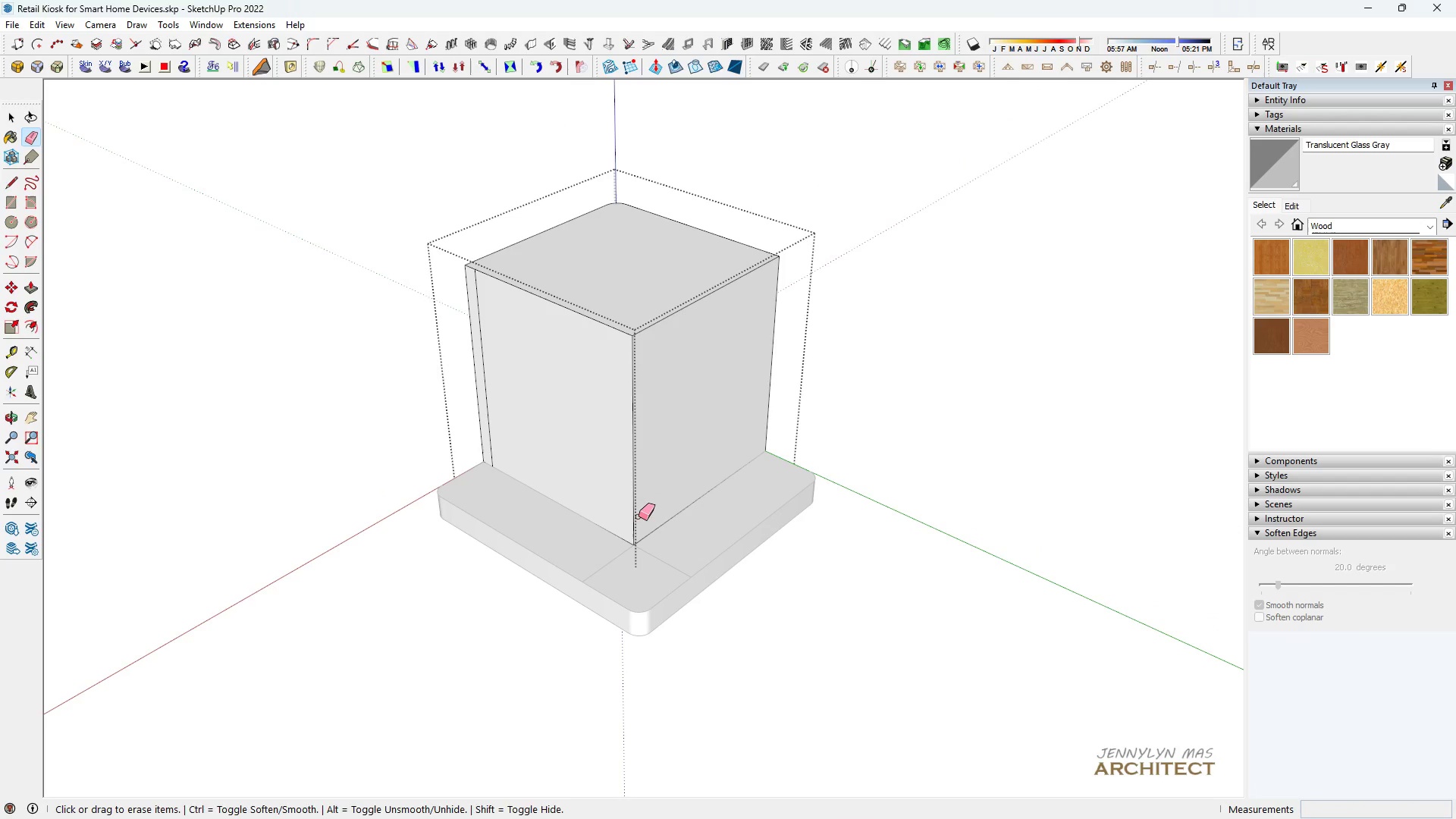 
key(Control+Z)
 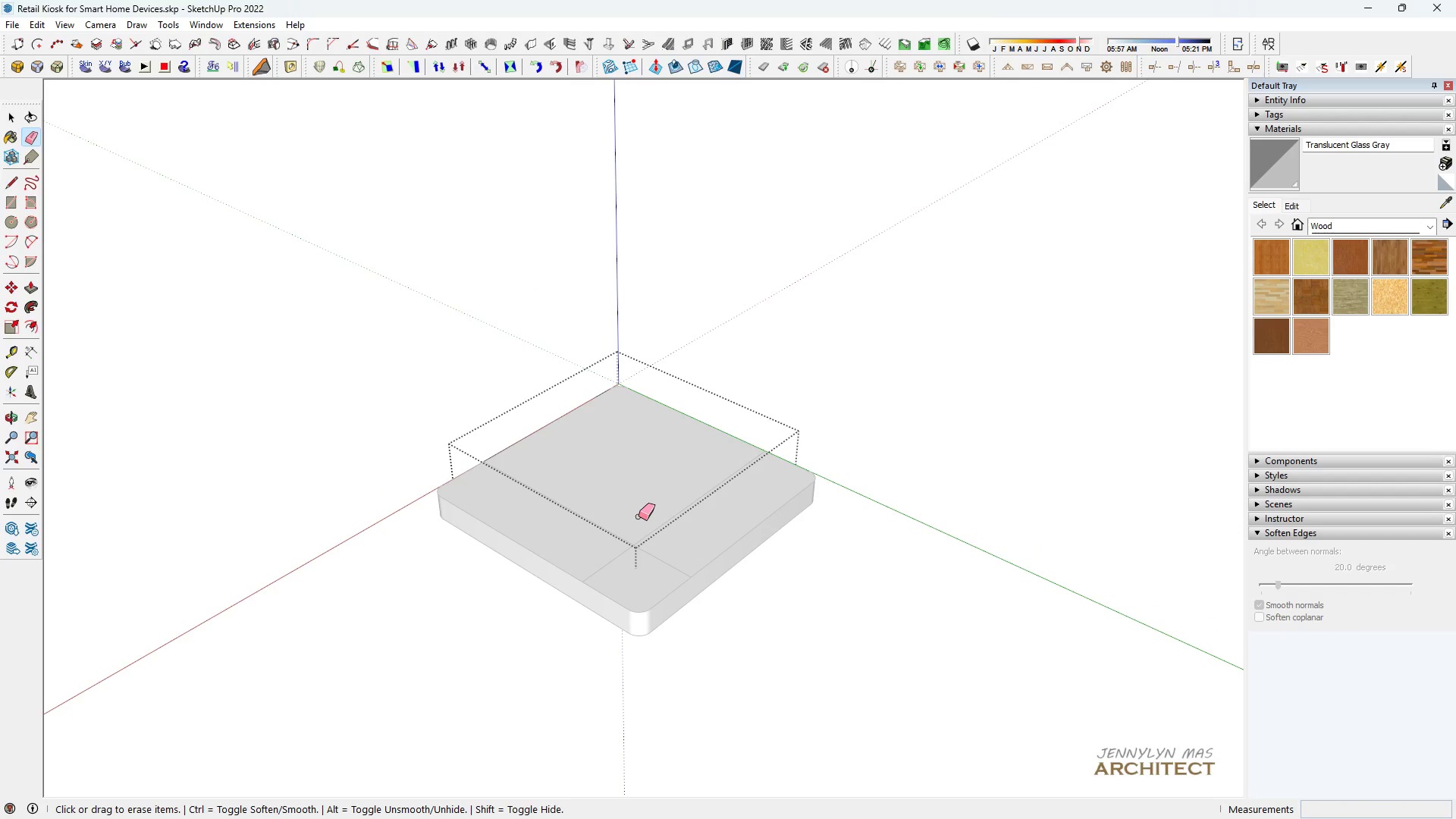 
key(Space)
 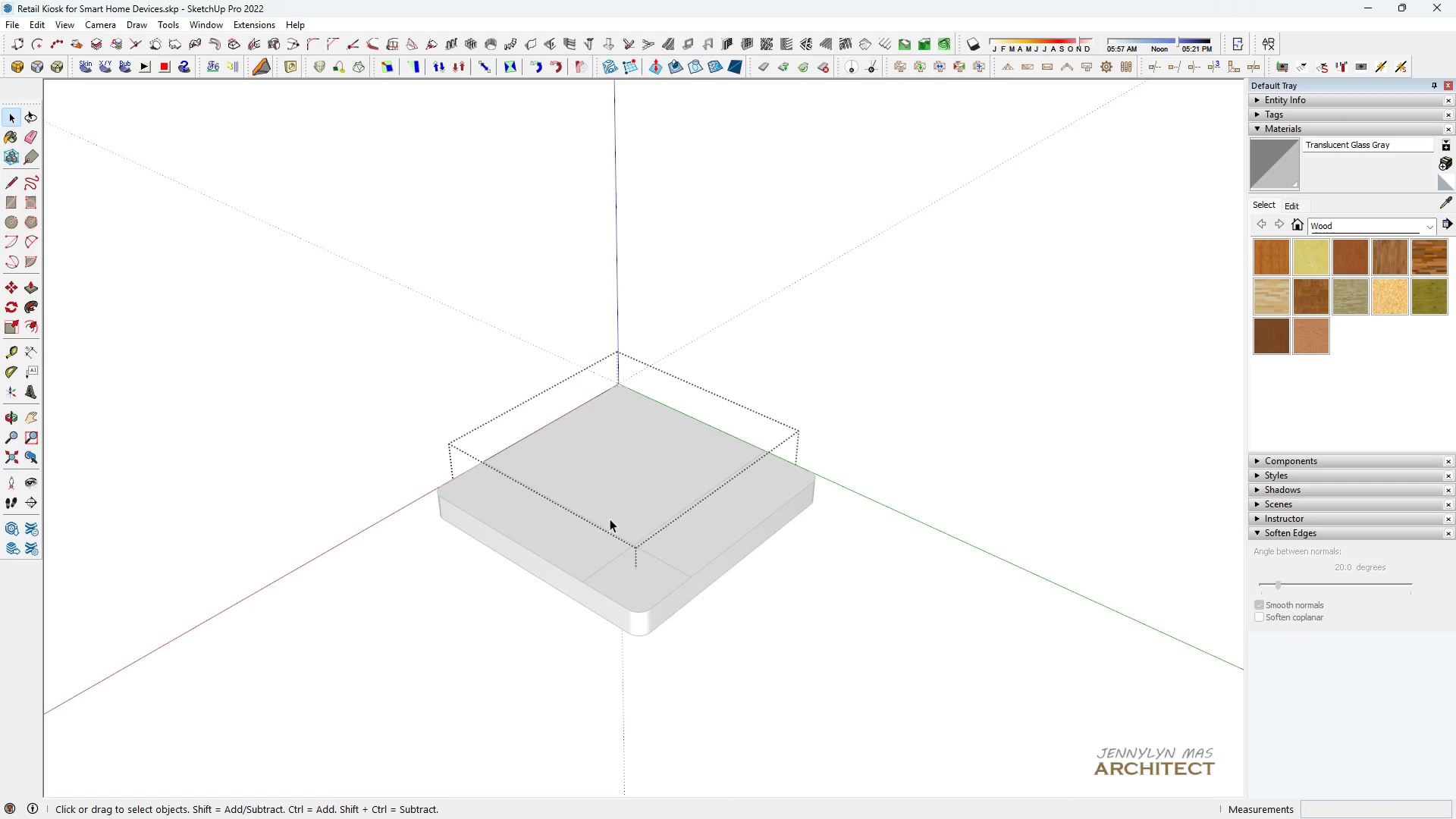 
scroll: coordinate [573, 540], scroll_direction: up, amount: 4.0
 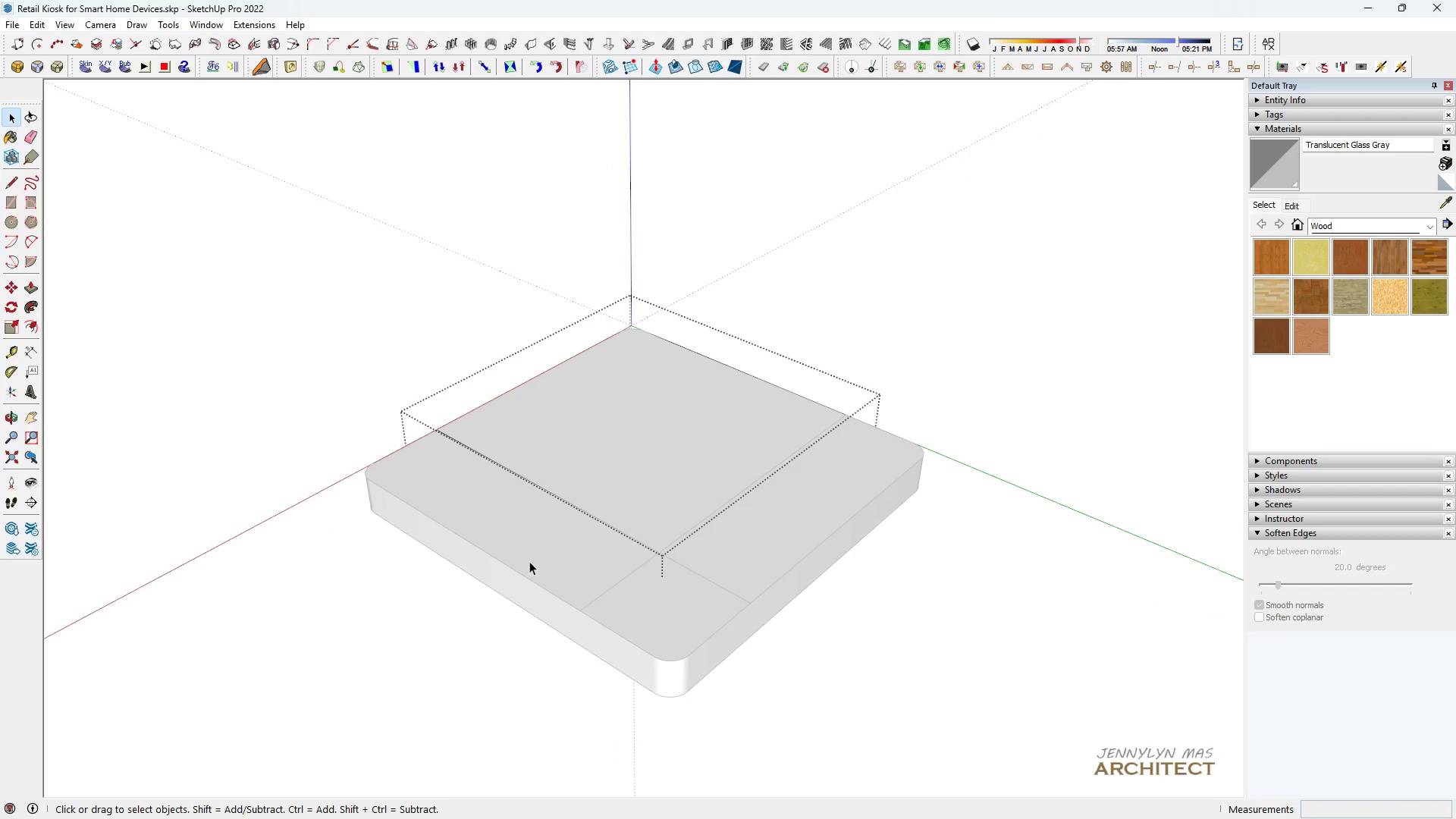 
key(T)
 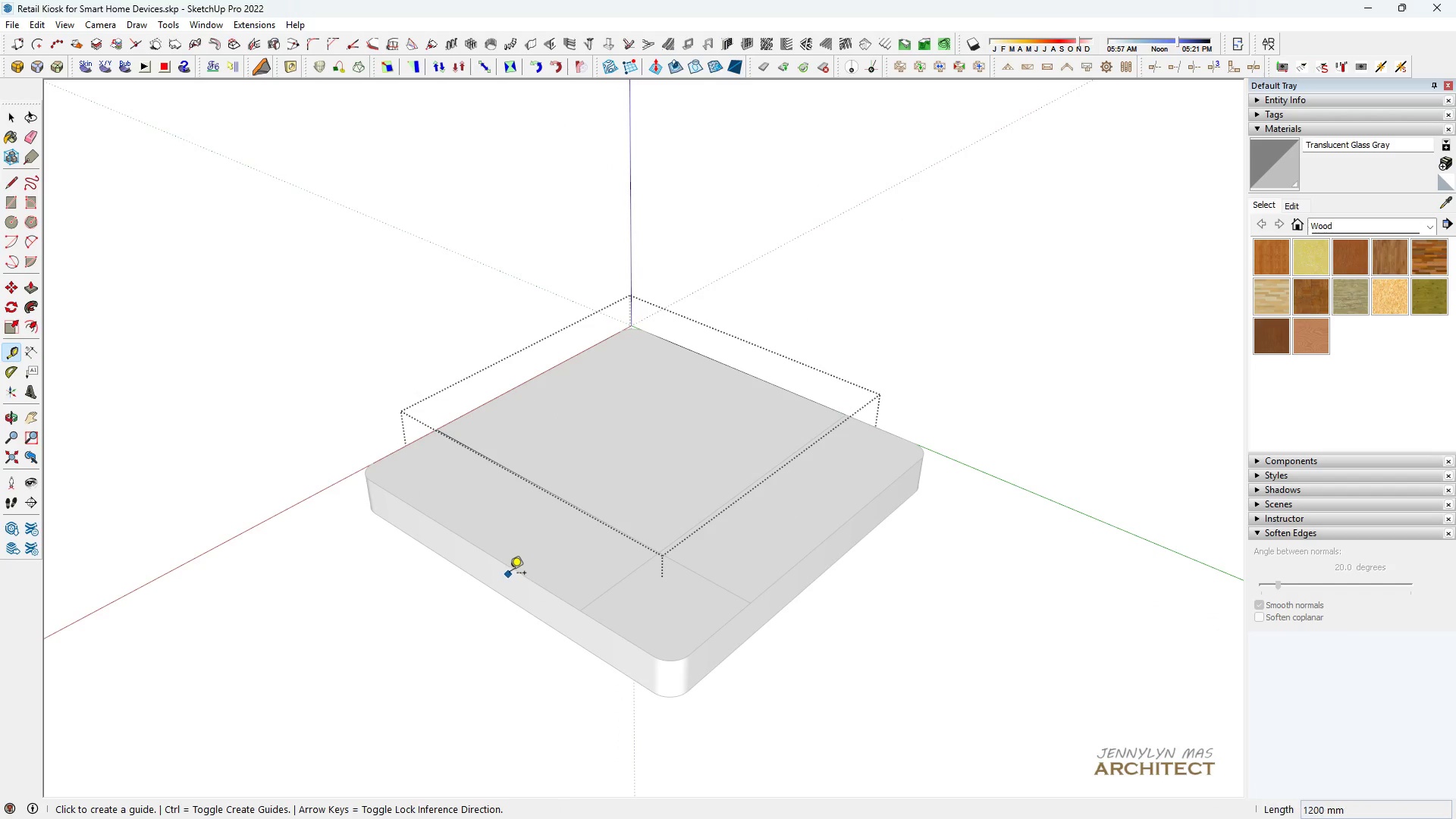 
left_click([516, 576])
 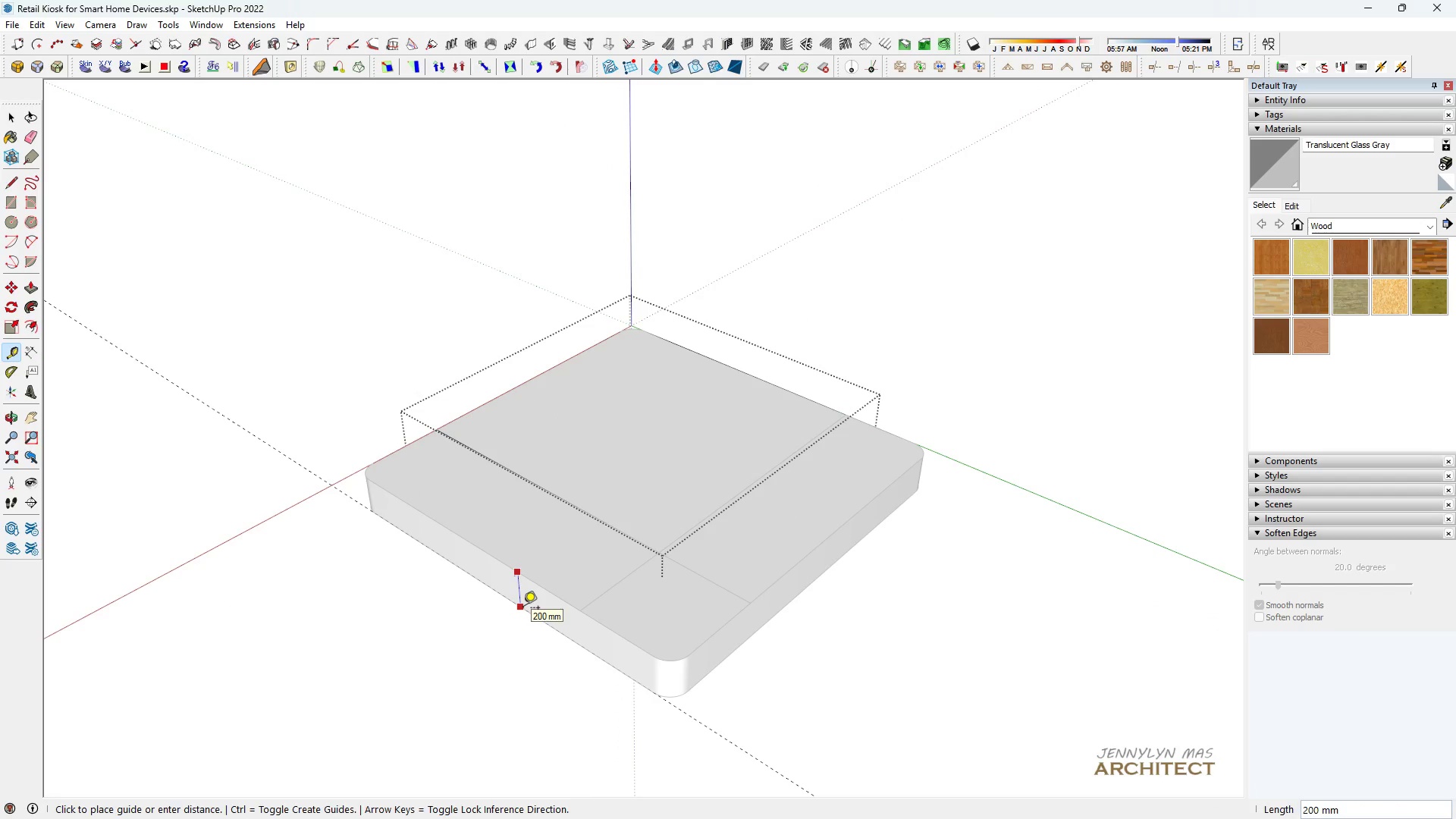 
key(Space)
 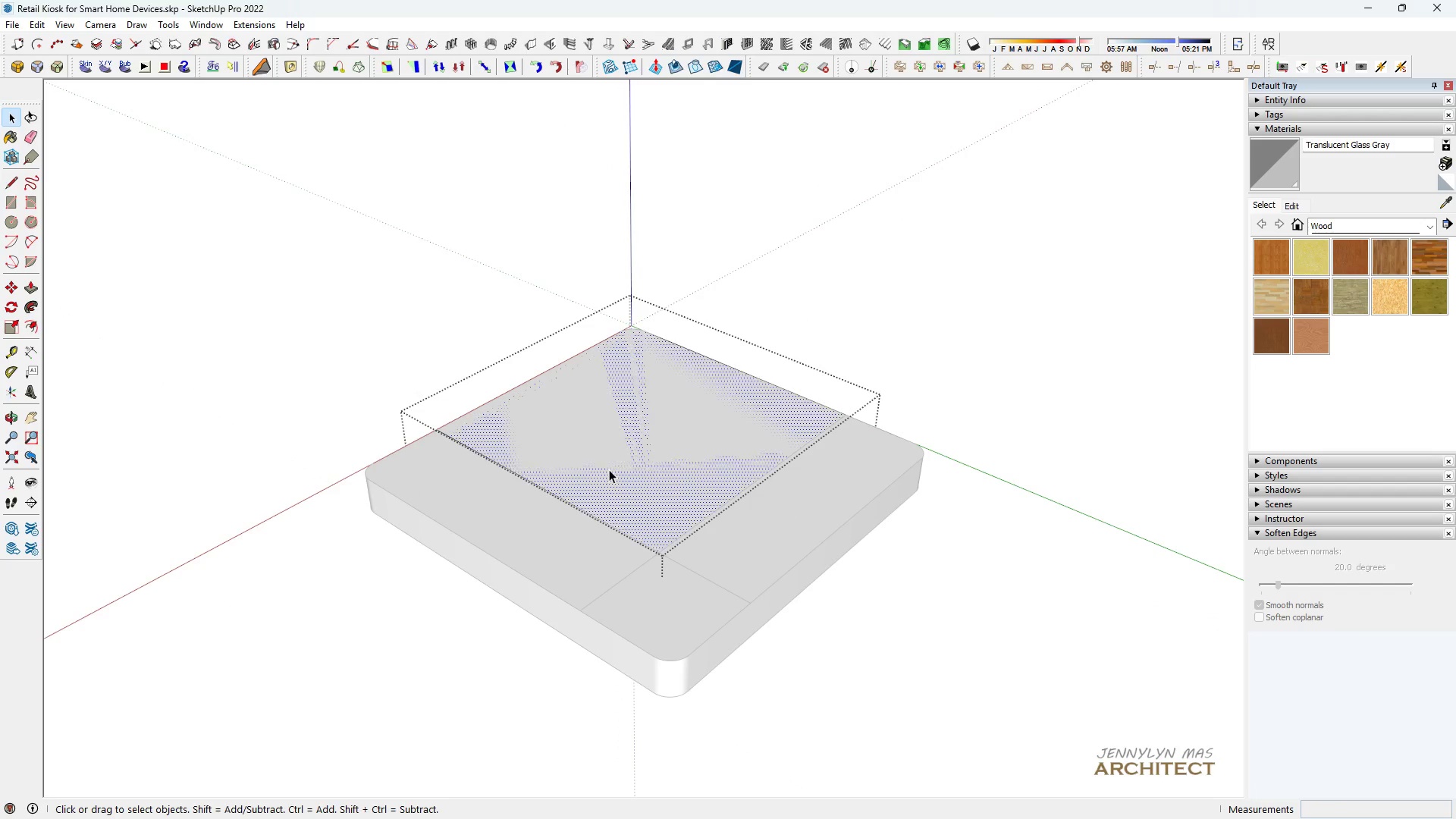 
left_click([609, 470])
 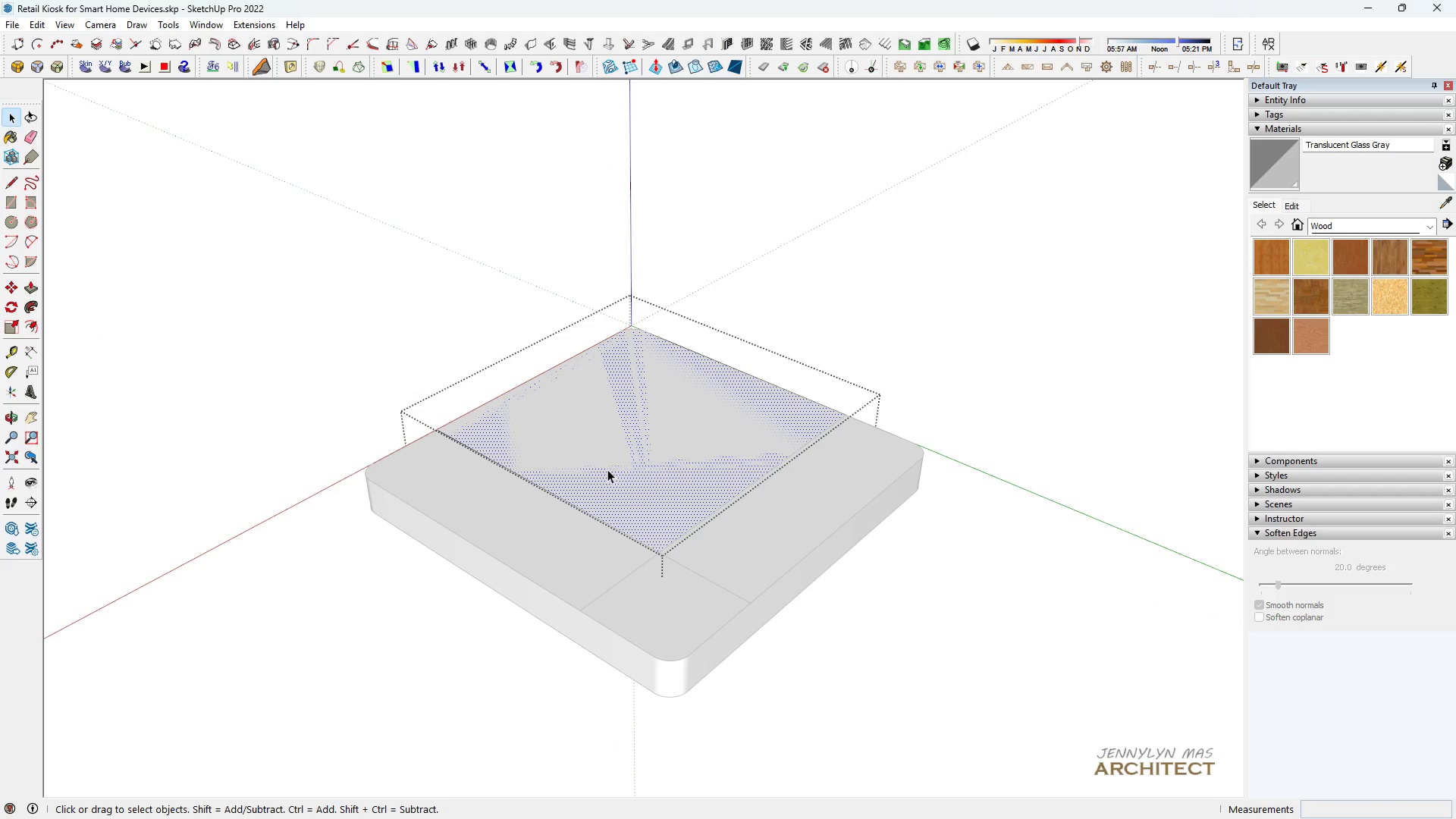 
key(Space)
 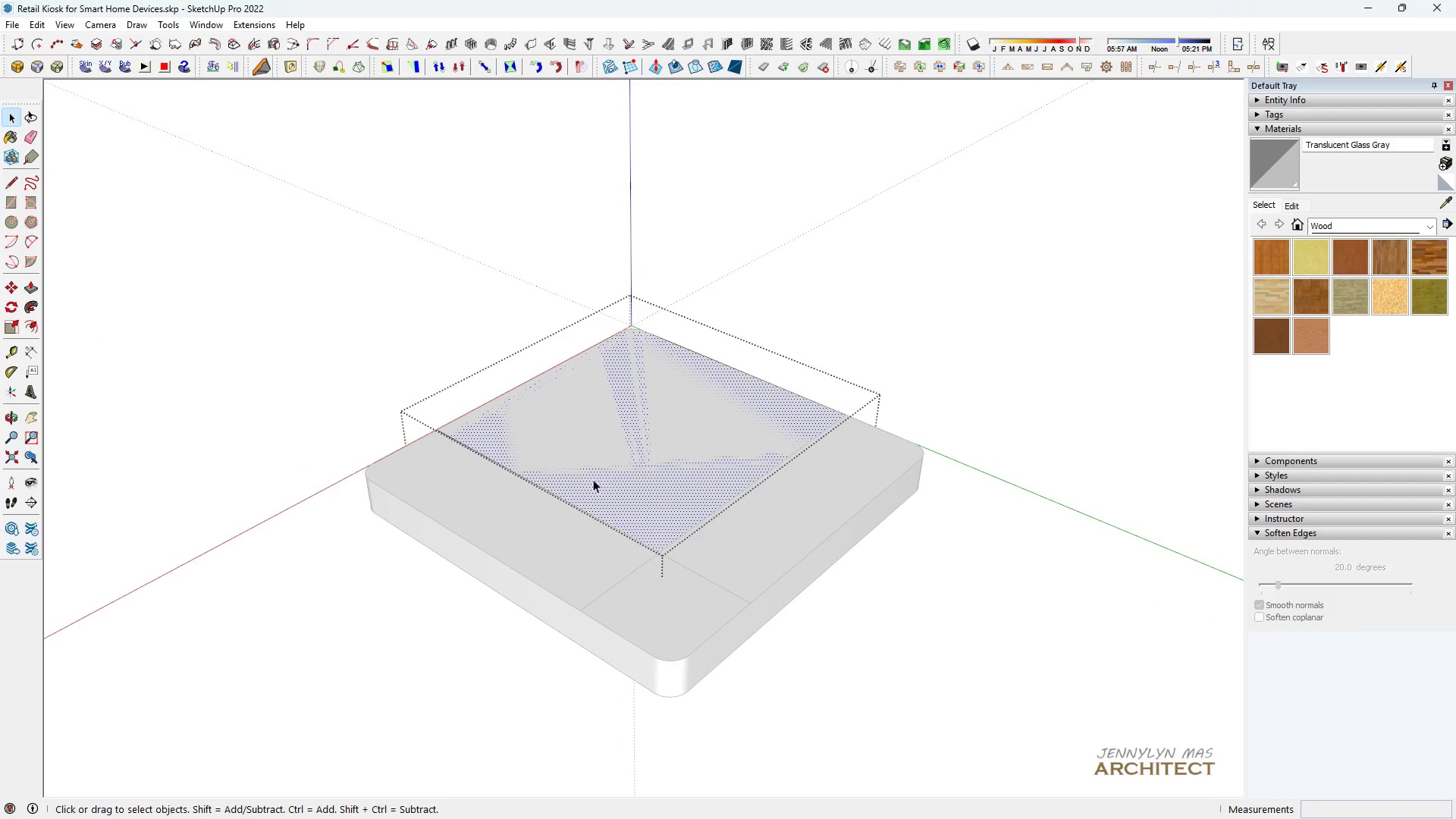 
key(P)
 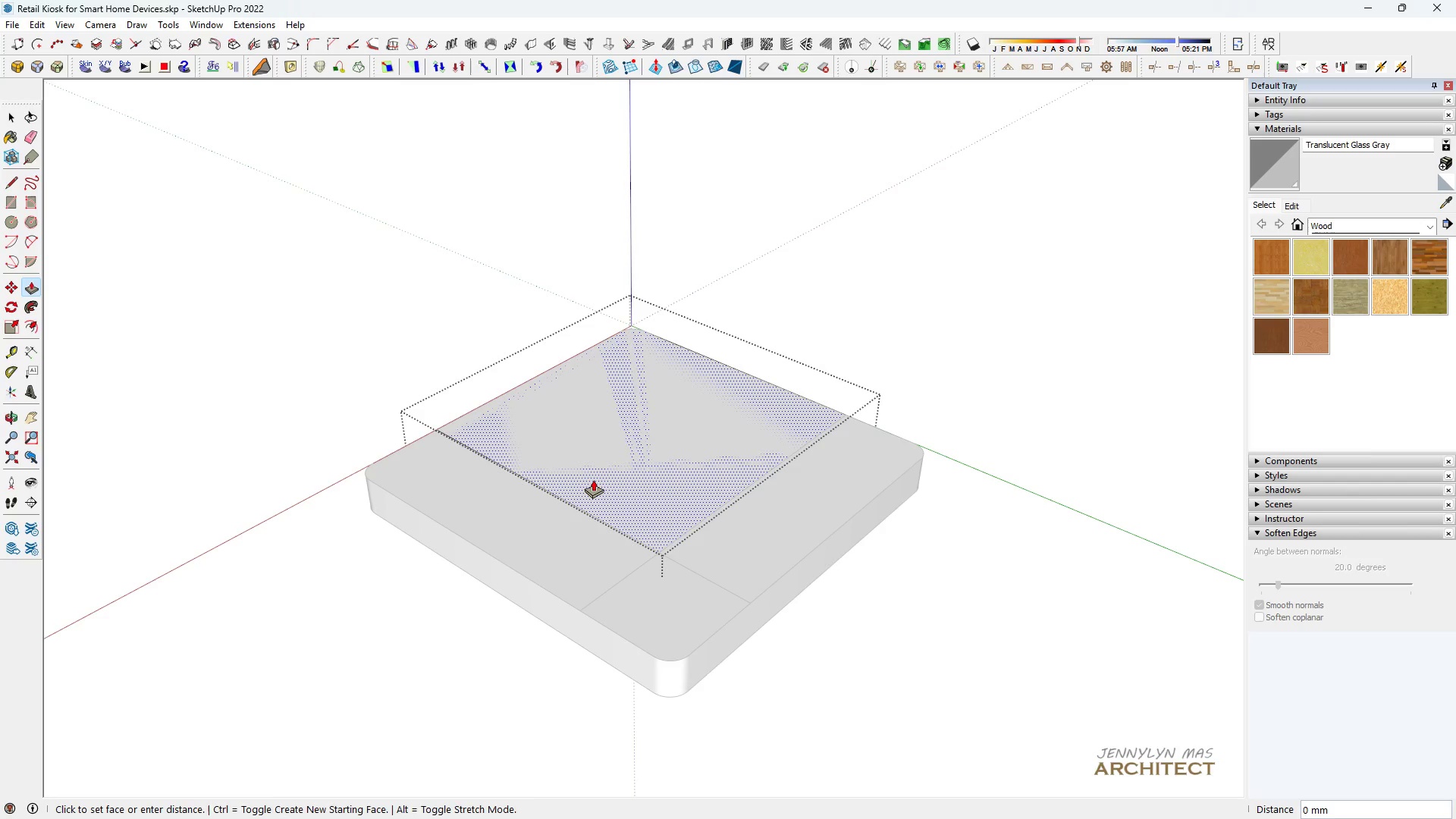 
left_click([593, 479])
 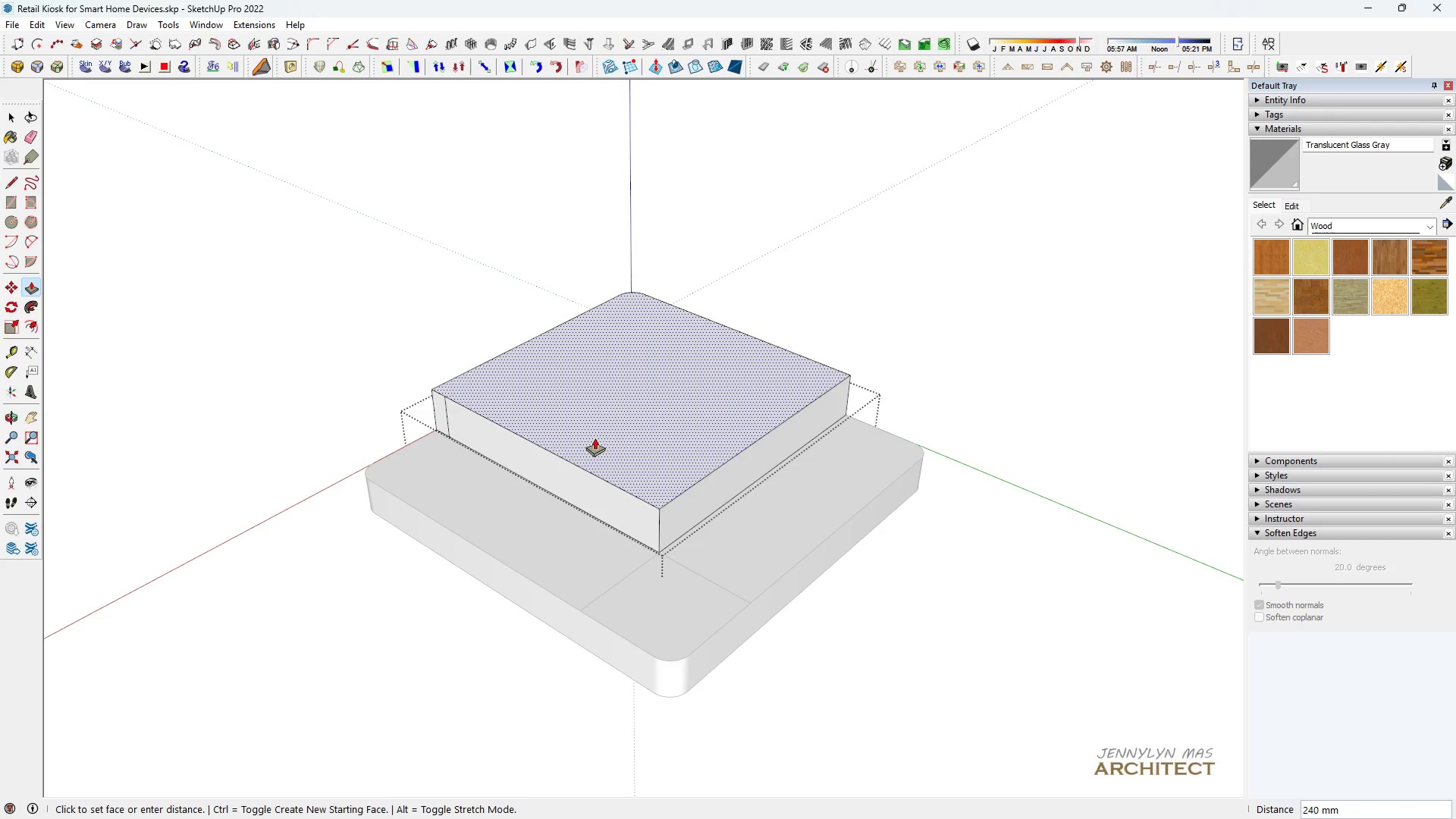 
type(1900)
 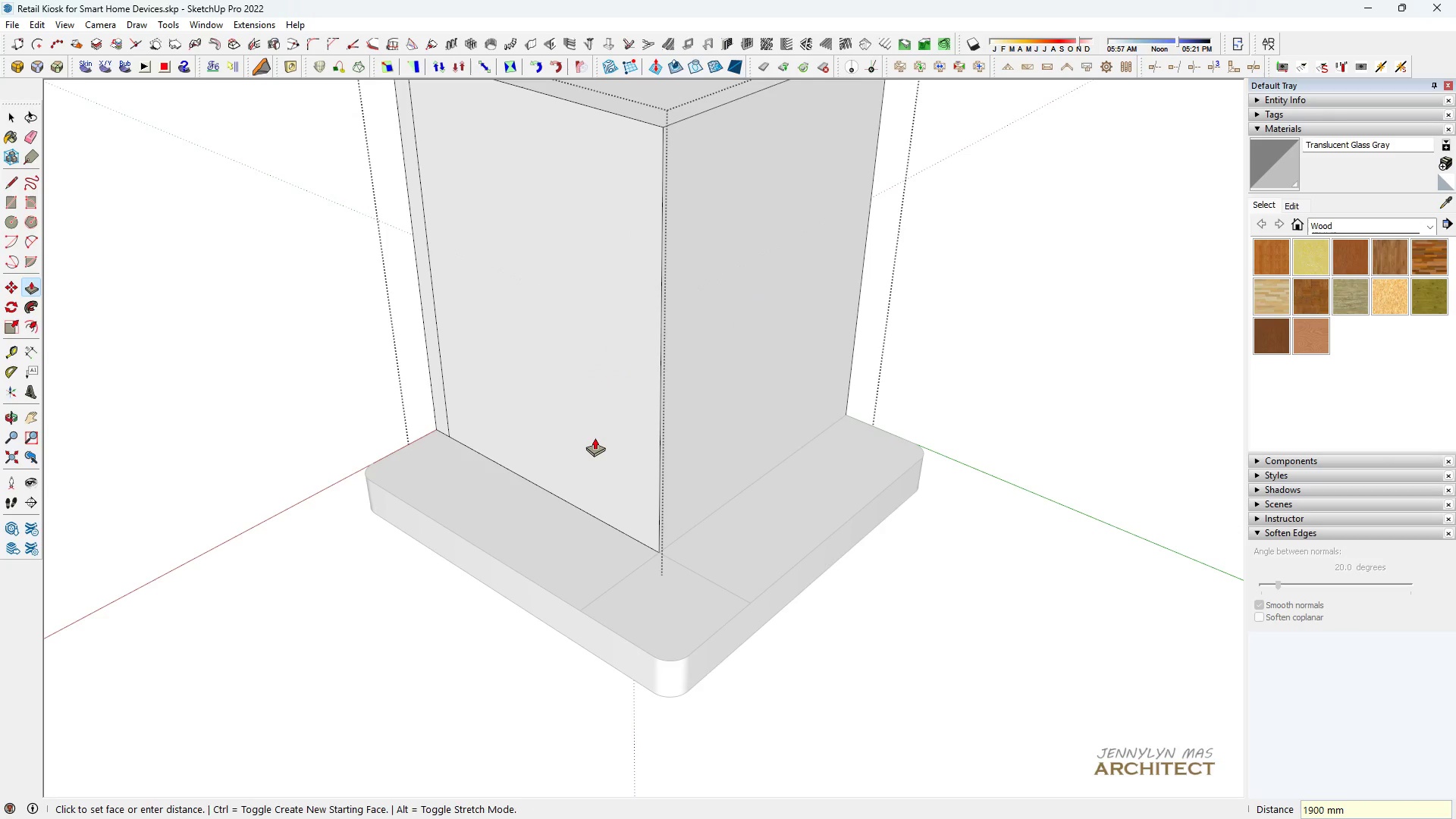 
key(Enter)
 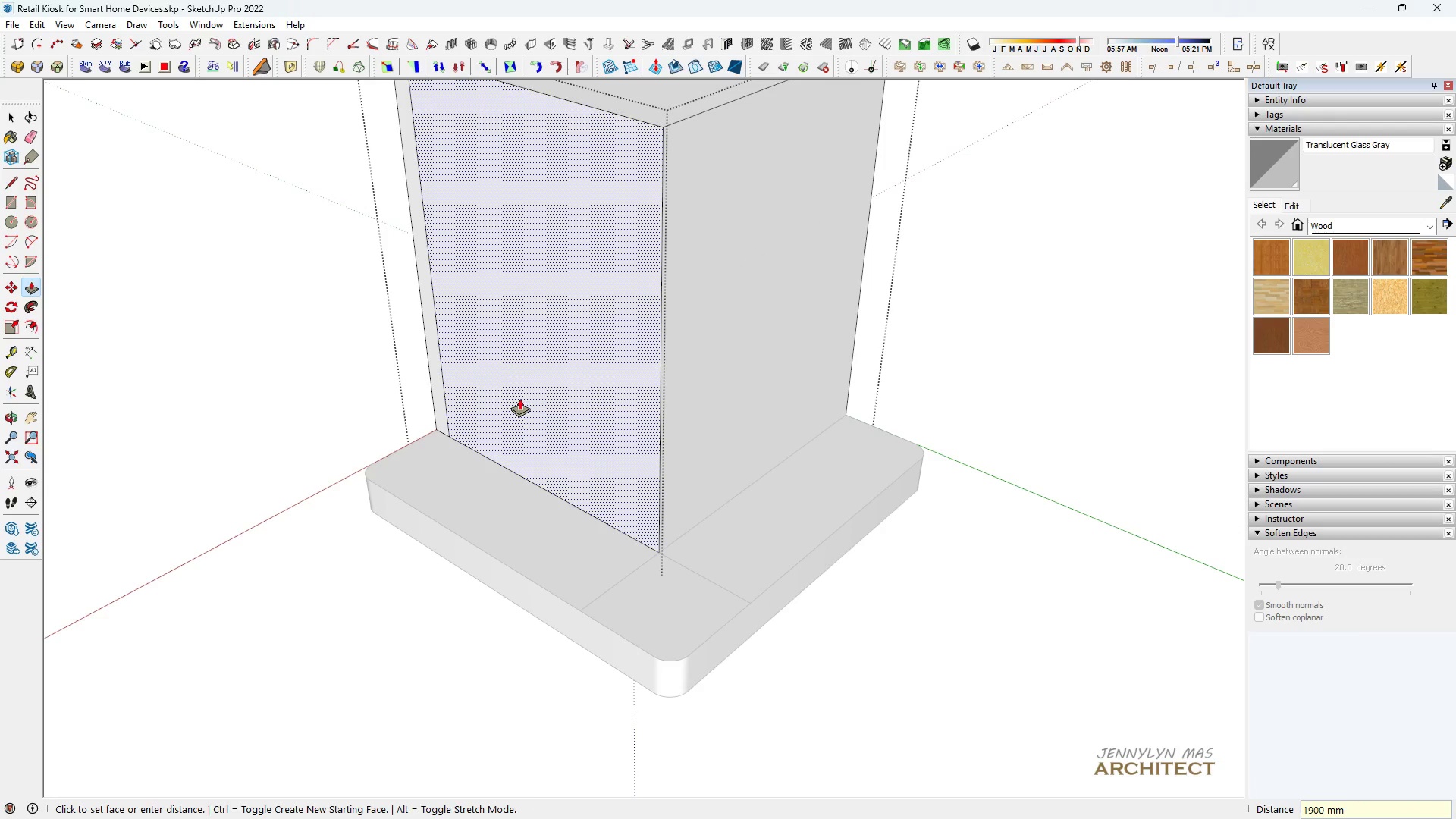 
key(Space)
 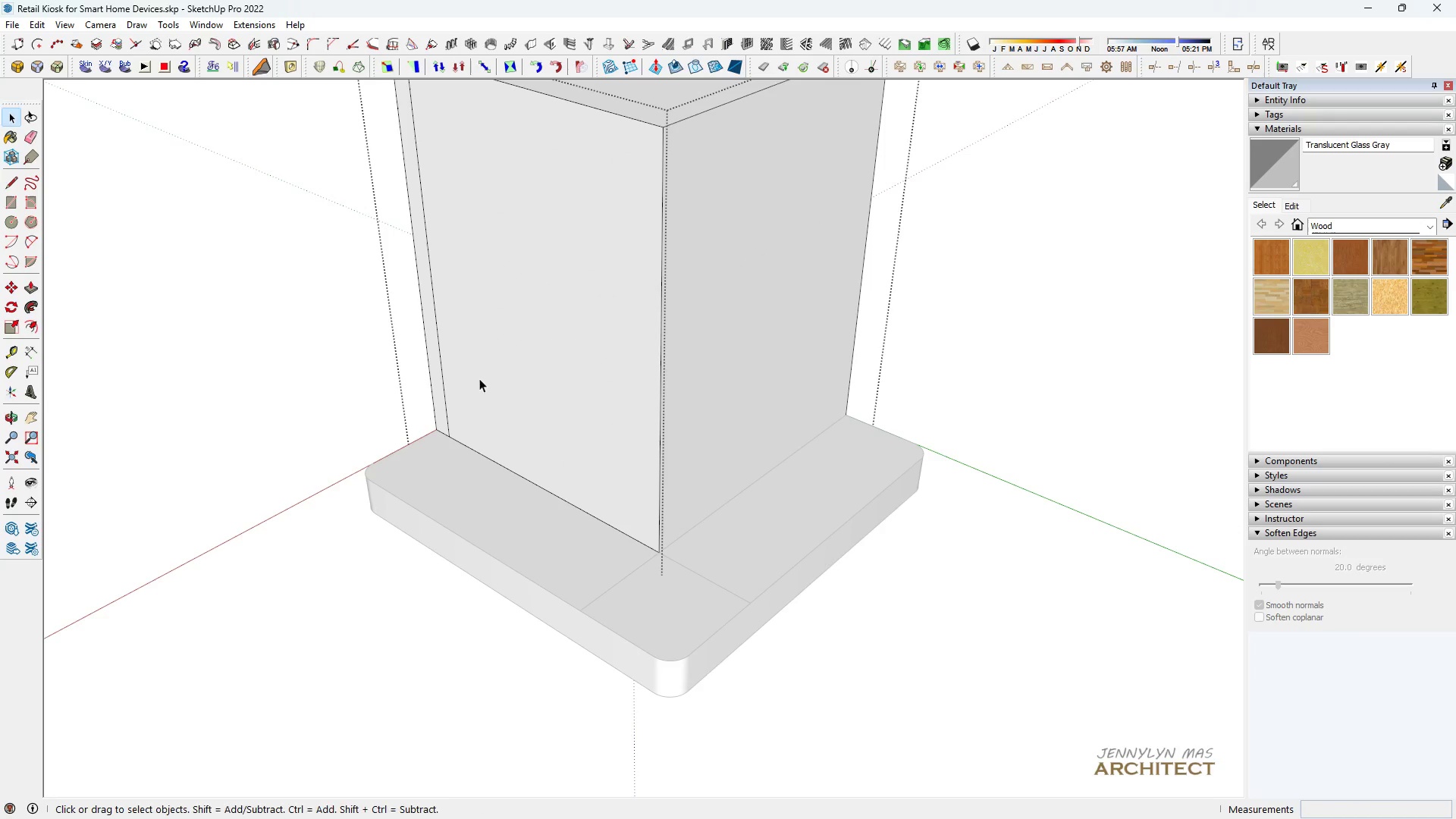 
key(E)
 